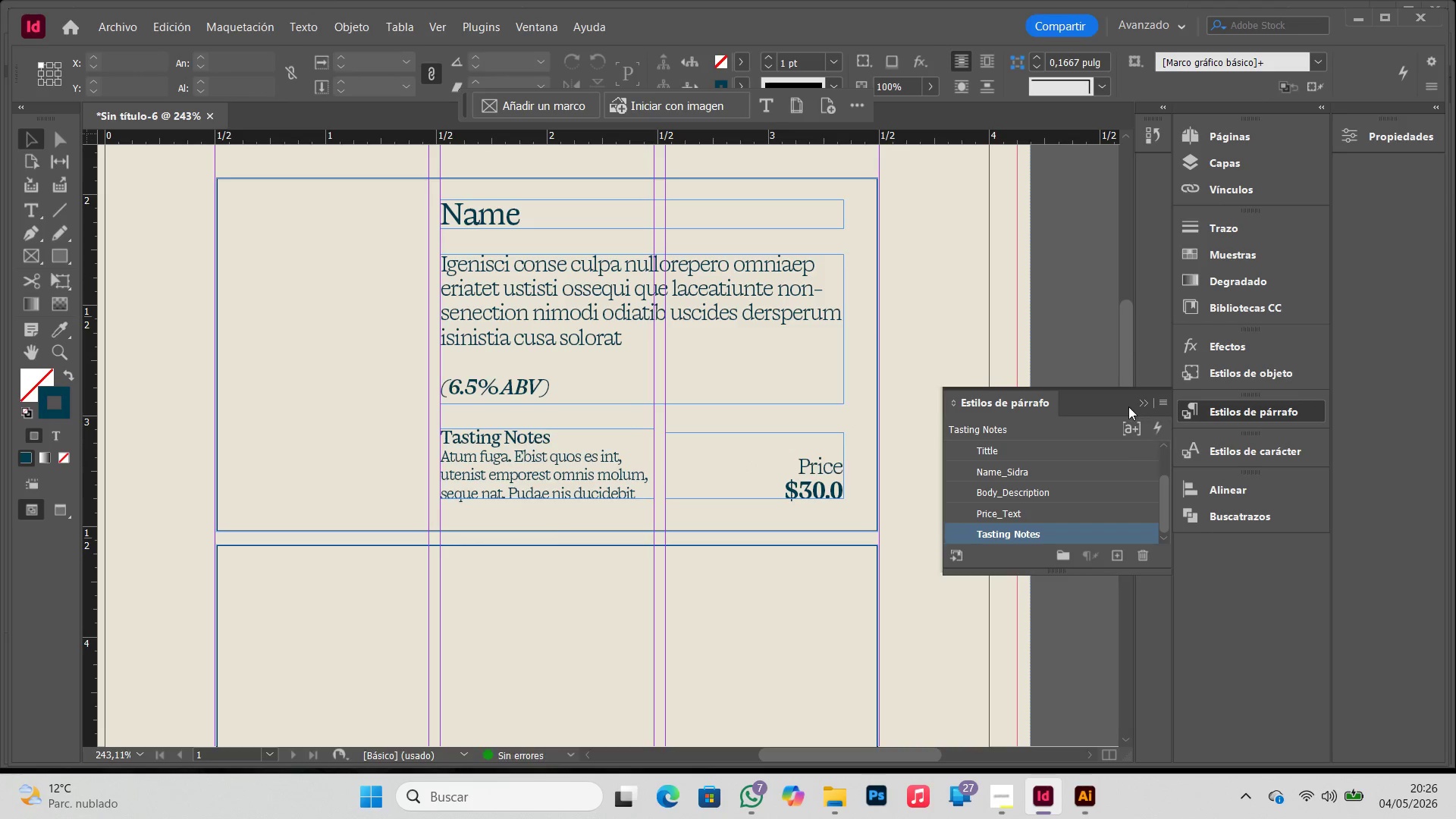 
left_click([1141, 400])
 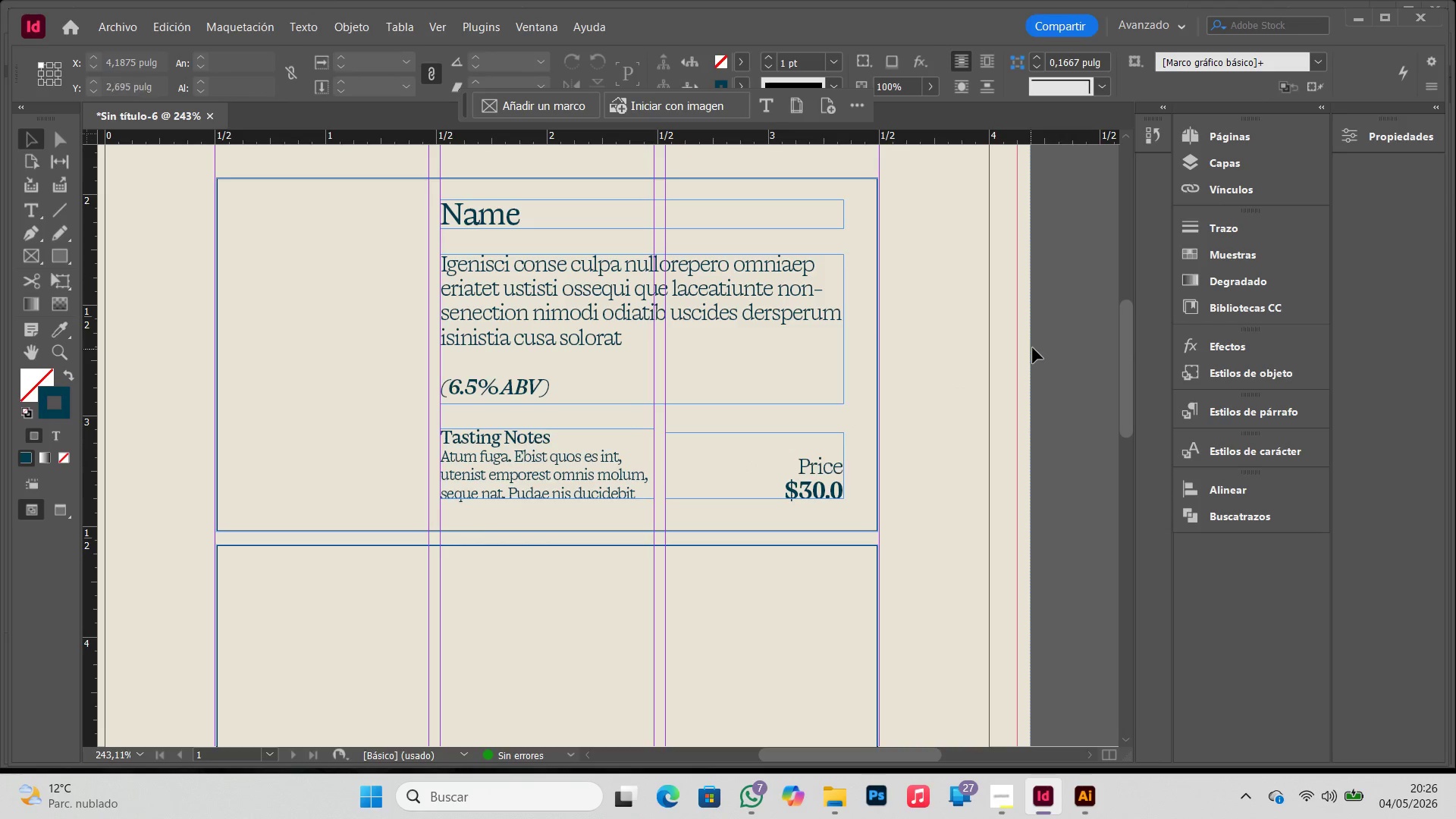 
left_click([1035, 348])
 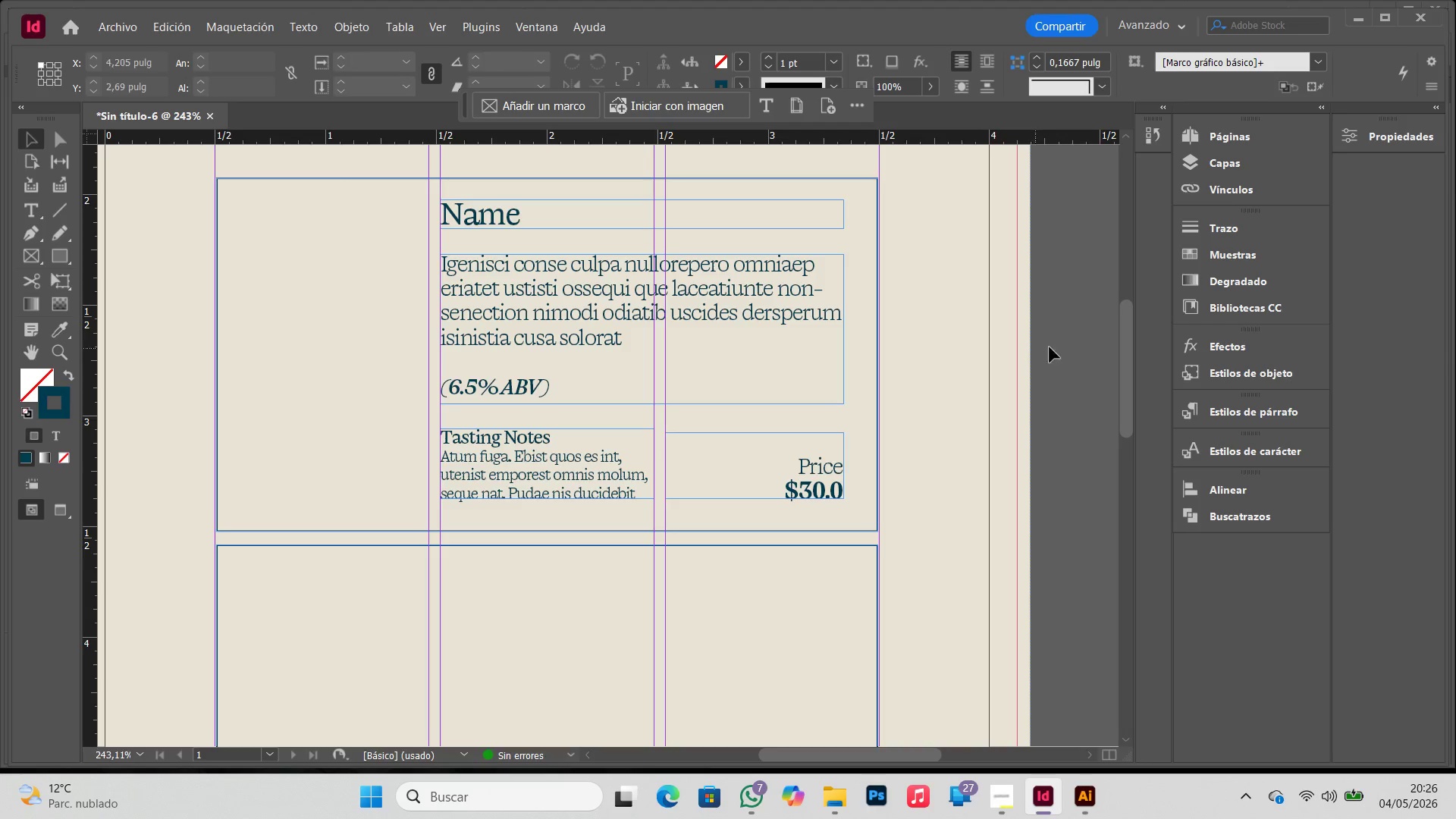 
key(W)
 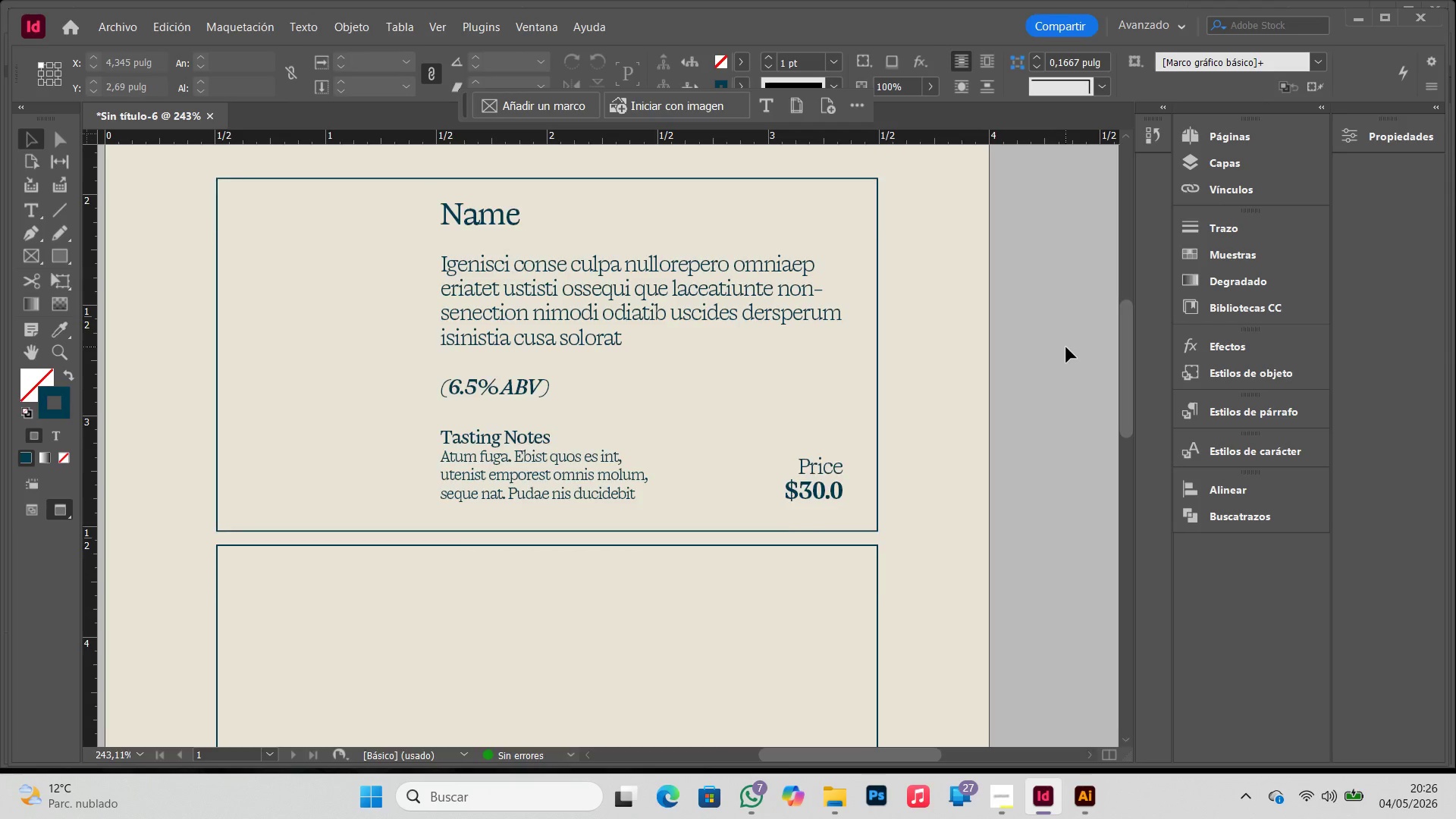 
scroll: coordinate [1066, 347], scroll_direction: up, amount: 2.0
 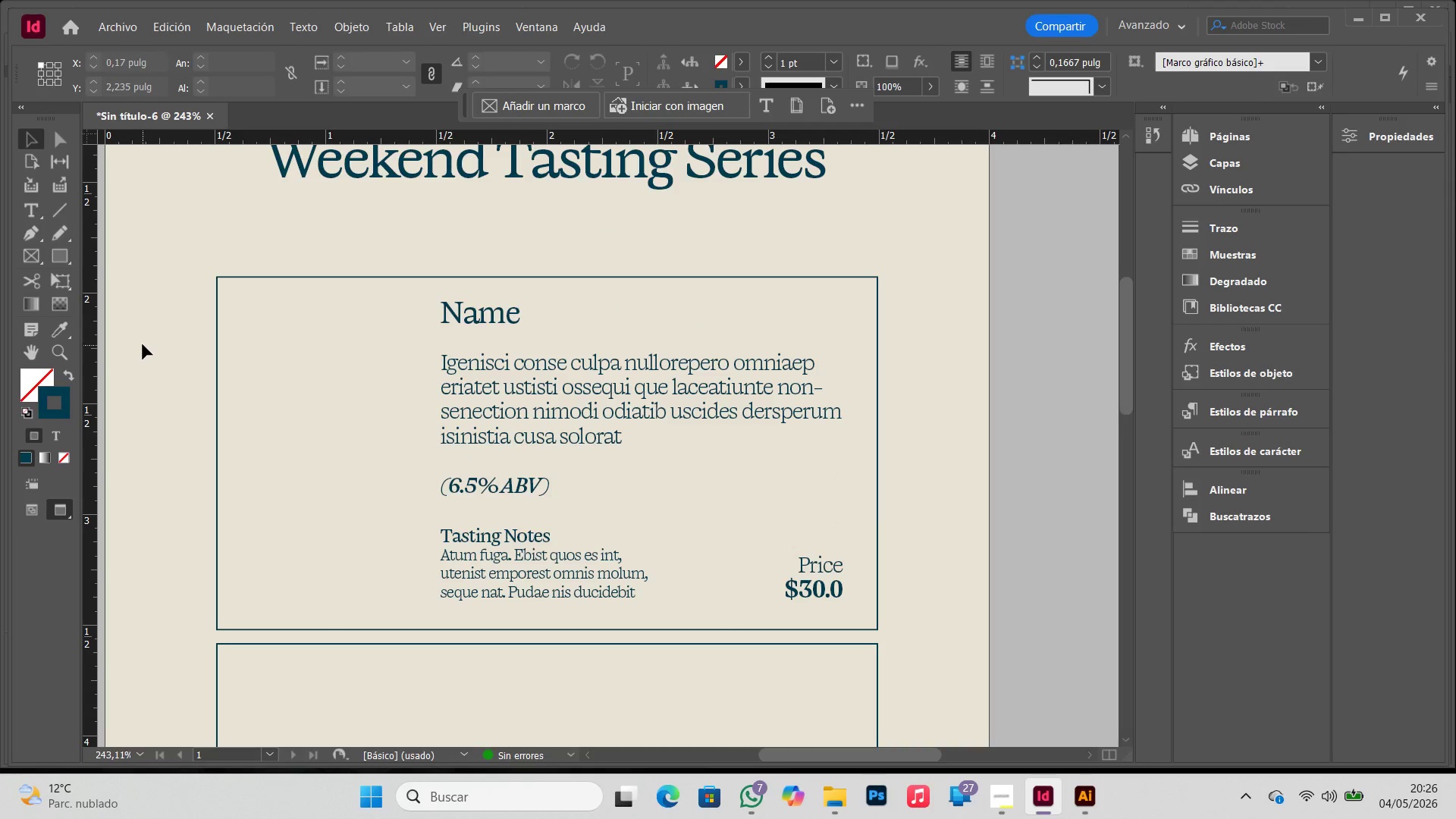 
key(W)
 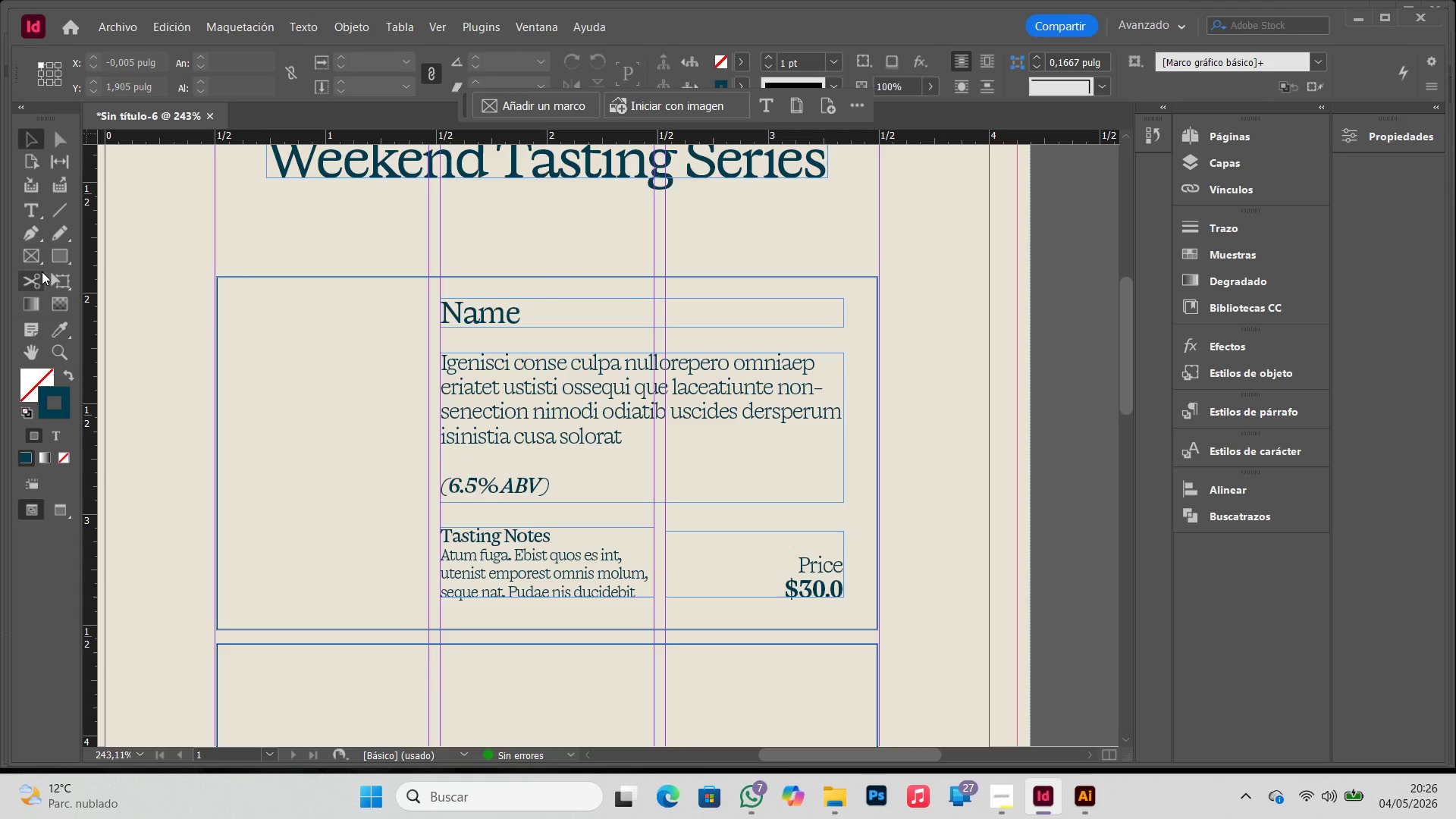 
left_click([37, 263])
 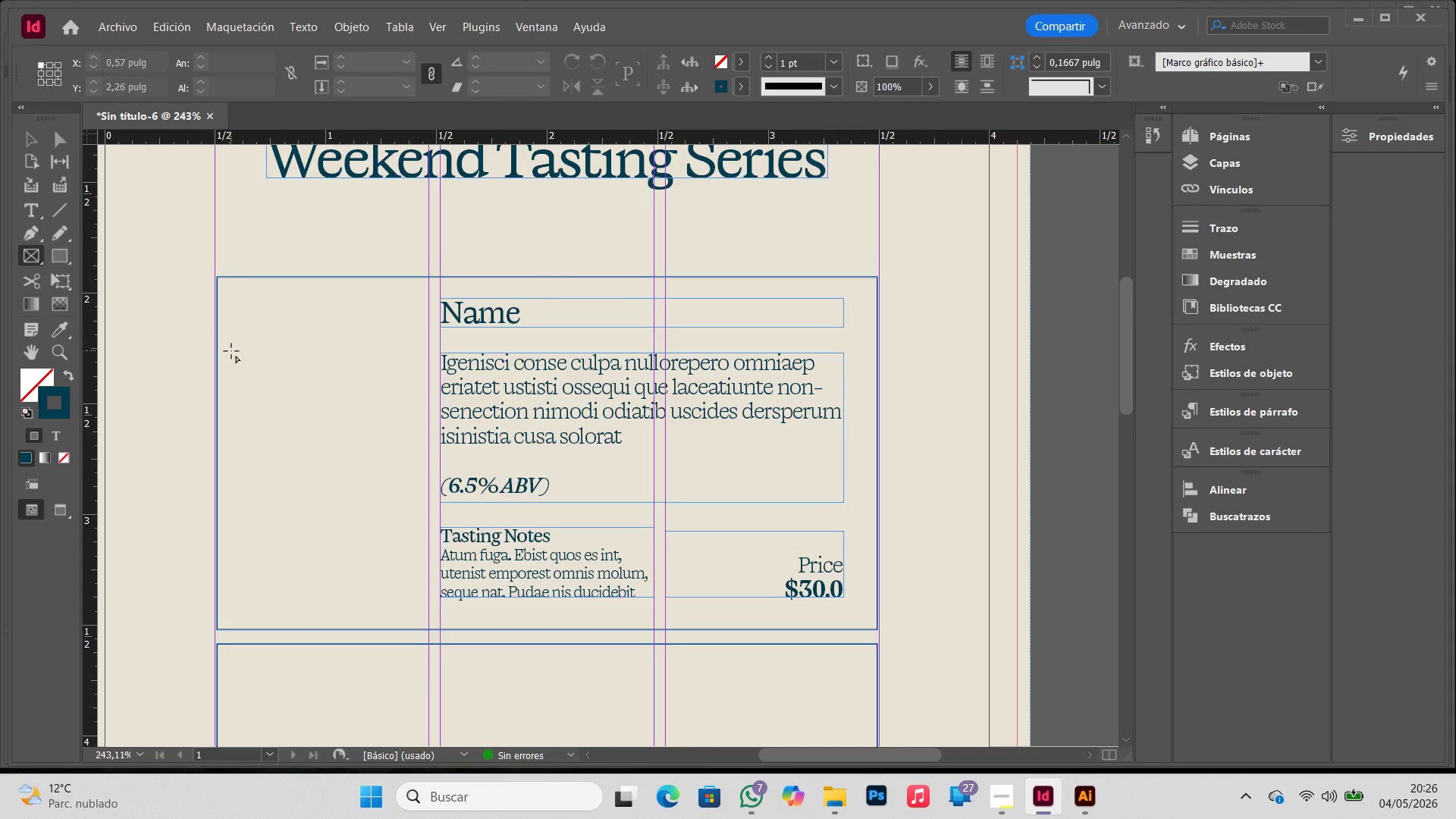 
key(W)
 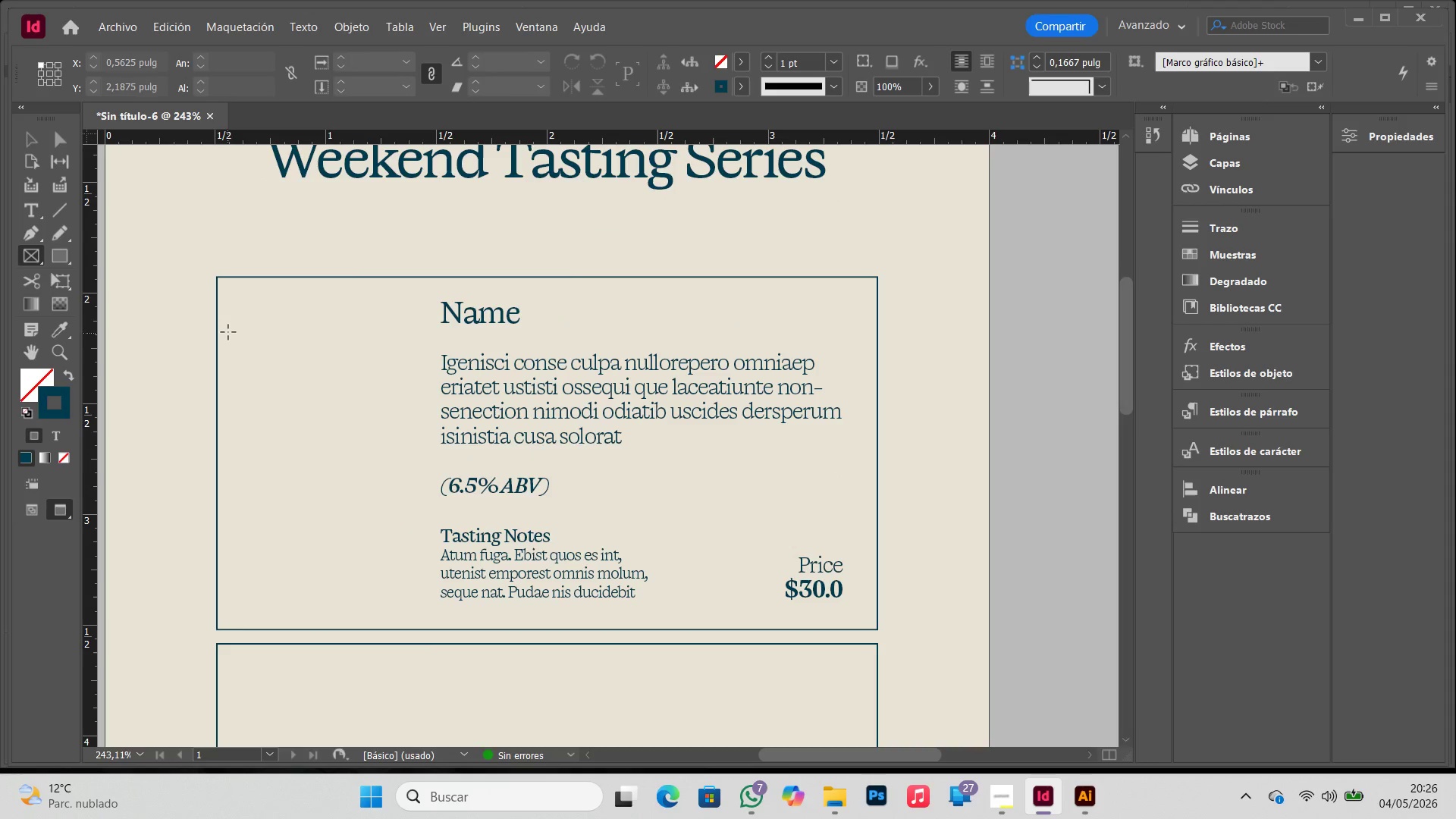 
left_click_drag(start_coordinate=[228, 332], to_coordinate=[421, 600])
 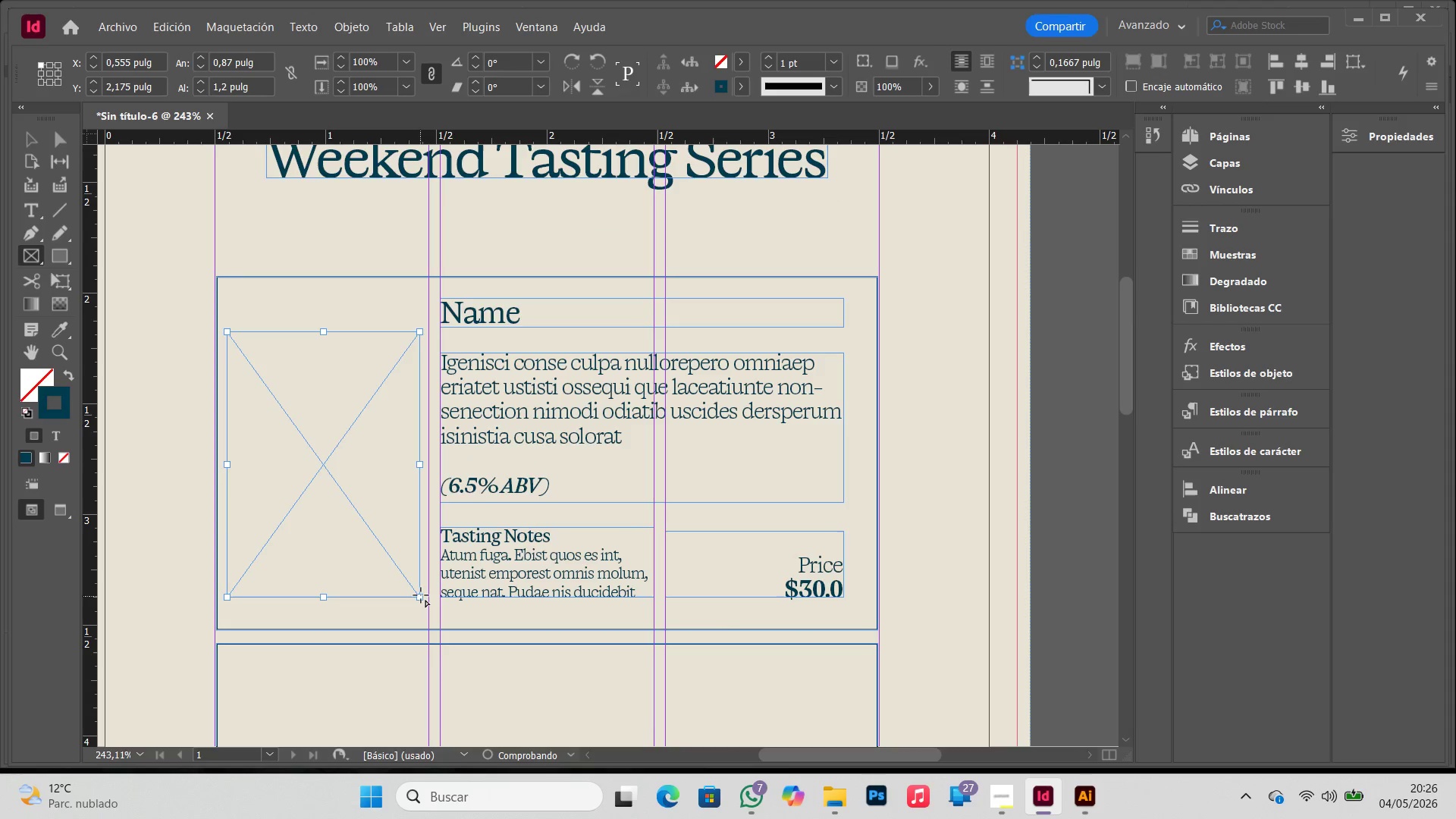 
key(W)
 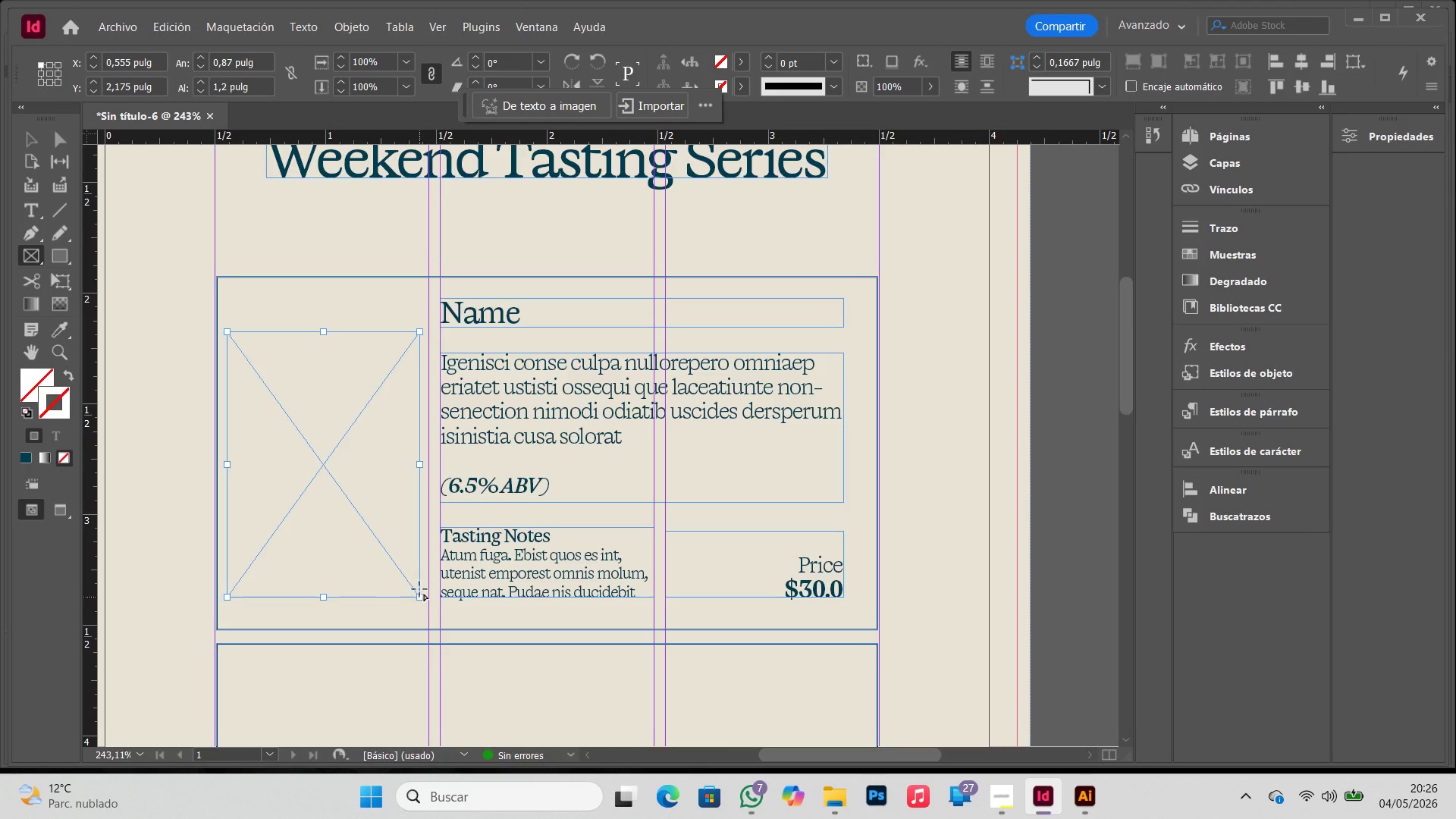 
key(V)
 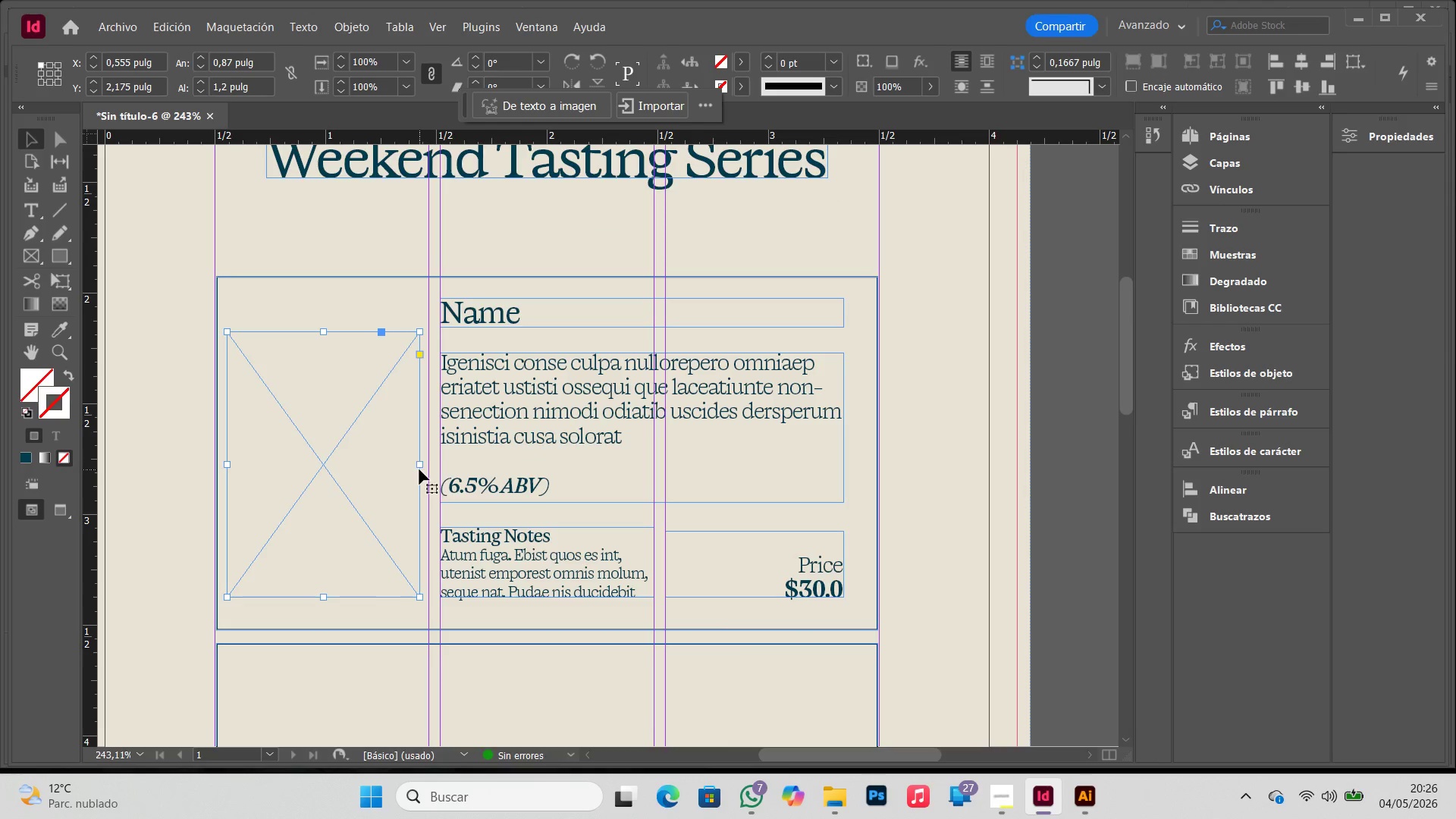 
left_click_drag(start_coordinate=[419, 467], to_coordinate=[427, 466])
 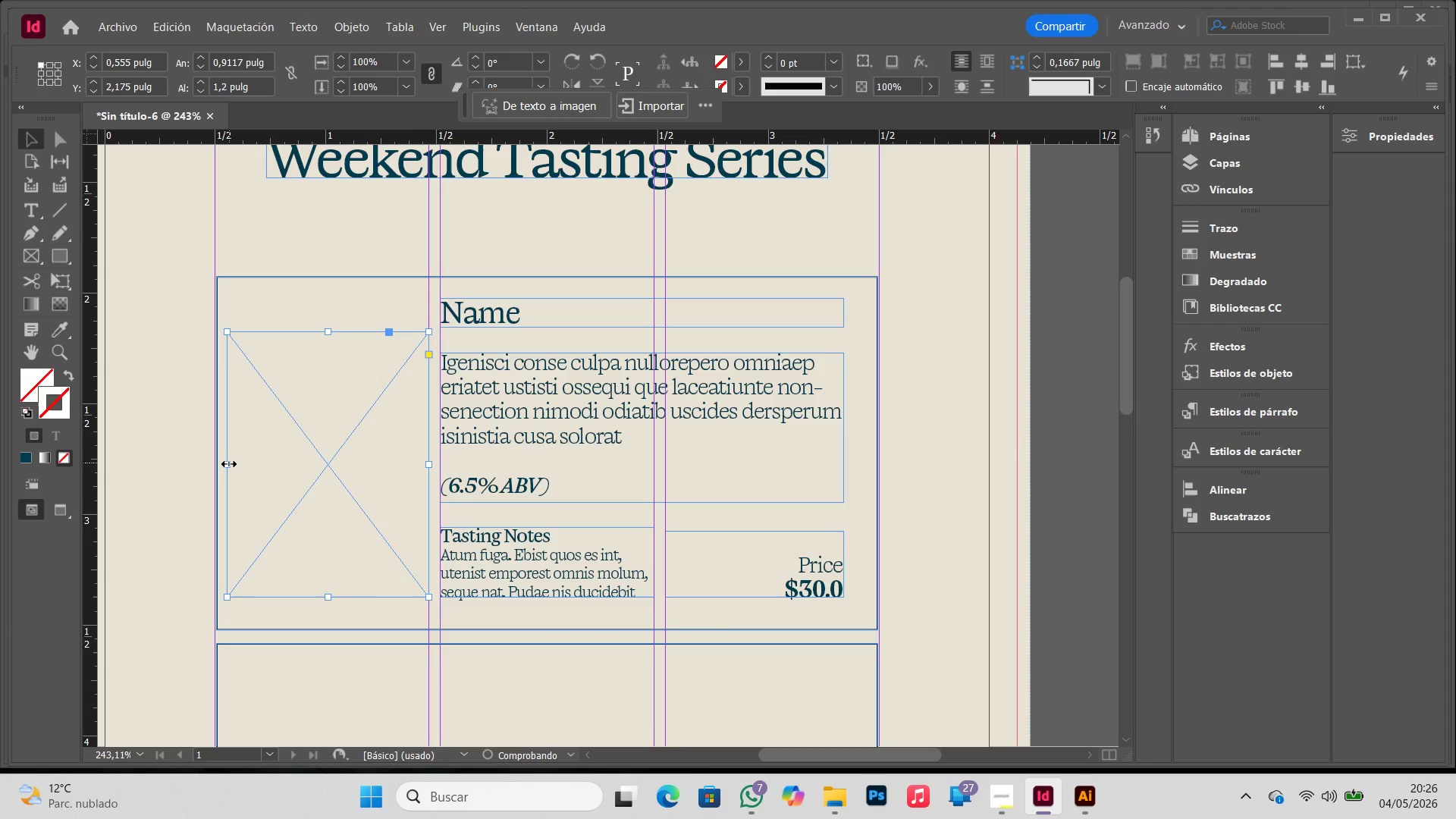 
left_click_drag(start_coordinate=[229, 466], to_coordinate=[235, 466])
 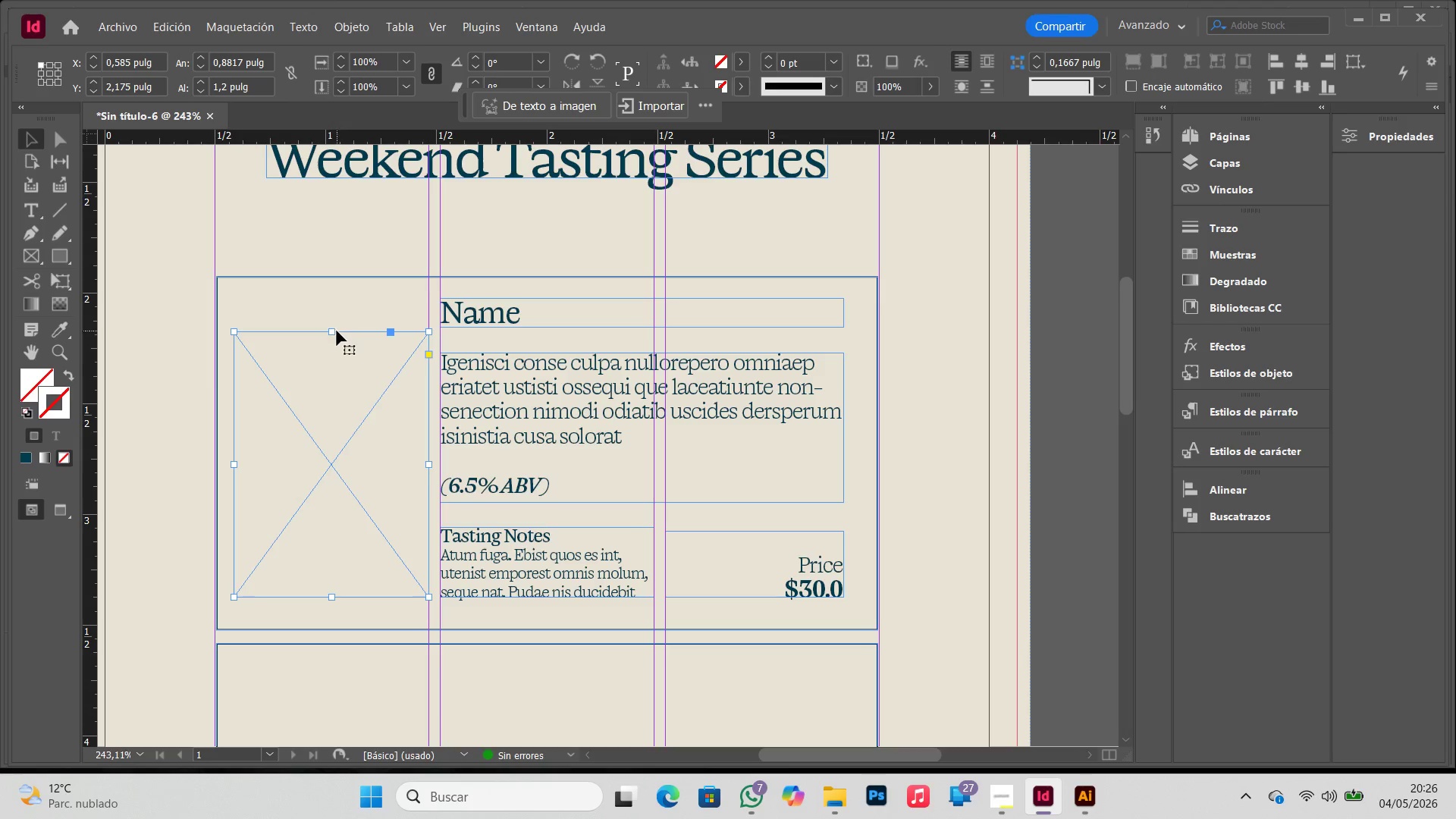 
left_click_drag(start_coordinate=[333, 331], to_coordinate=[337, 301])
 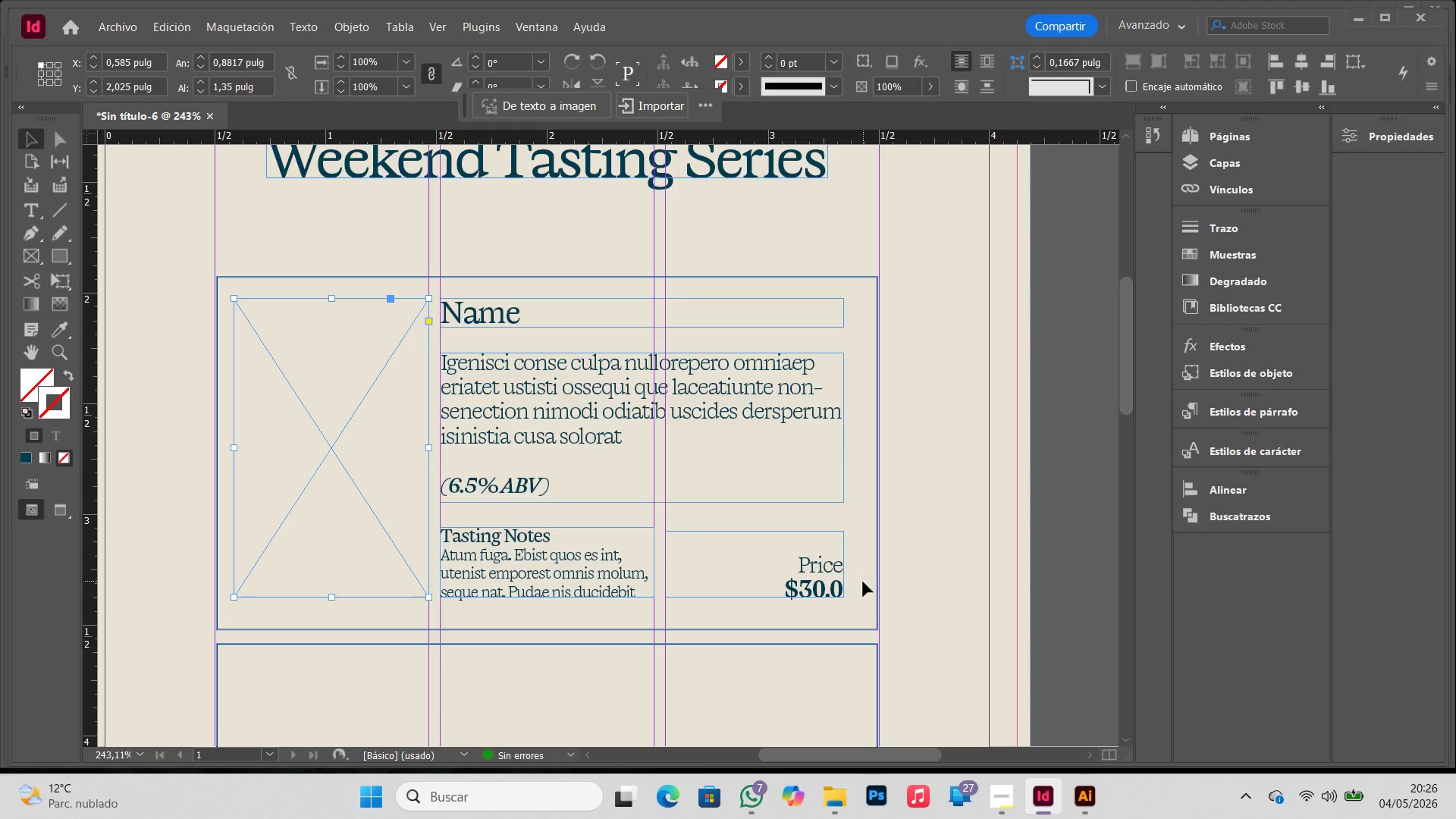 
left_click_drag(start_coordinate=[860, 611], to_coordinate=[313, 313])
 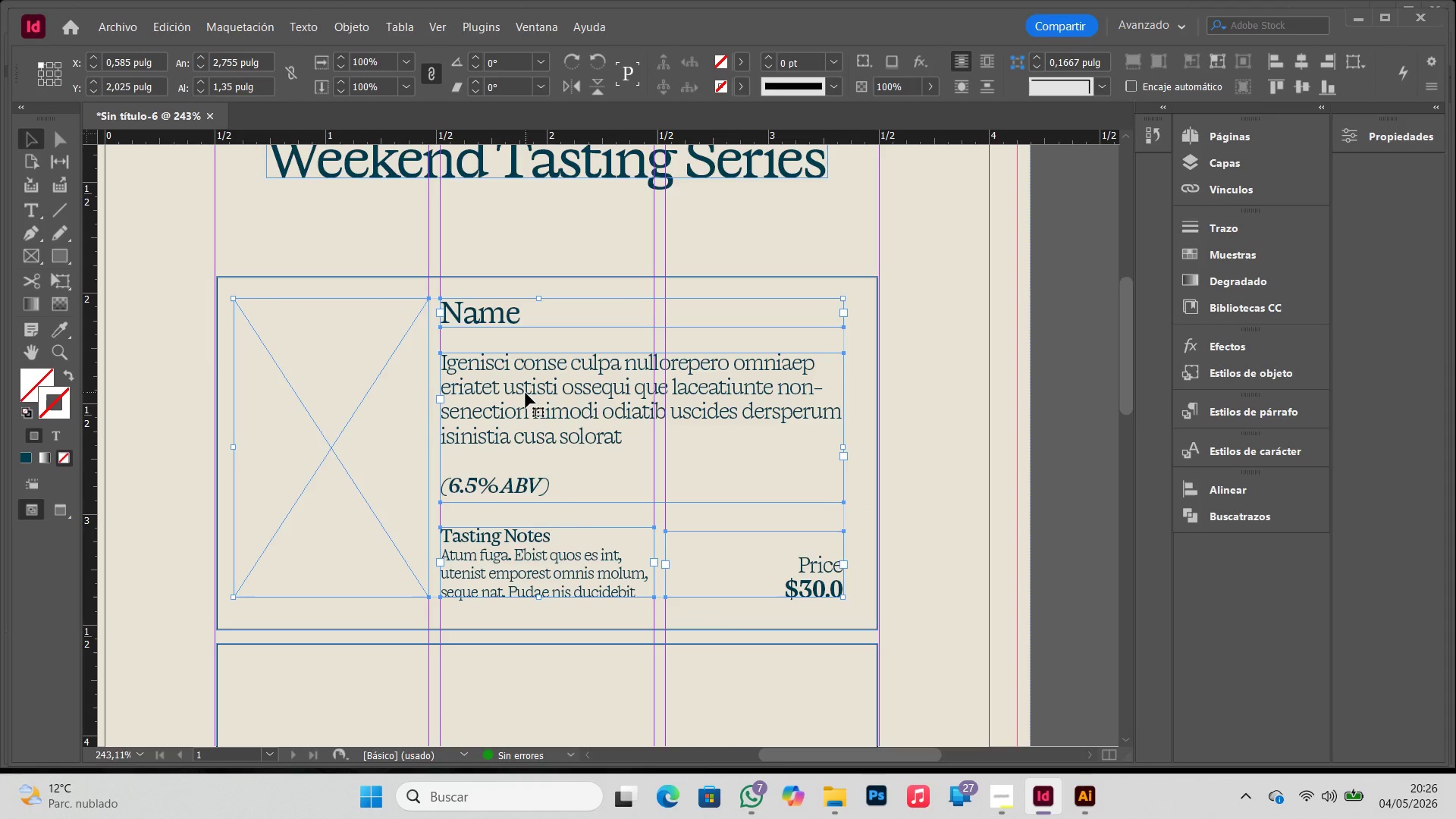 
left_click_drag(start_coordinate=[526, 393], to_coordinate=[526, 400])
 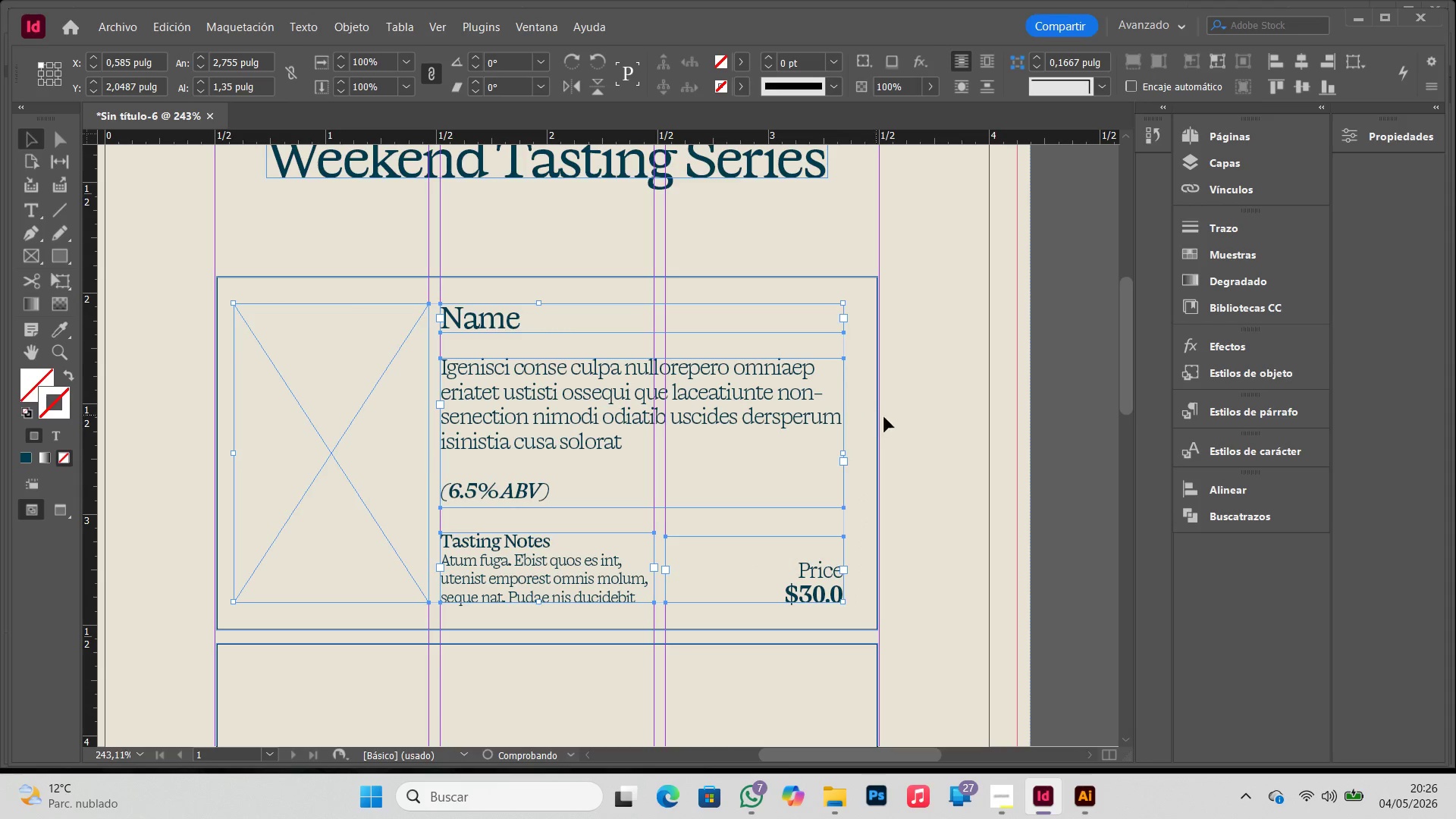 
hold_key(key=ShiftLeft, duration=0.86)
 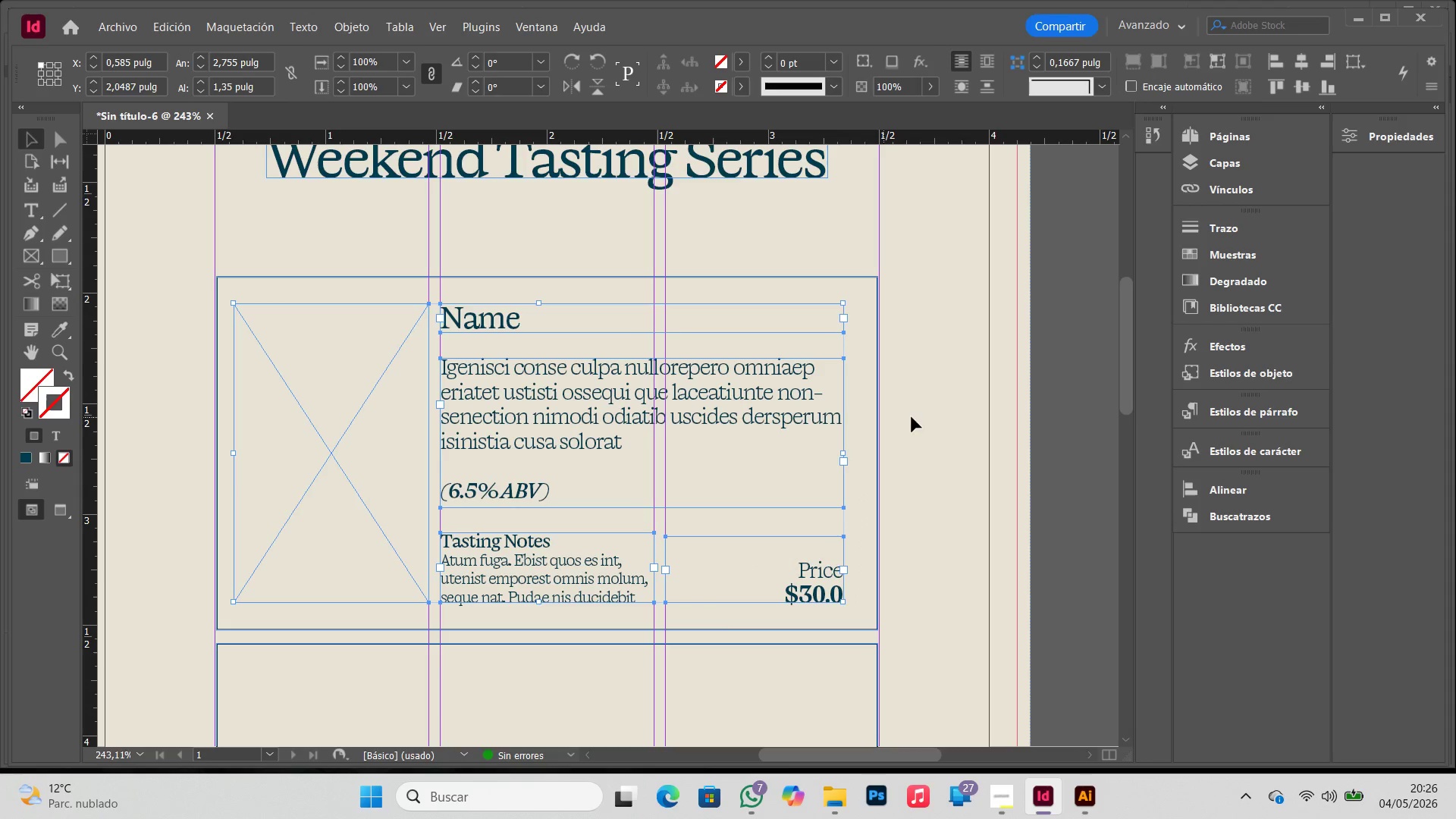 
left_click([927, 417])
 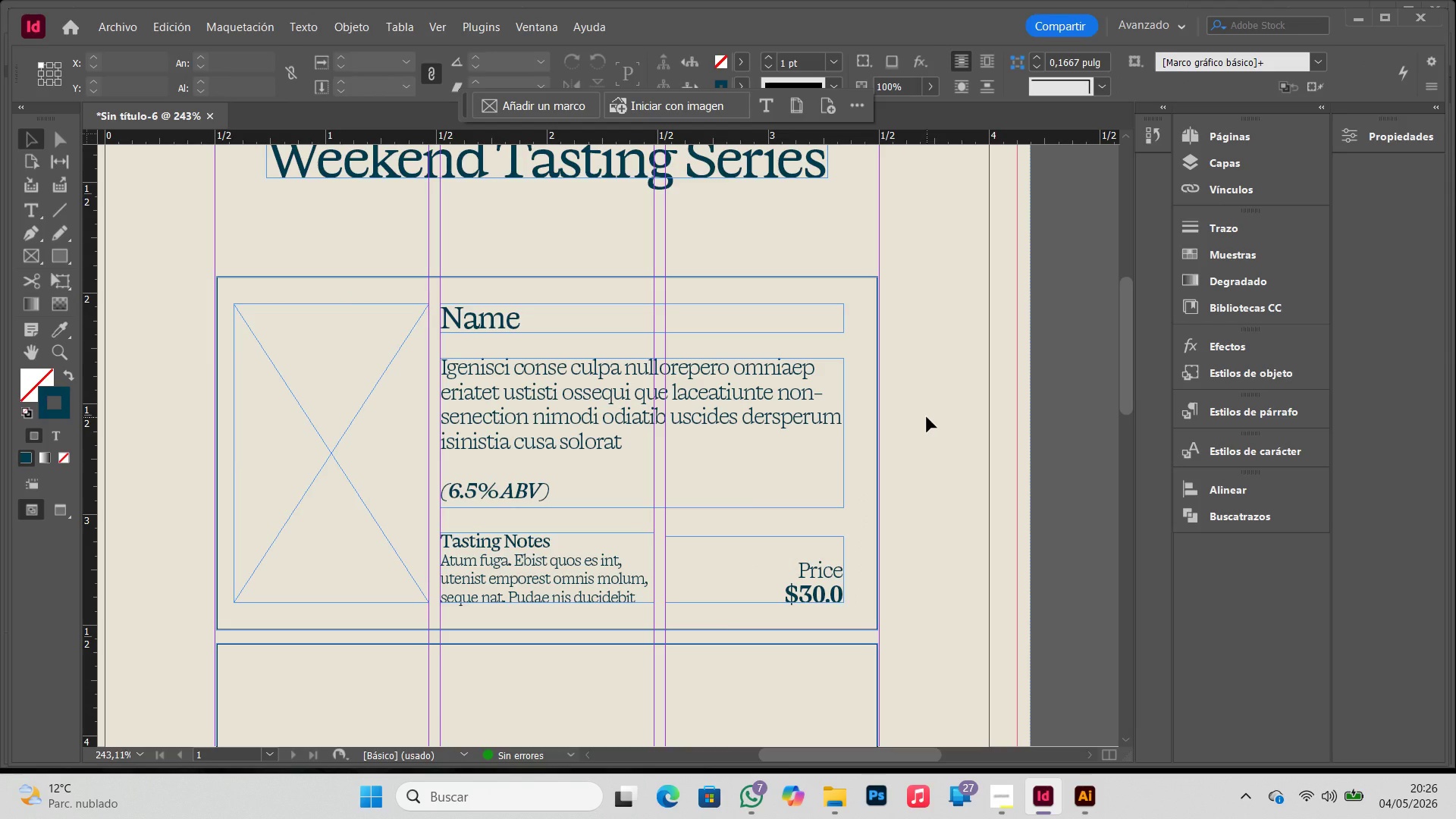 
type(ww)
 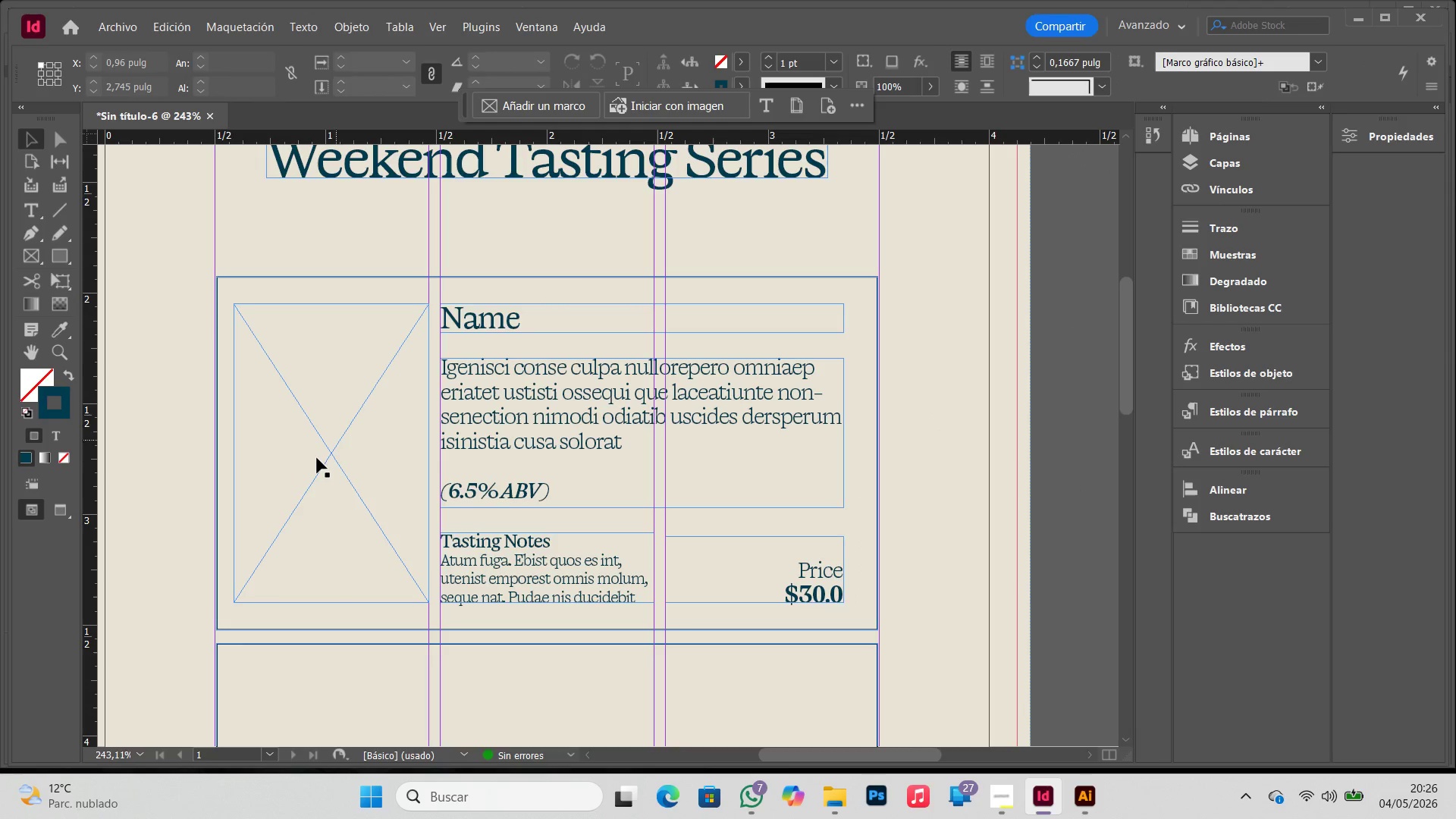 
left_click([316, 459])
 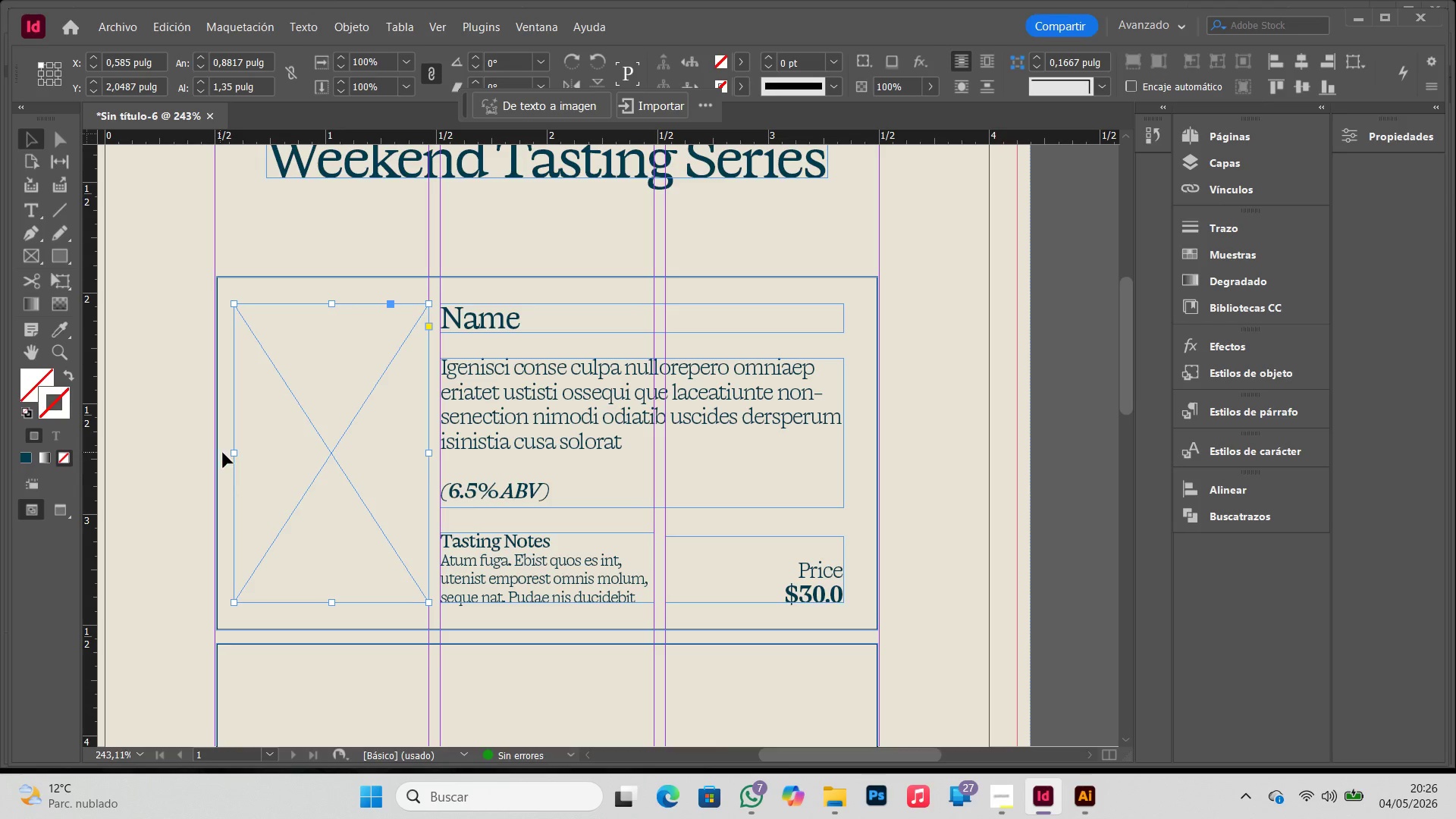 
left_click_drag(start_coordinate=[231, 453], to_coordinate=[243, 453])
 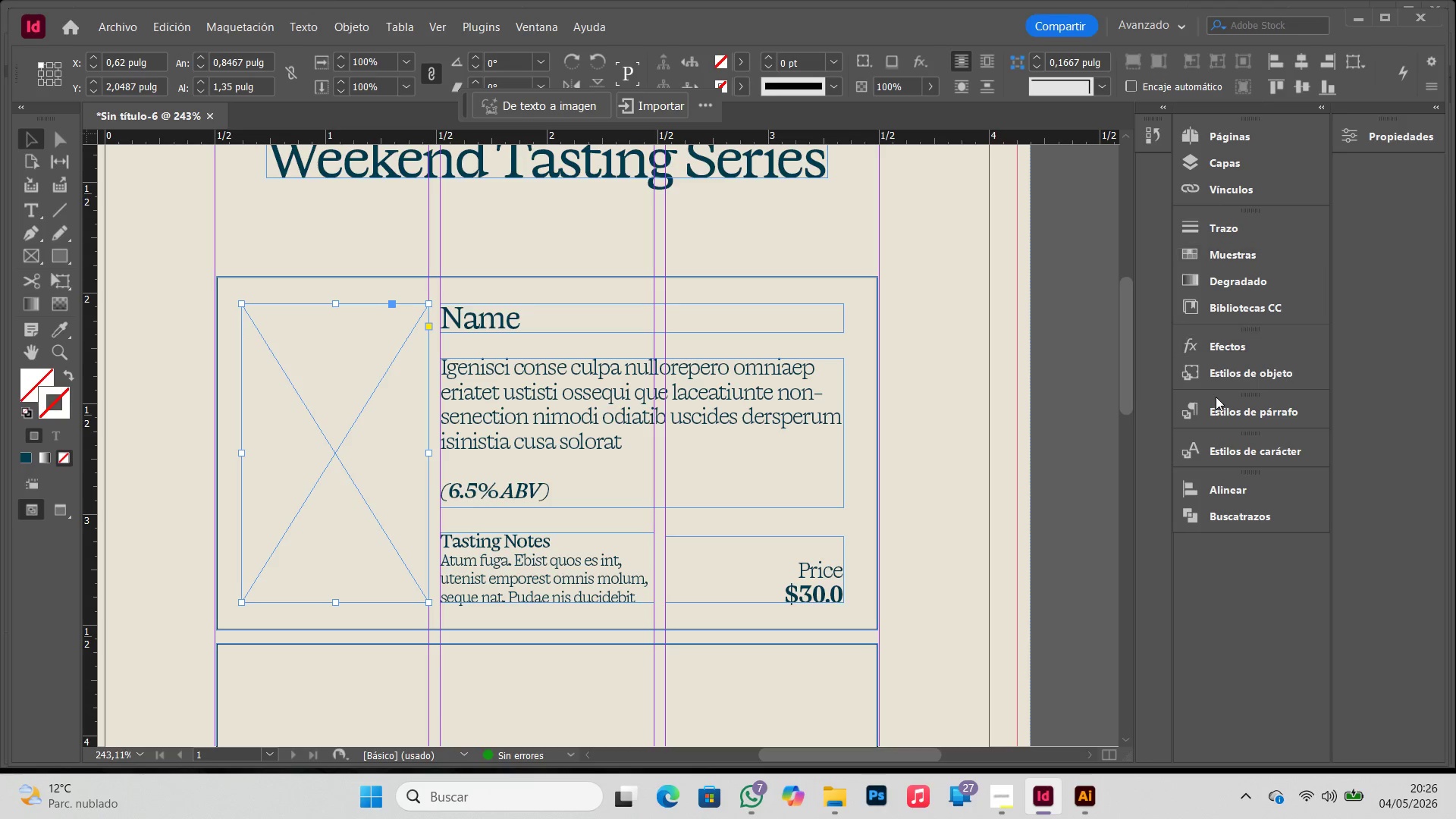 
left_click([1249, 256])
 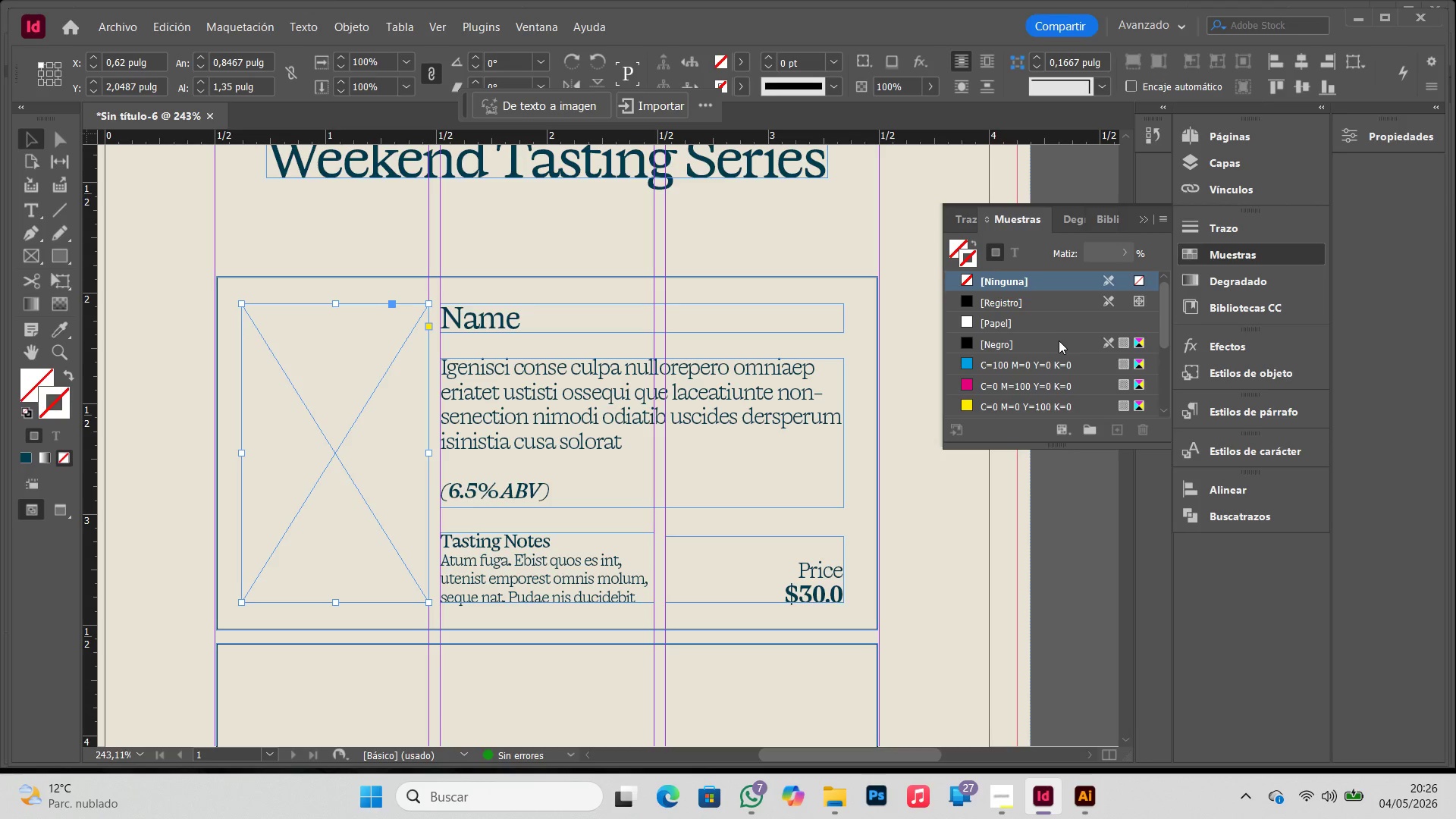 
scroll: coordinate [1060, 381], scroll_direction: down, amount: 9.0
 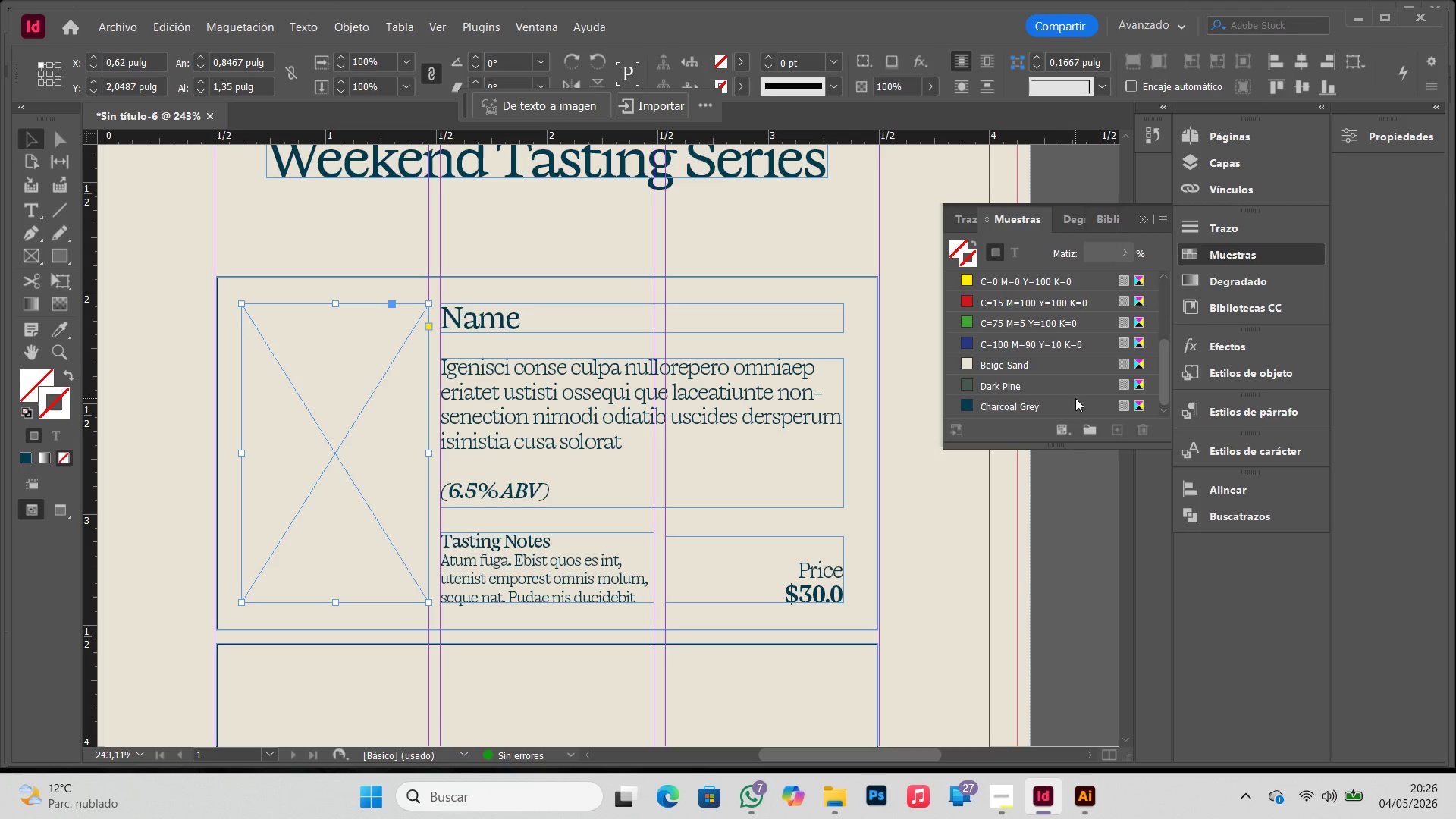 
left_click([1079, 414])
 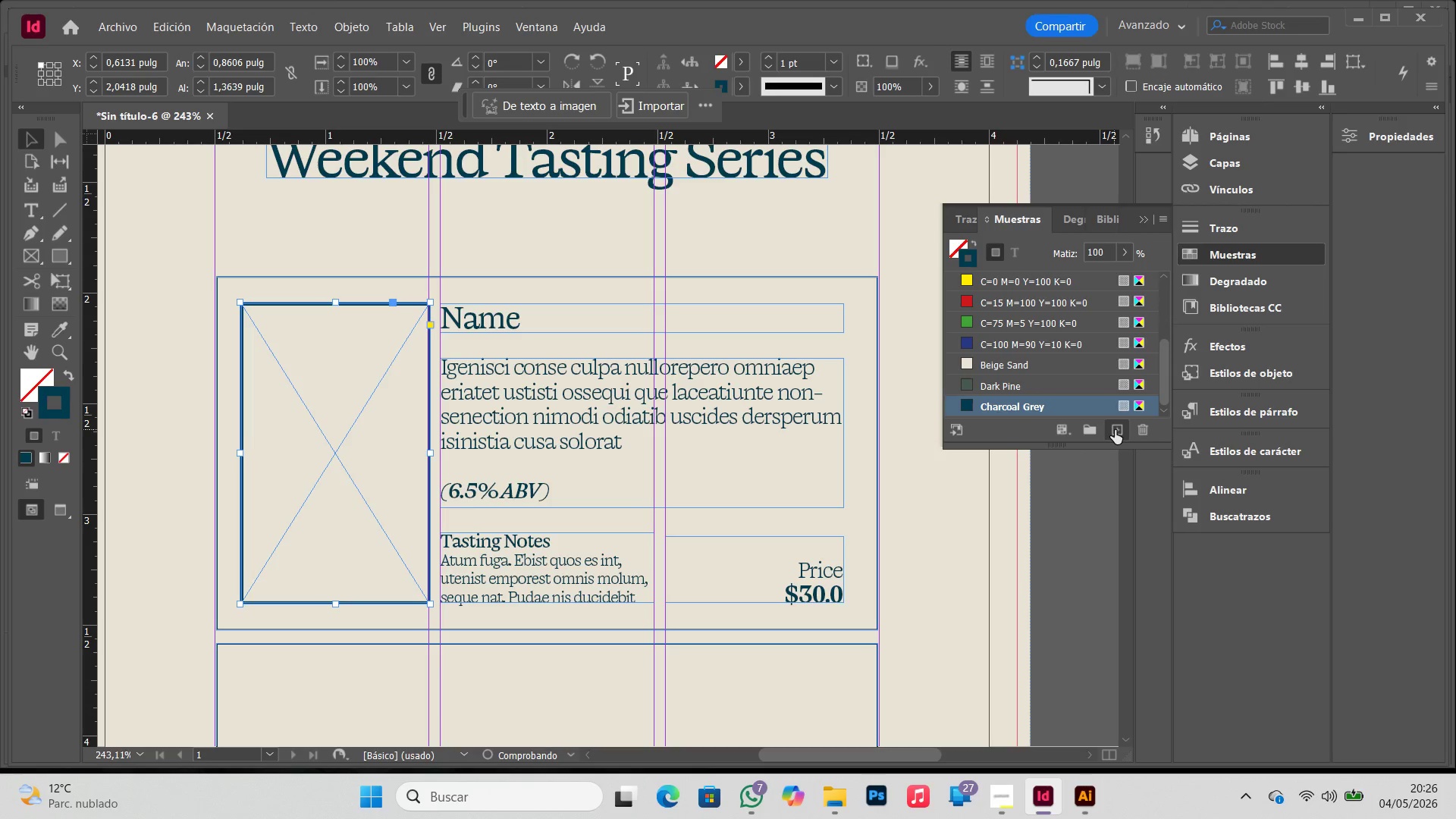 
double_click([1115, 430])
 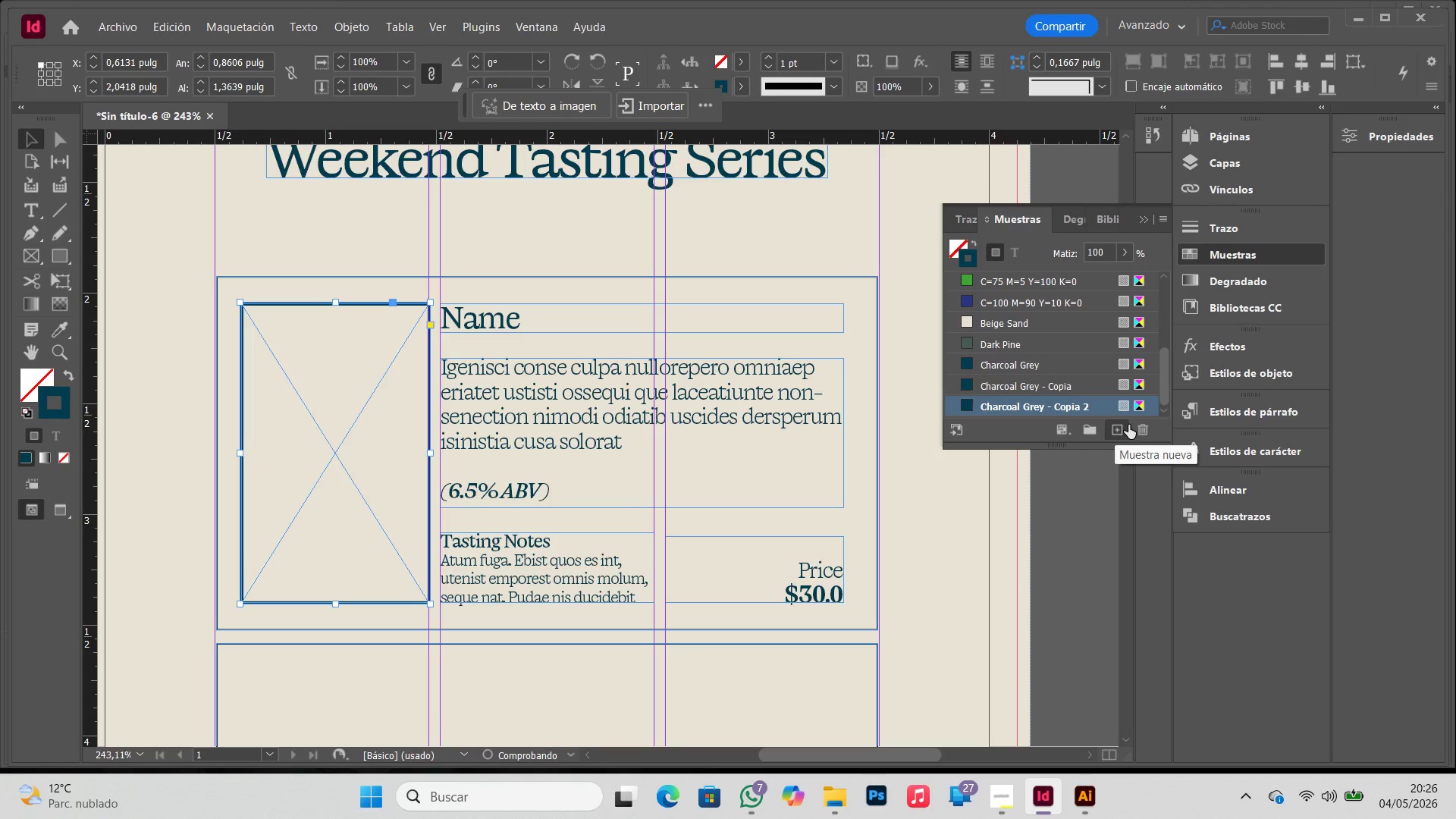 
key(Control+ControlLeft)
 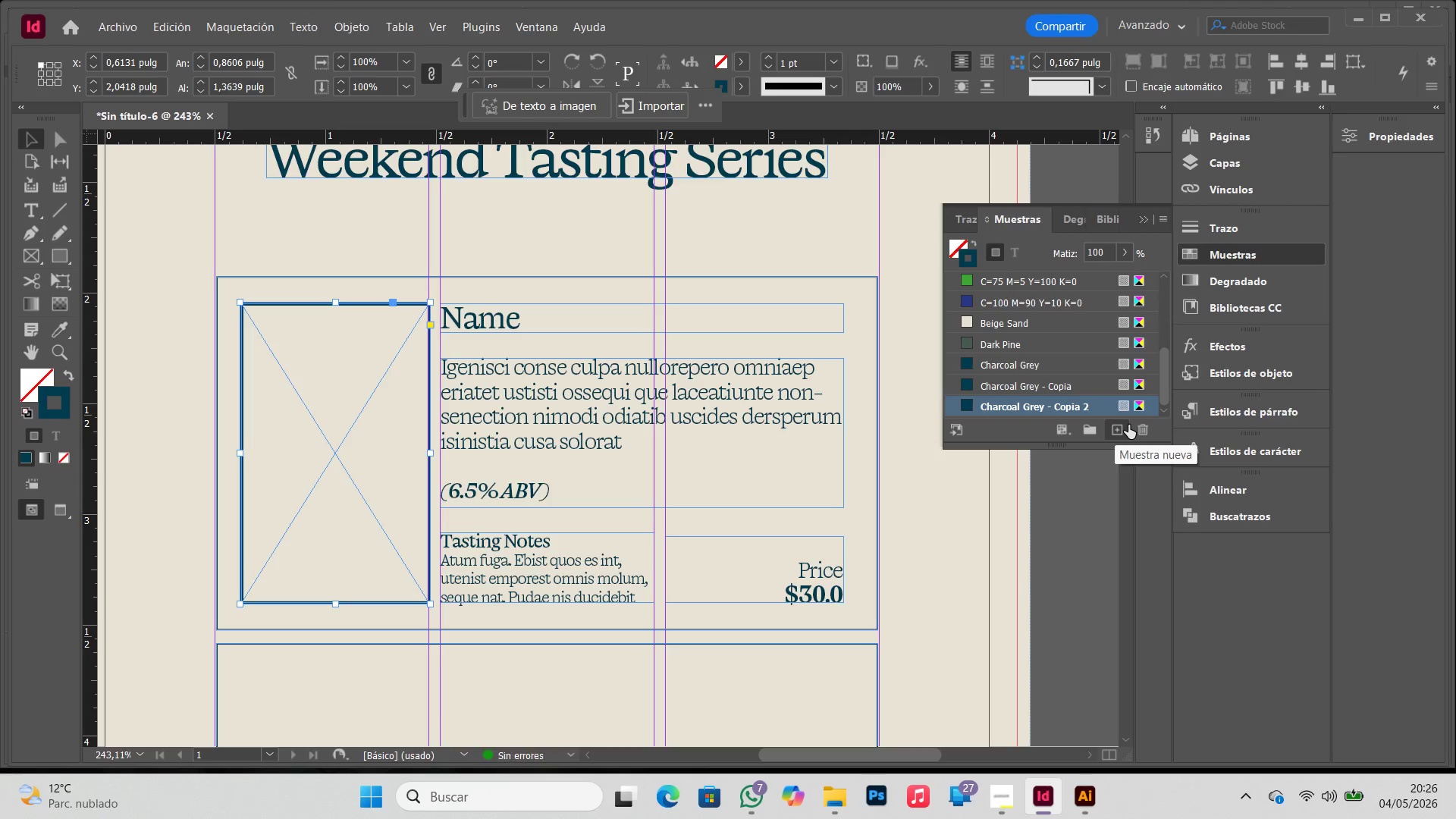 
key(Control+Z)
 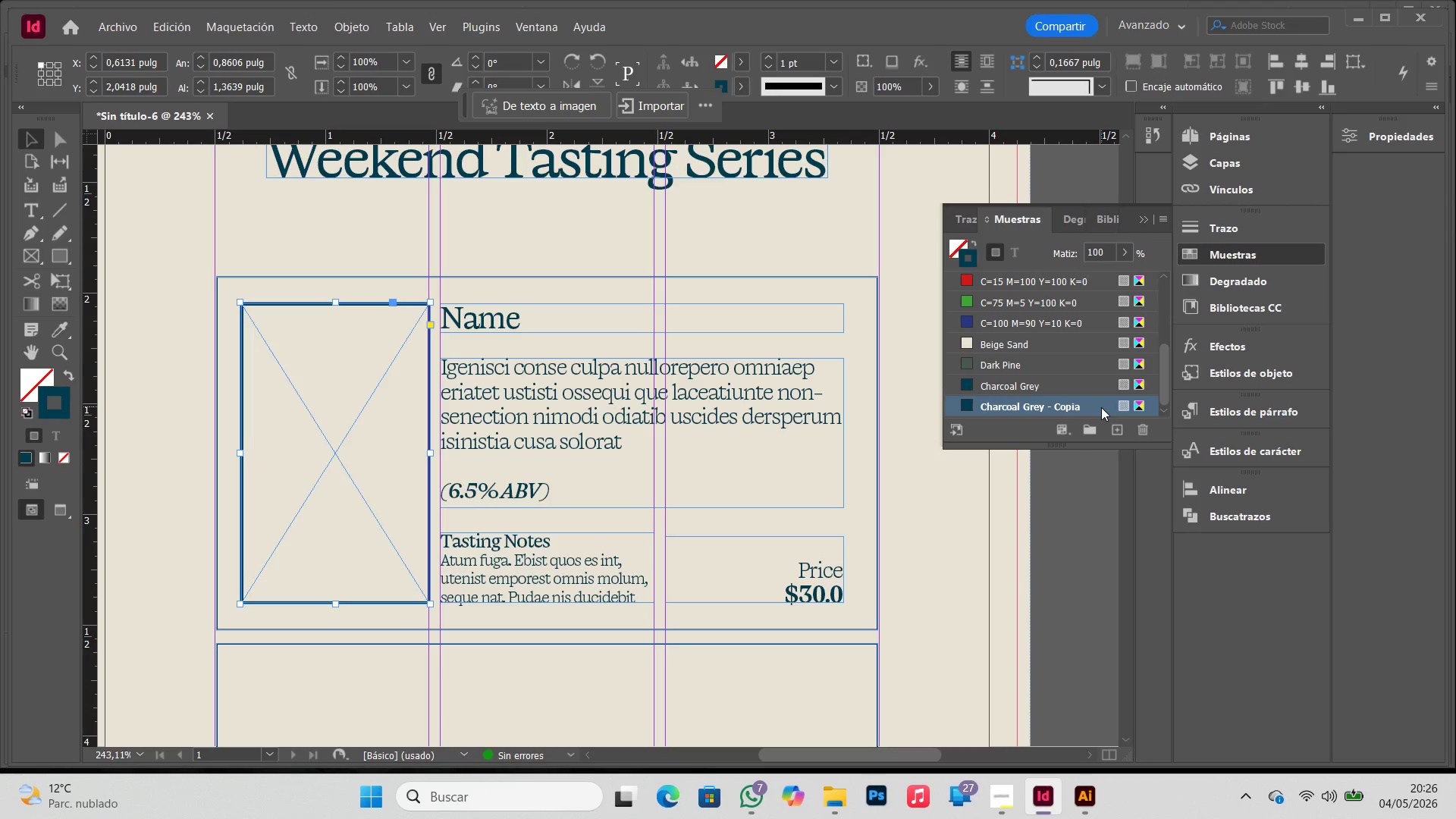 
double_click([1101, 407])
 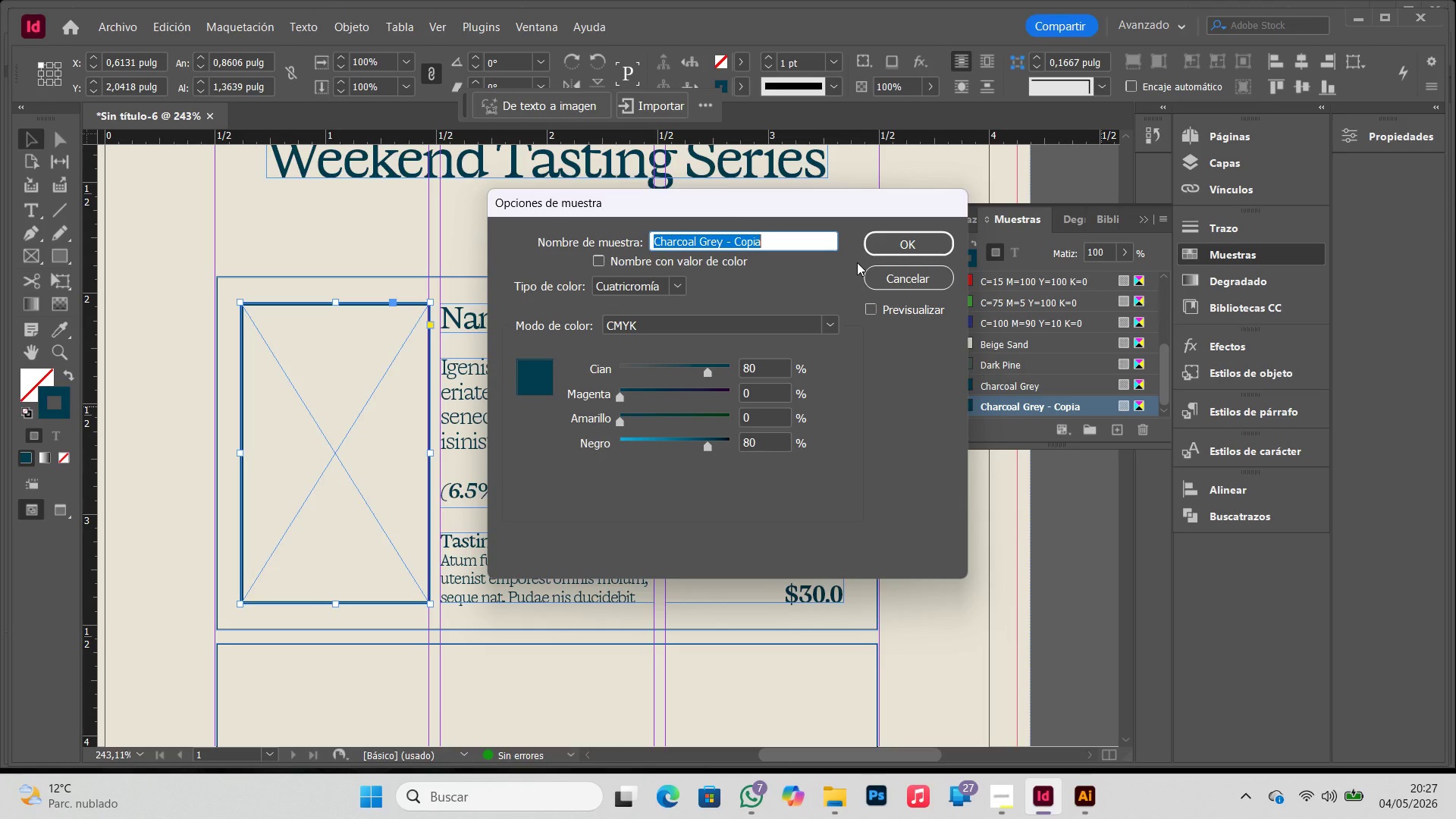 
wait(35.36)
 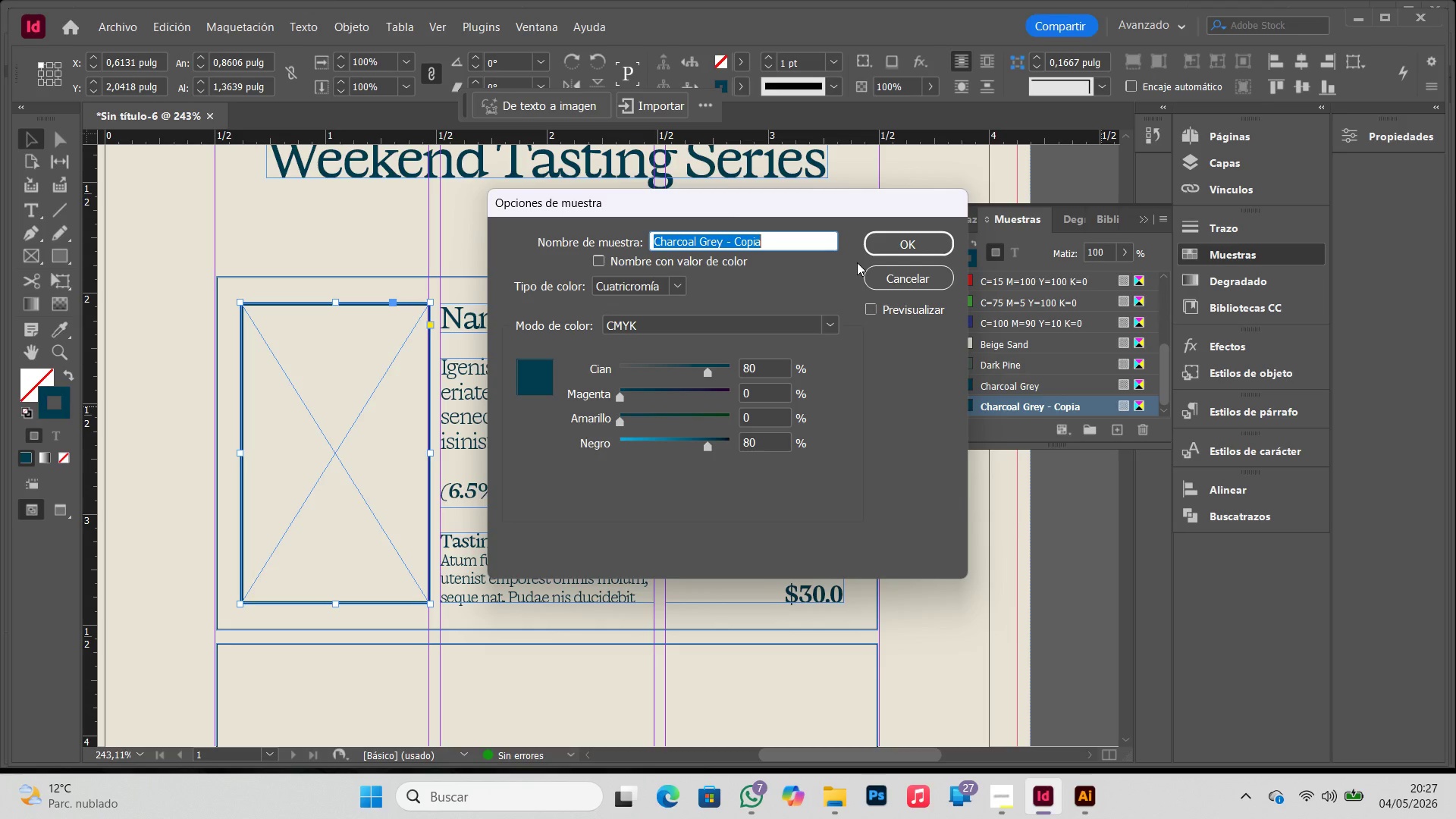 
type(Earth brp)
key(Backspace)
type(own)
 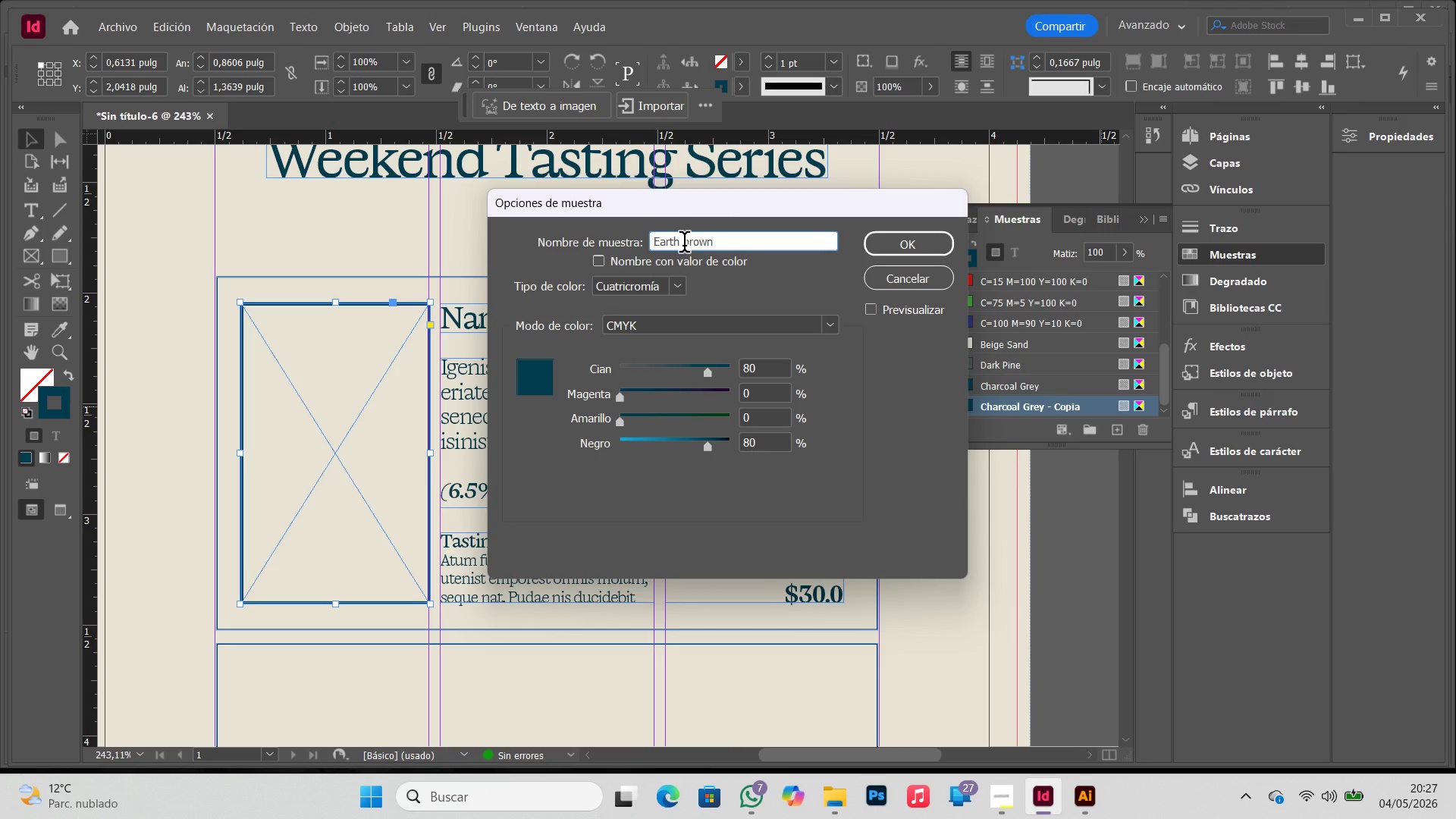 
left_click_drag(start_coordinate=[688, 244], to_coordinate=[683, 244])
 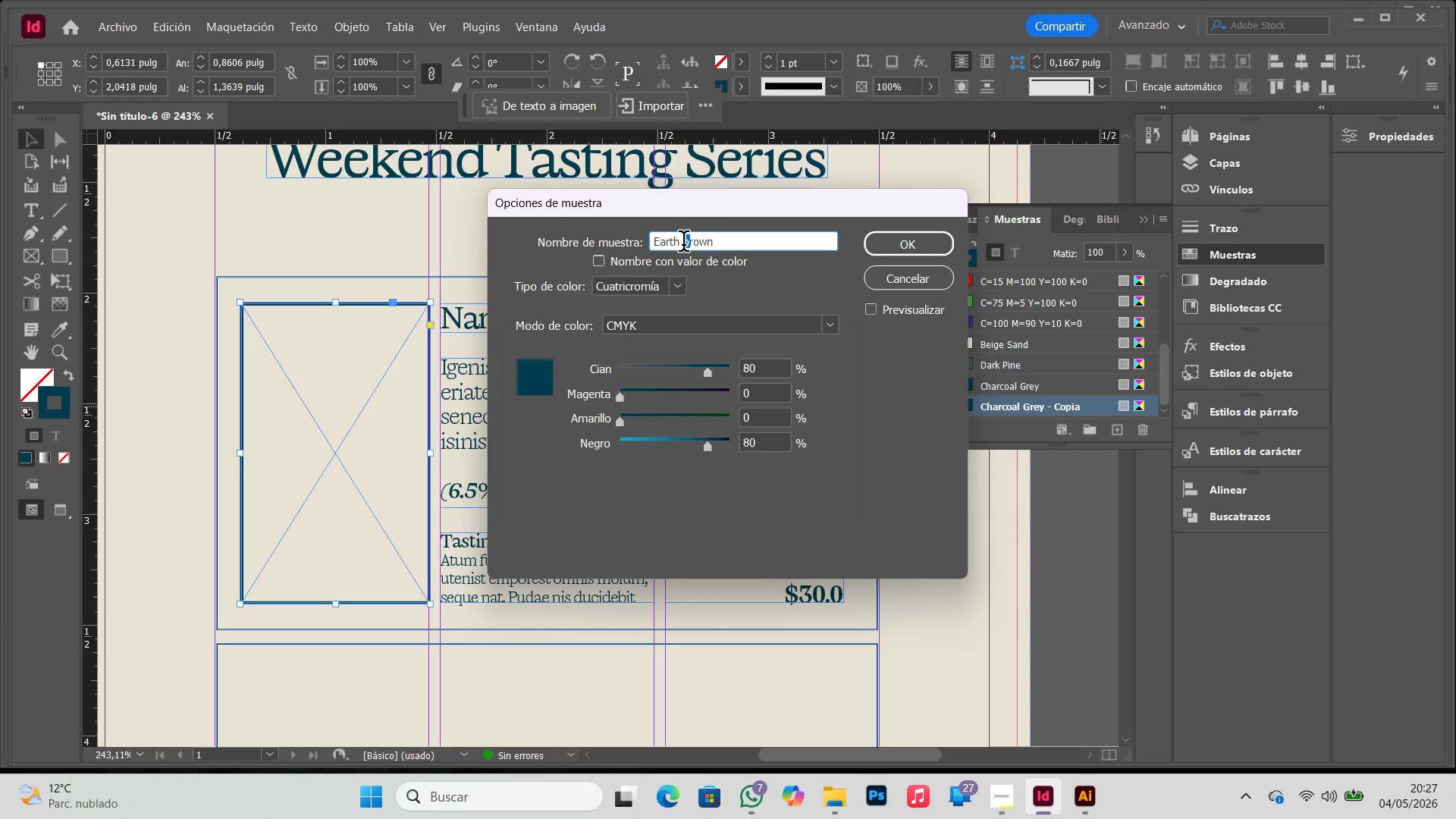 
key(CapsLock)
 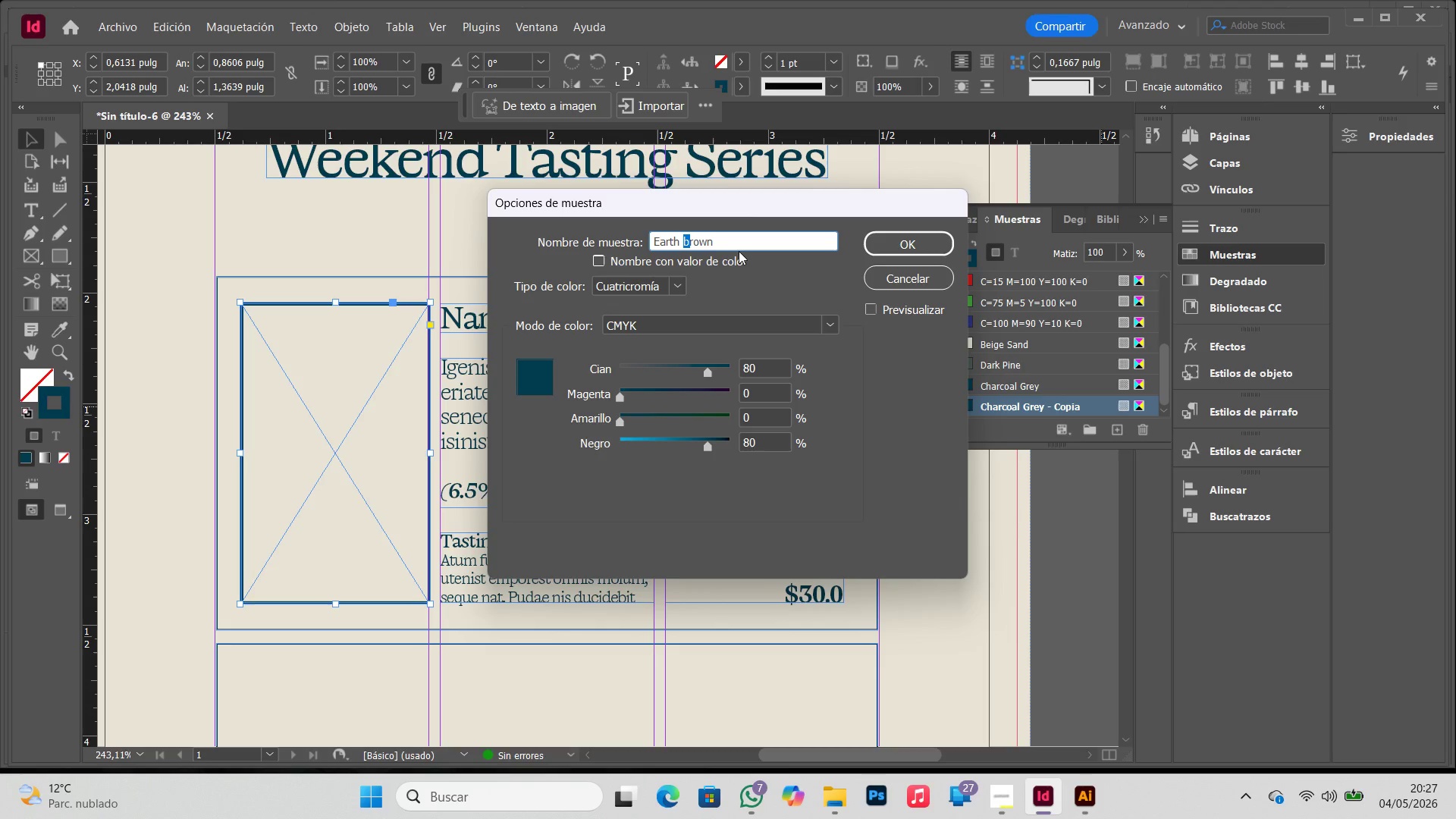 
key(B)
 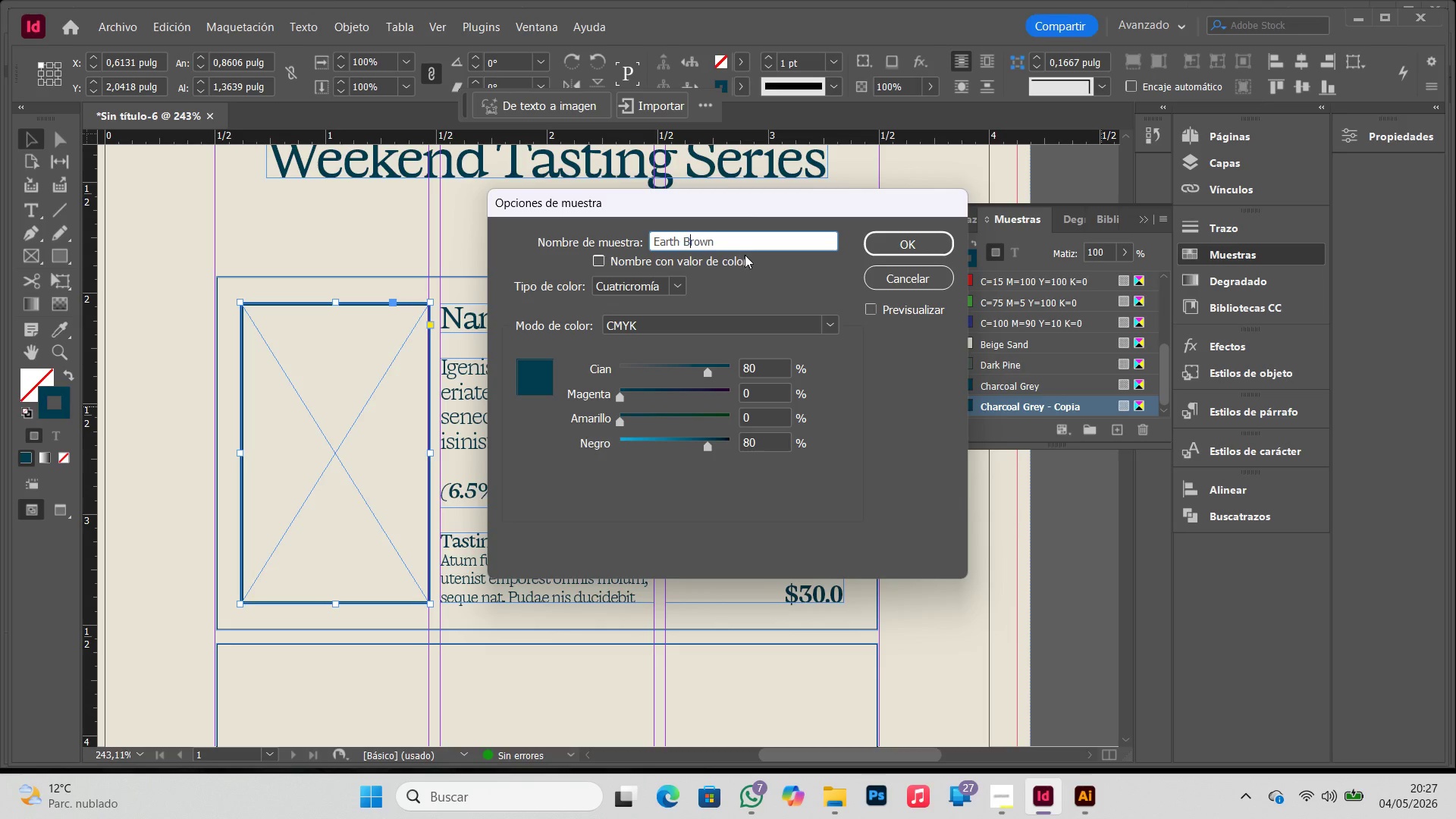 
key(CapsLock)
 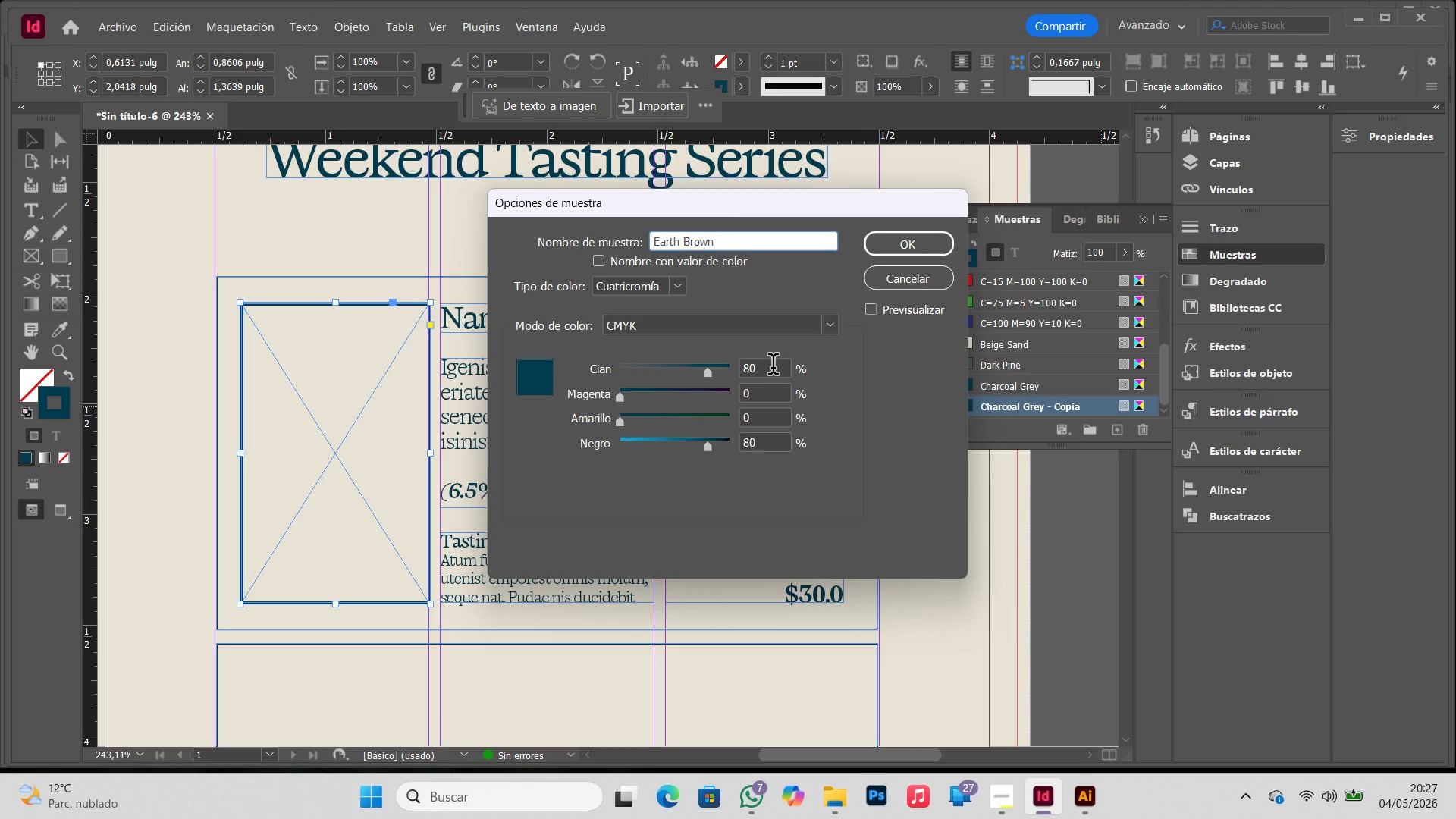 
left_click_drag(start_coordinate=[773, 363], to_coordinate=[702, 362])
 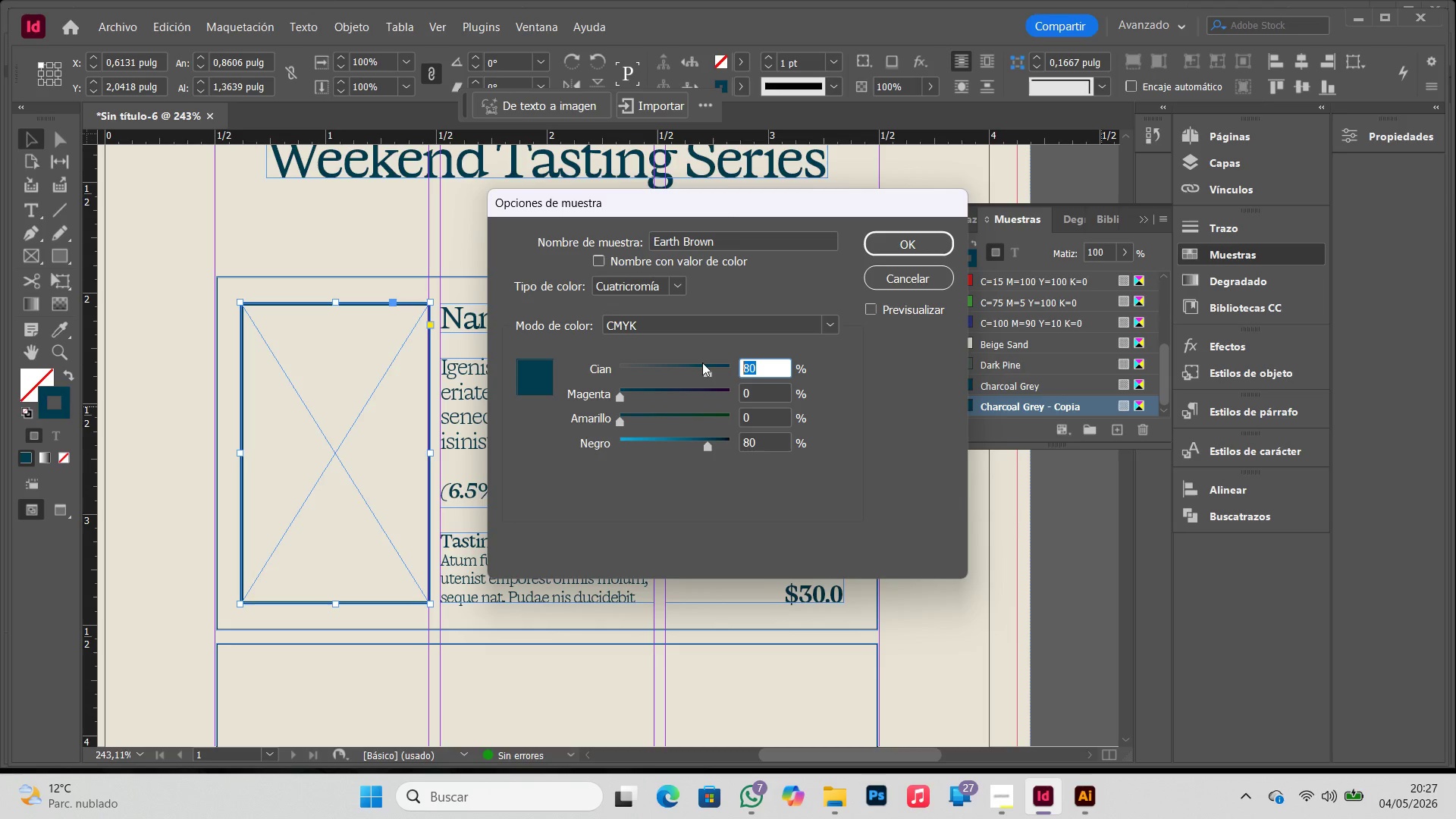 
key(Numpad0)
 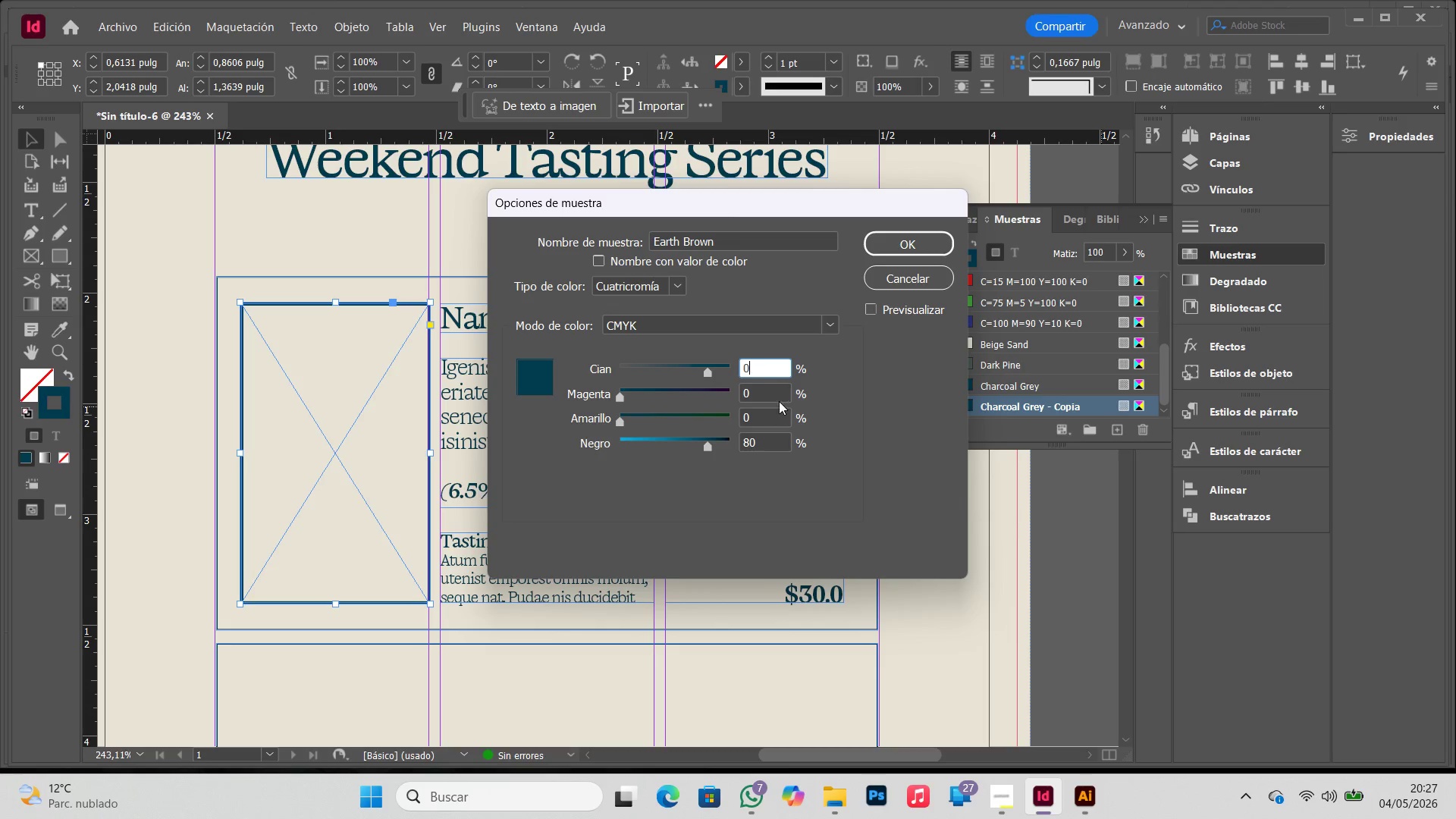 
left_click_drag(start_coordinate=[779, 401], to_coordinate=[706, 391])
 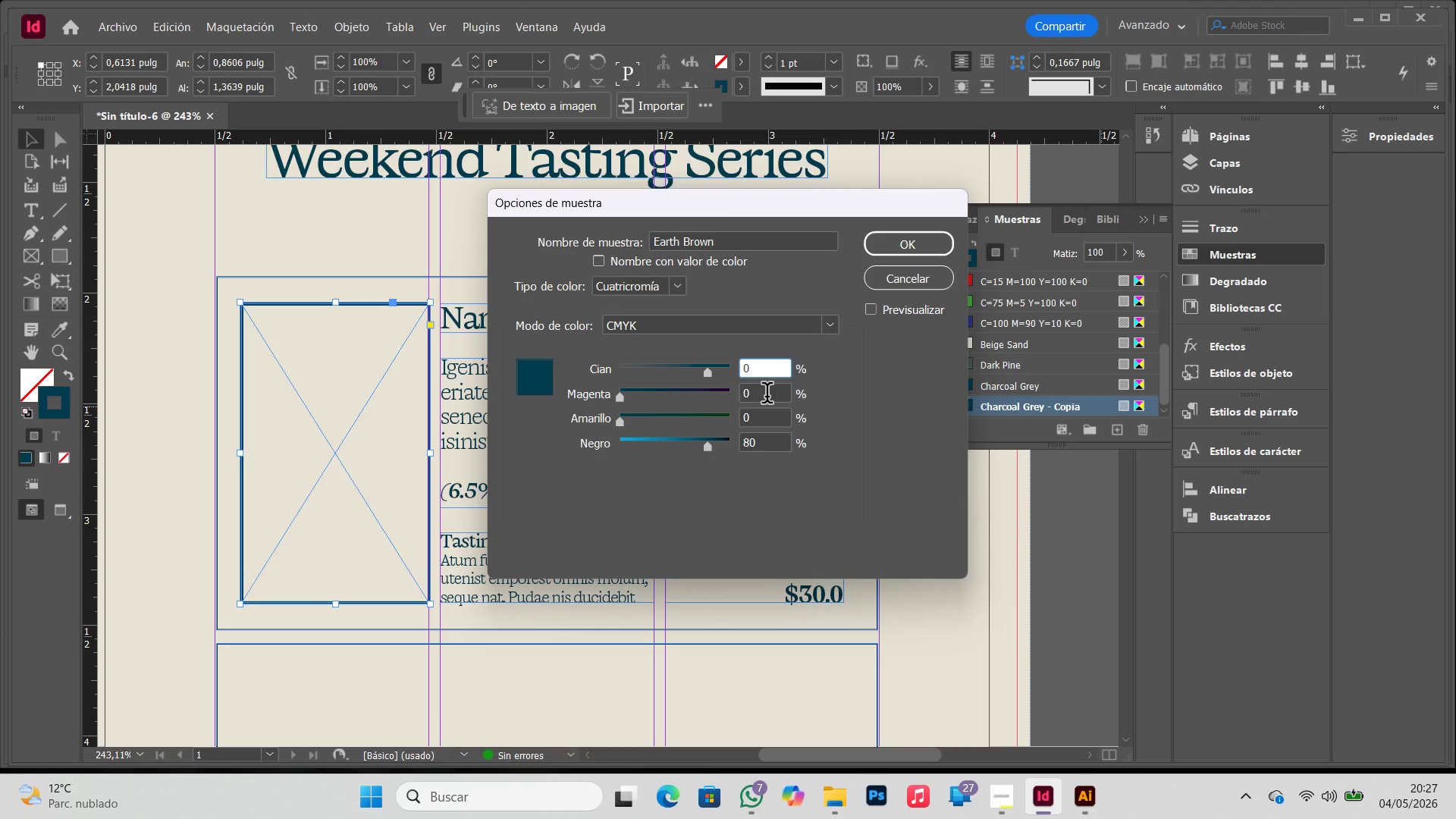 
left_click_drag(start_coordinate=[767, 397], to_coordinate=[688, 398])
 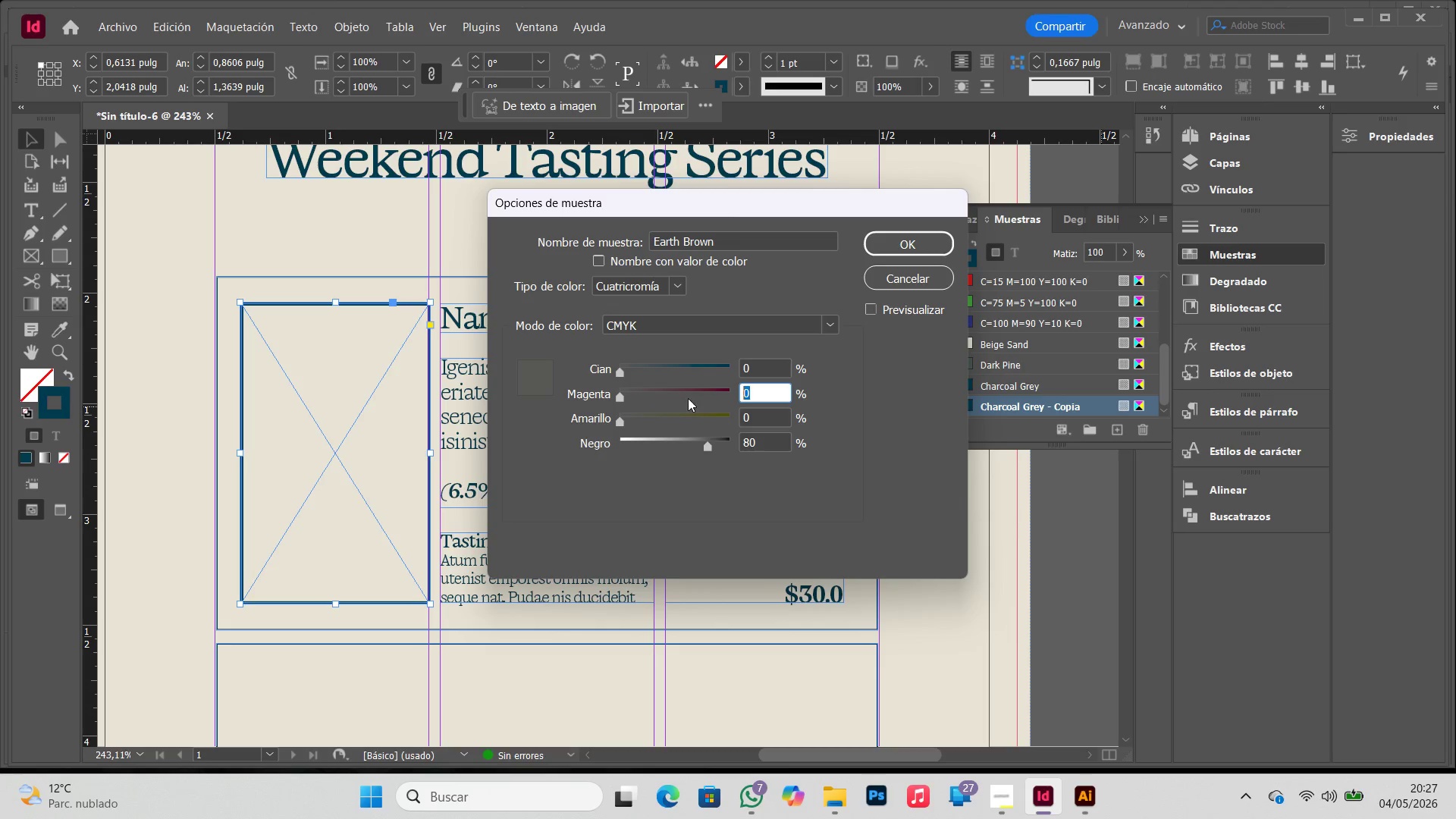 
key(Numpad2)
 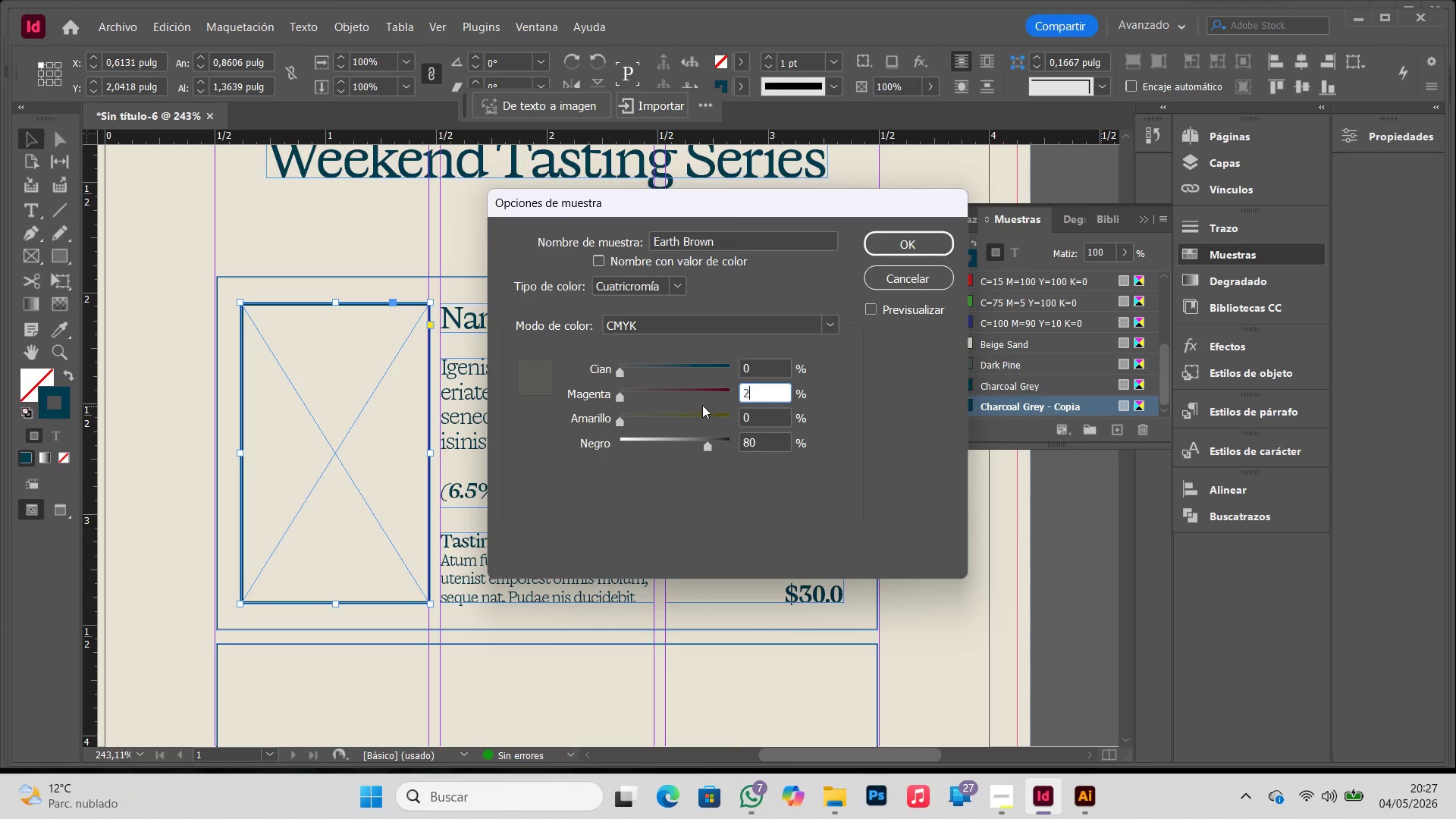 
key(Numpad0)
 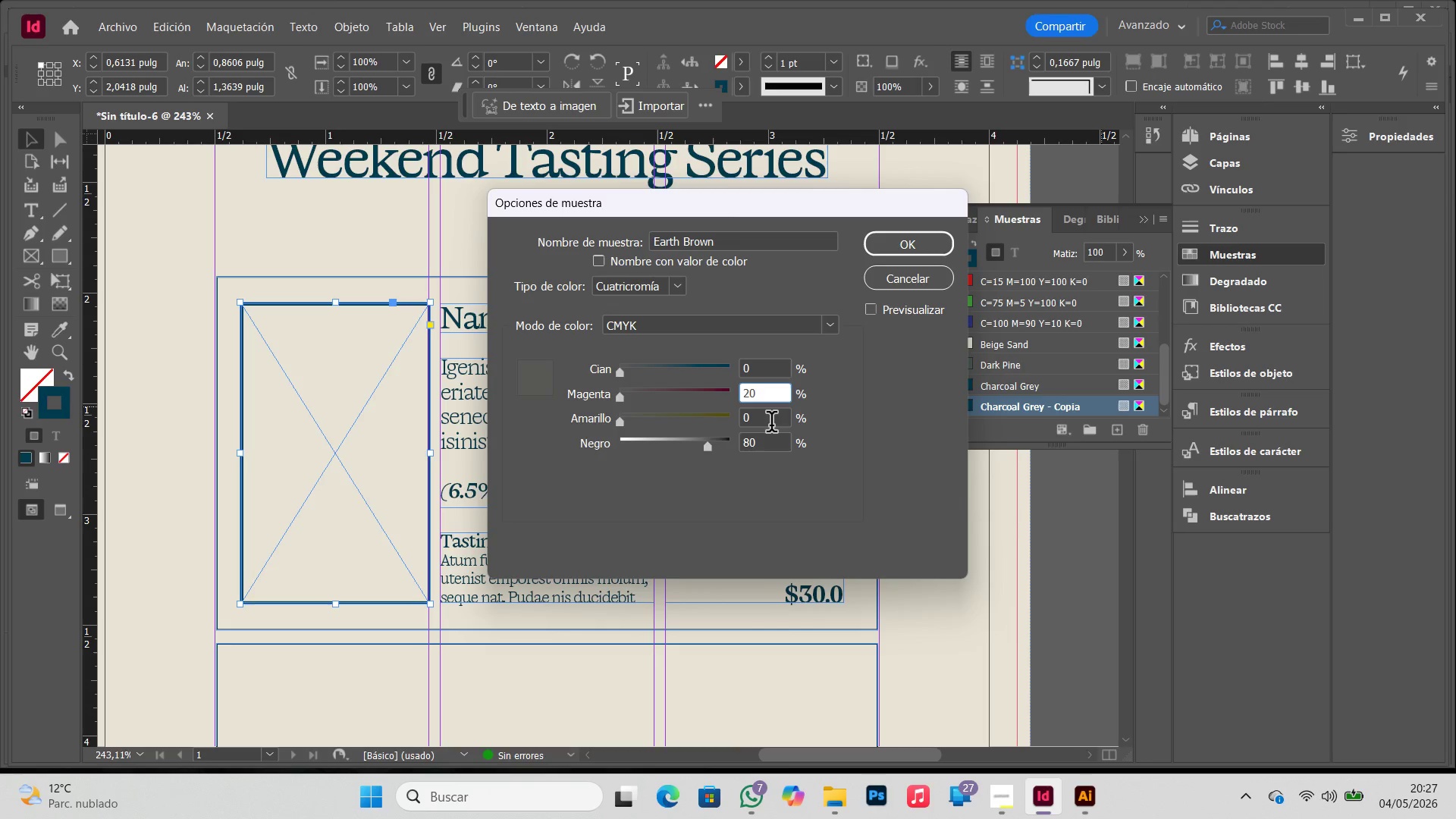 
left_click_drag(start_coordinate=[771, 425], to_coordinate=[695, 425])
 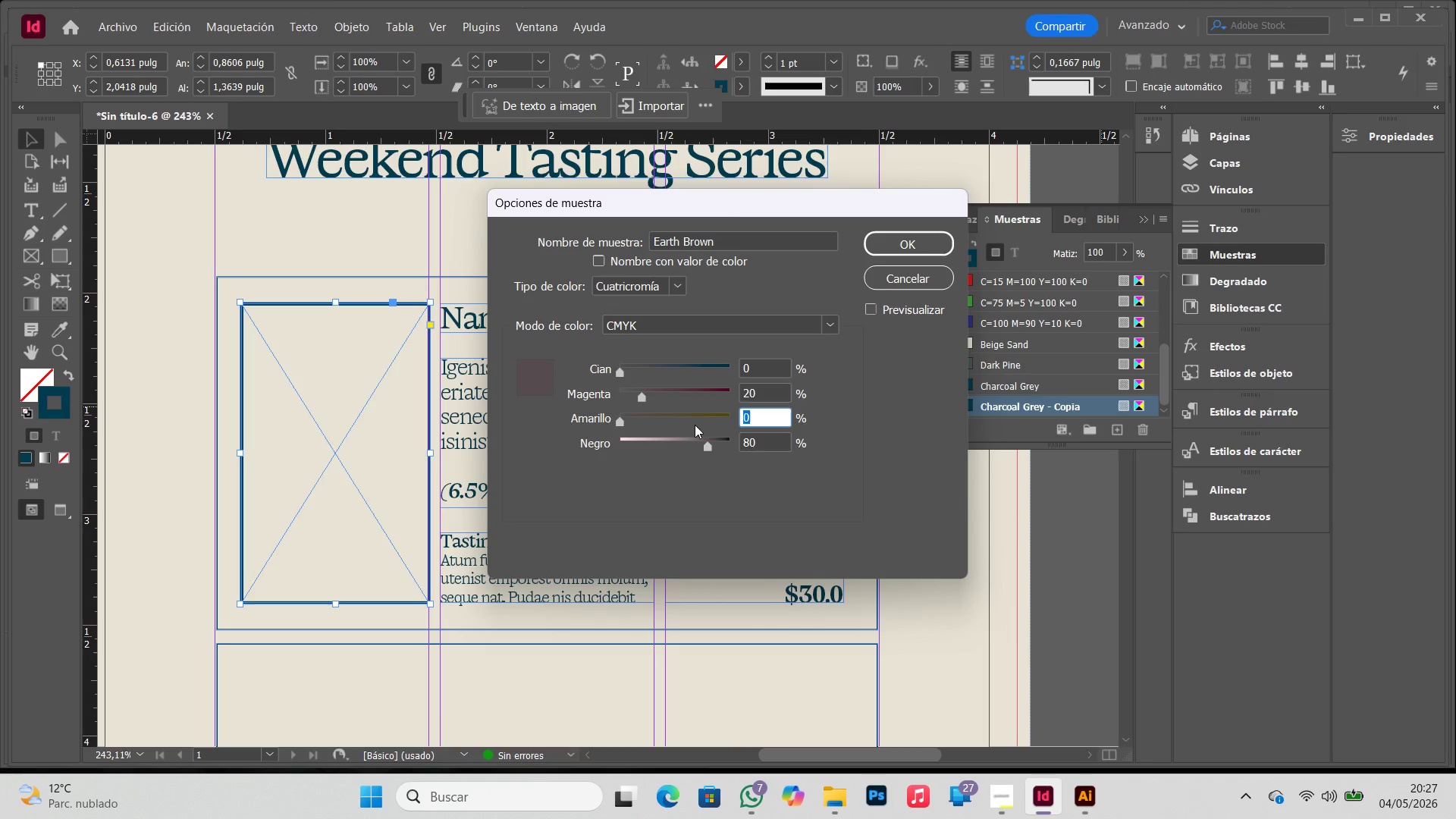 
key(Numpad3)
 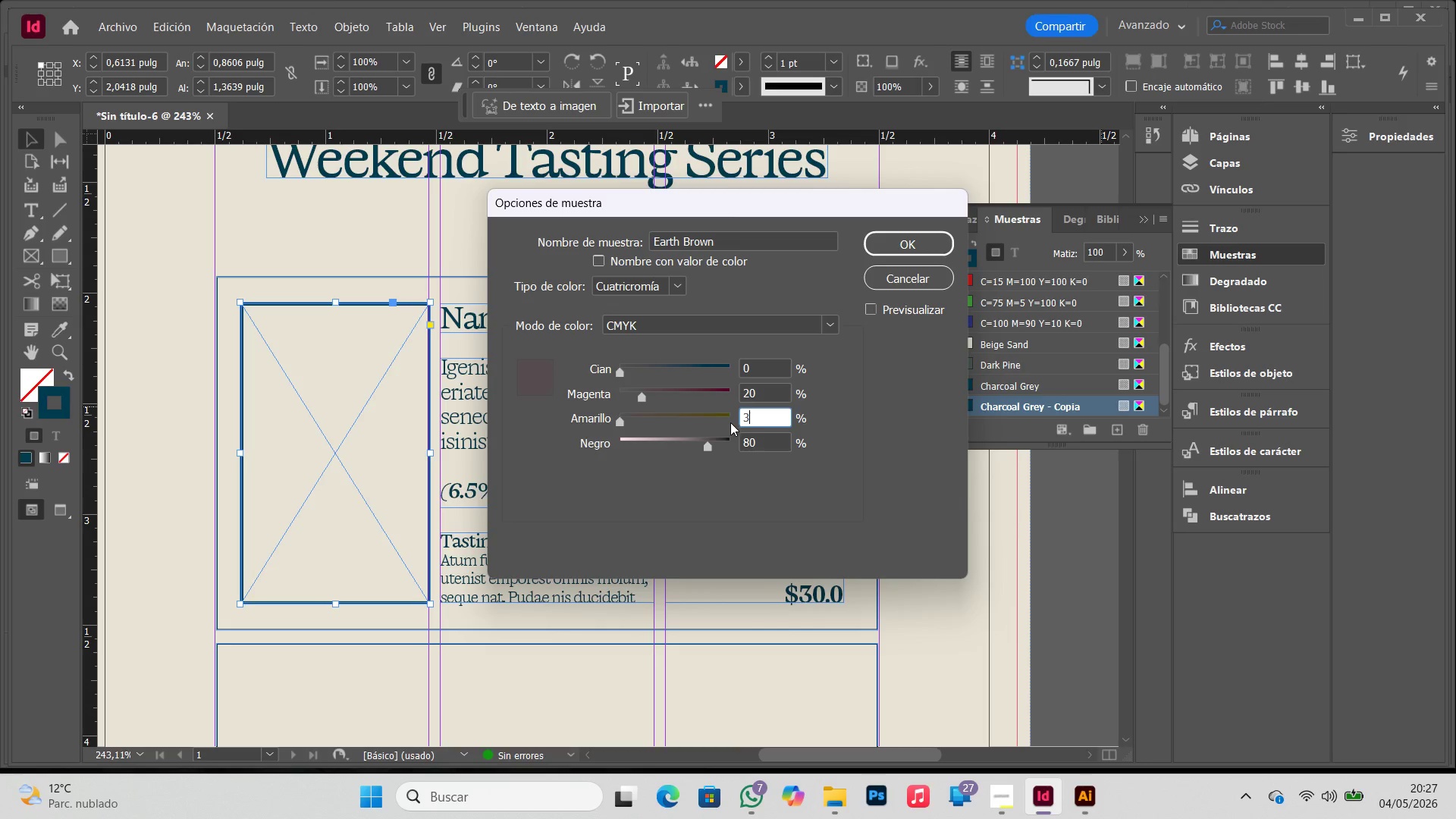 
key(Numpad7)
 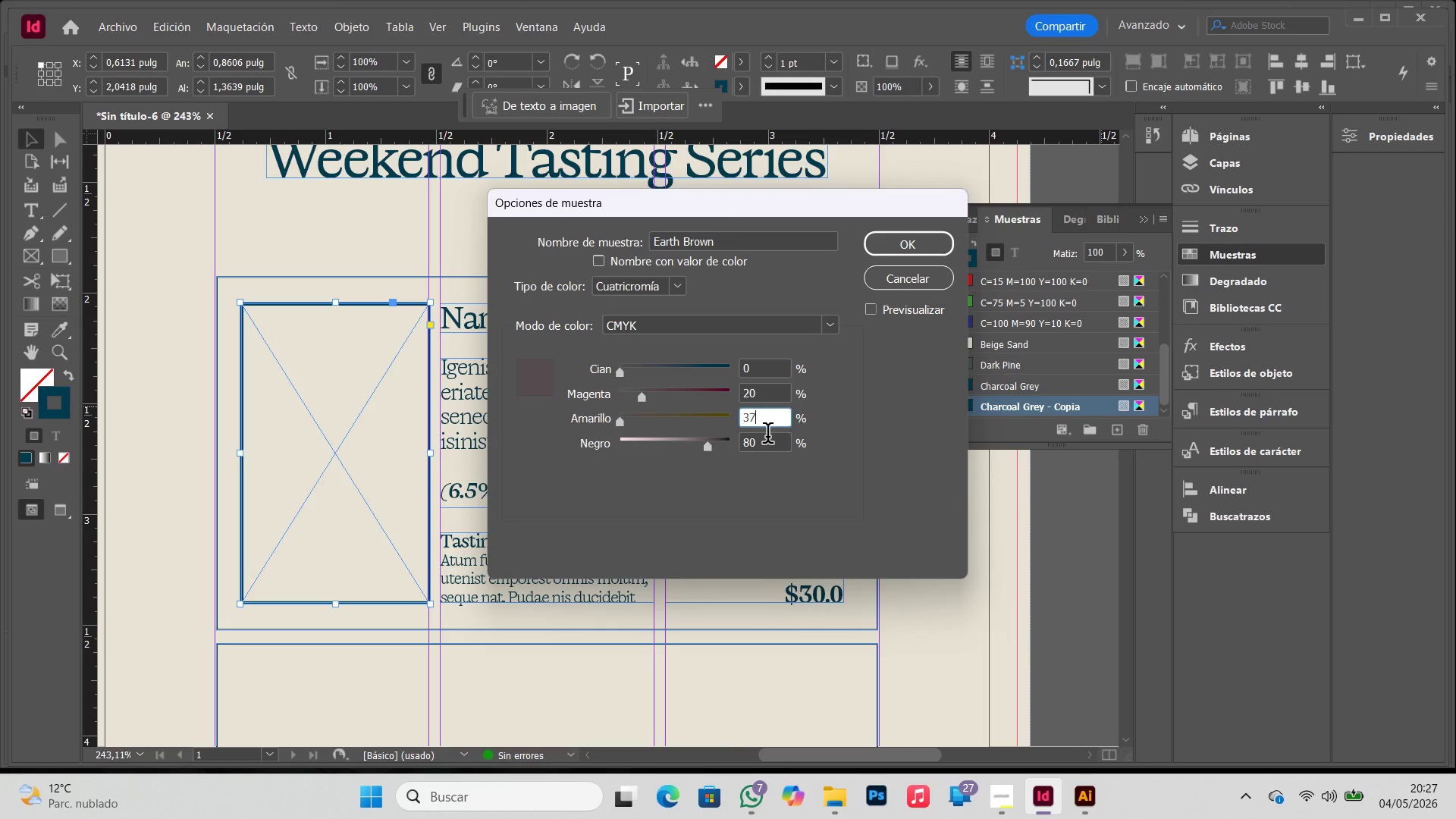 
left_click_drag(start_coordinate=[767, 436], to_coordinate=[642, 436])
 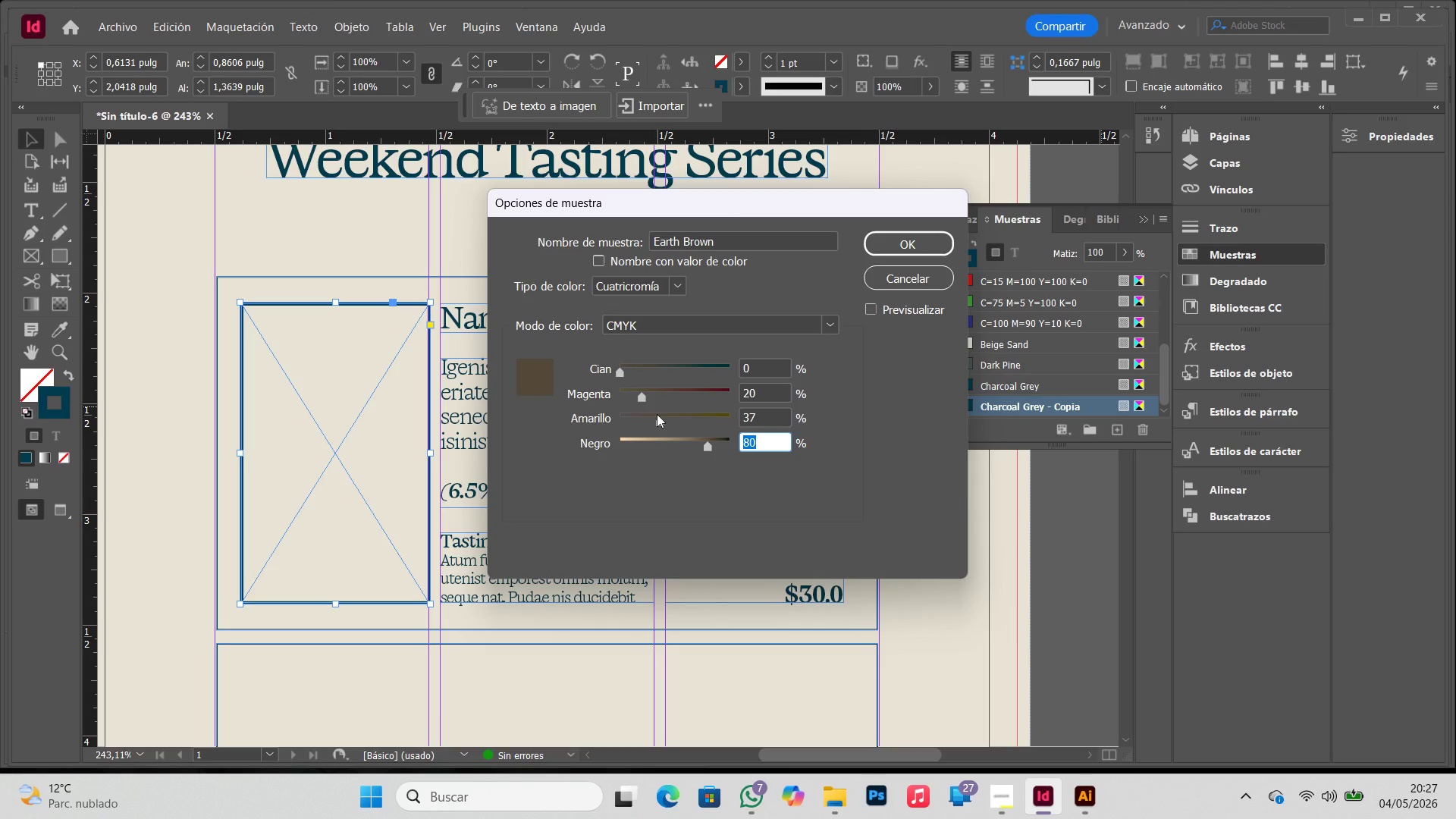 
wait(6.36)
 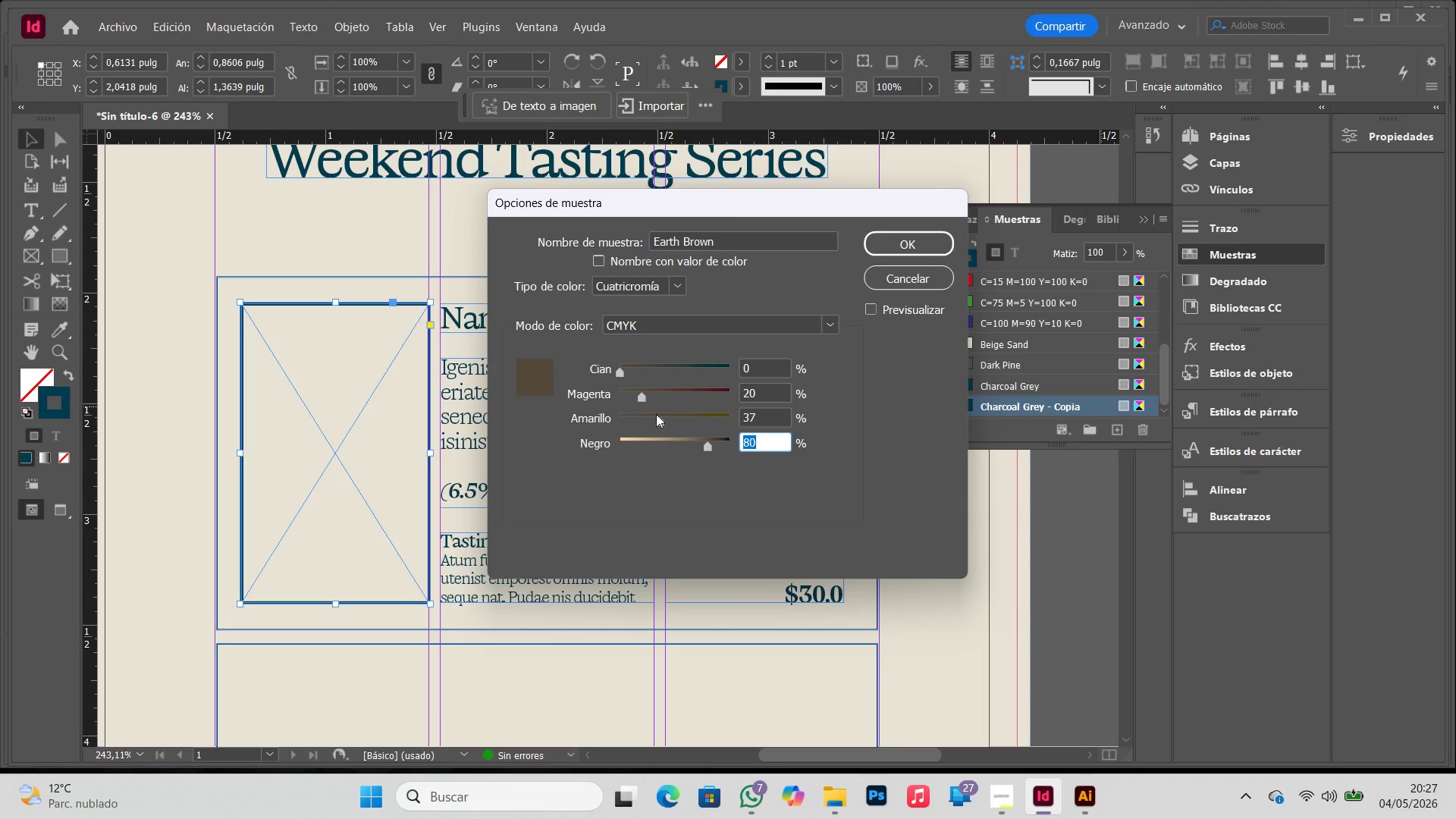 
key(Numpad6)
 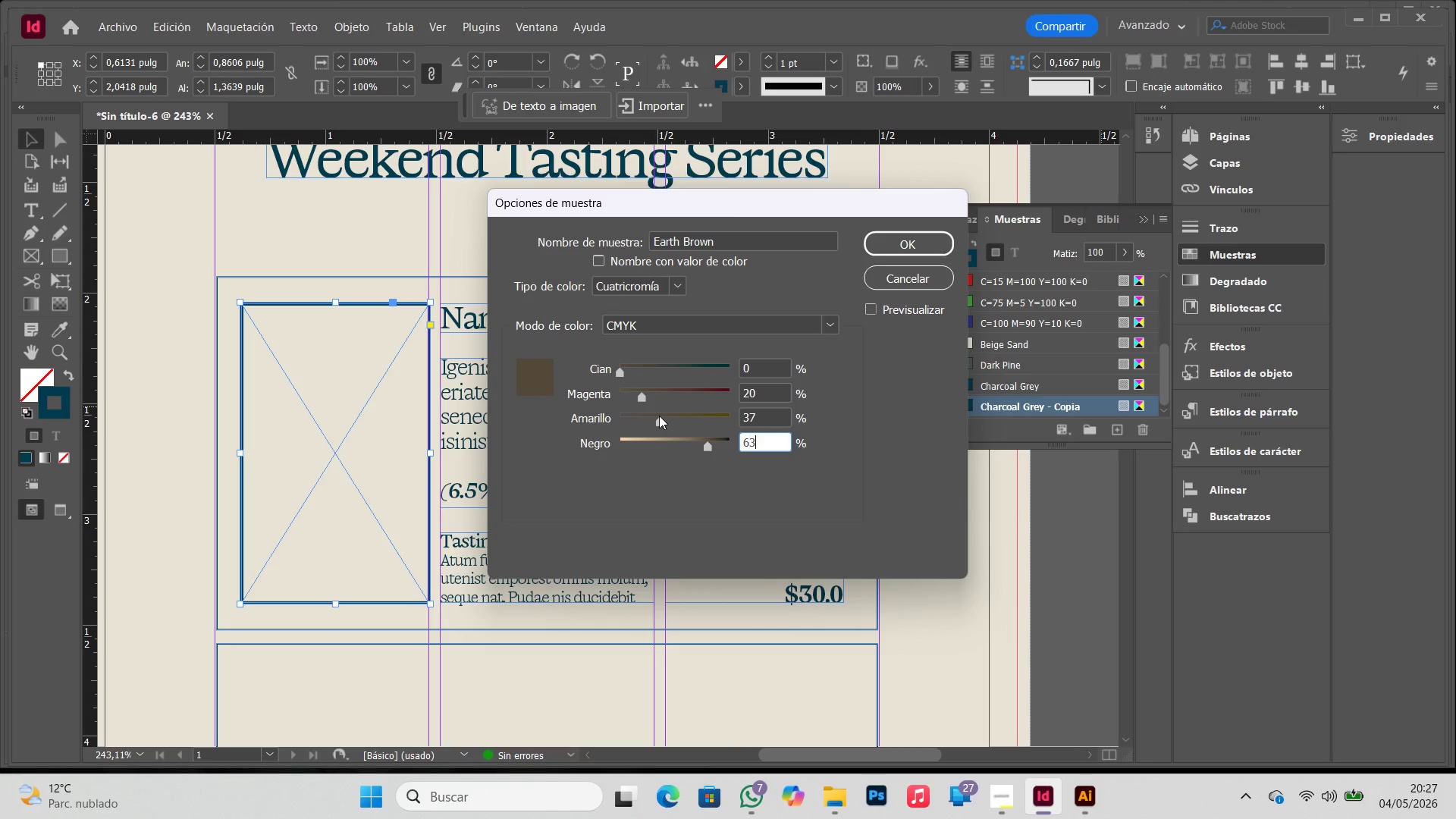 
key(Numpad3)
 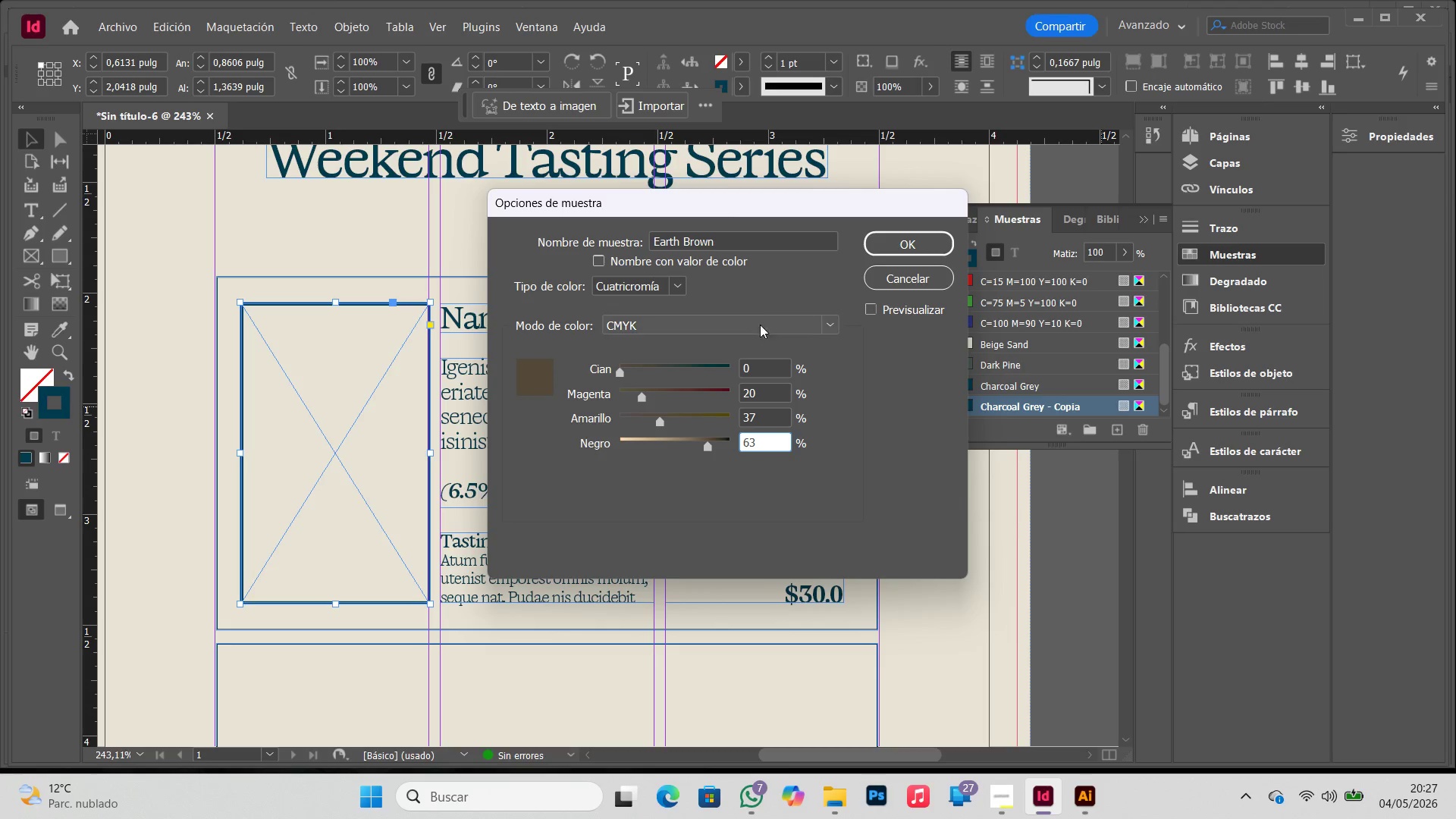 
left_click([849, 426])
 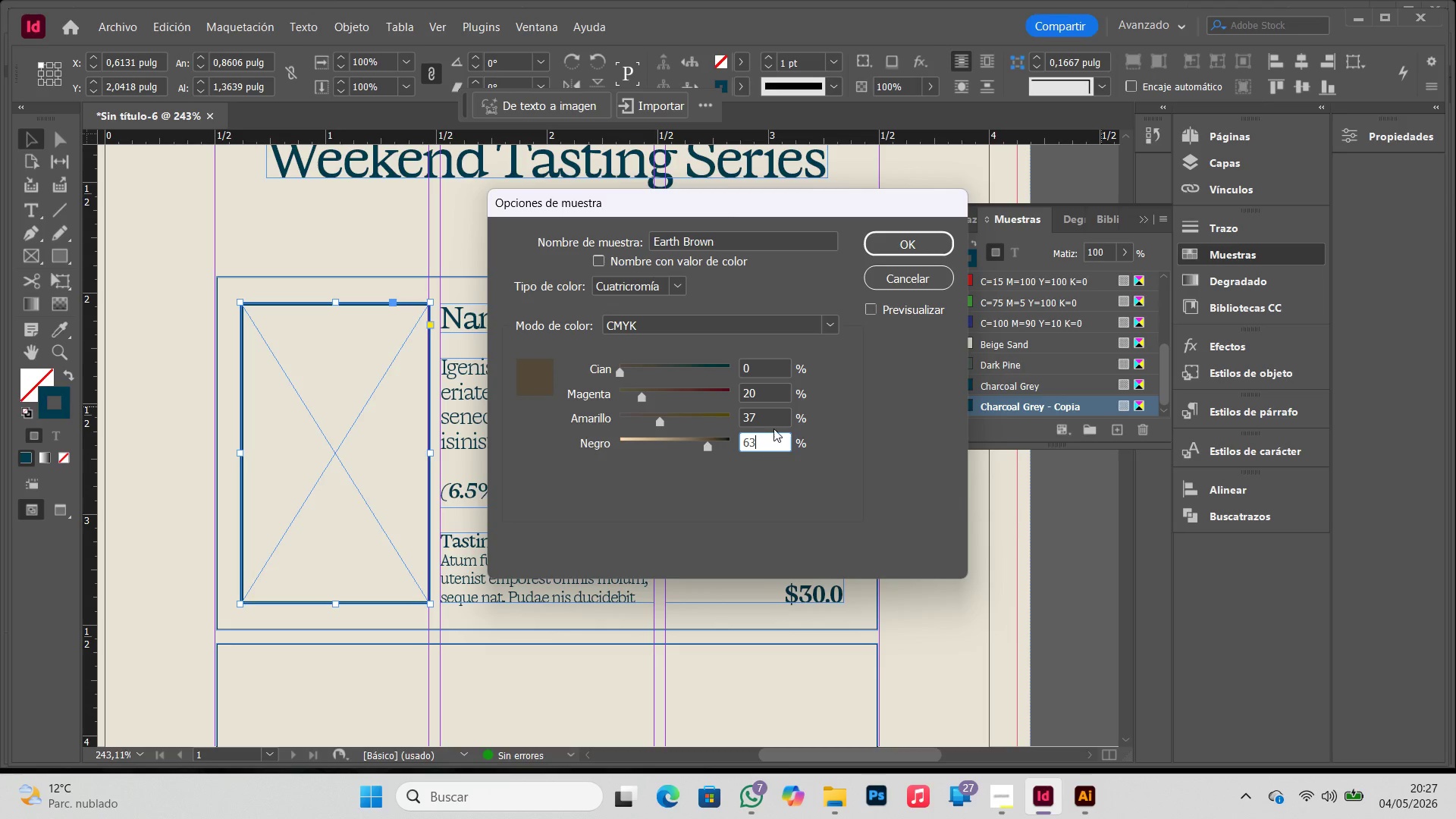 
double_click([774, 422])
 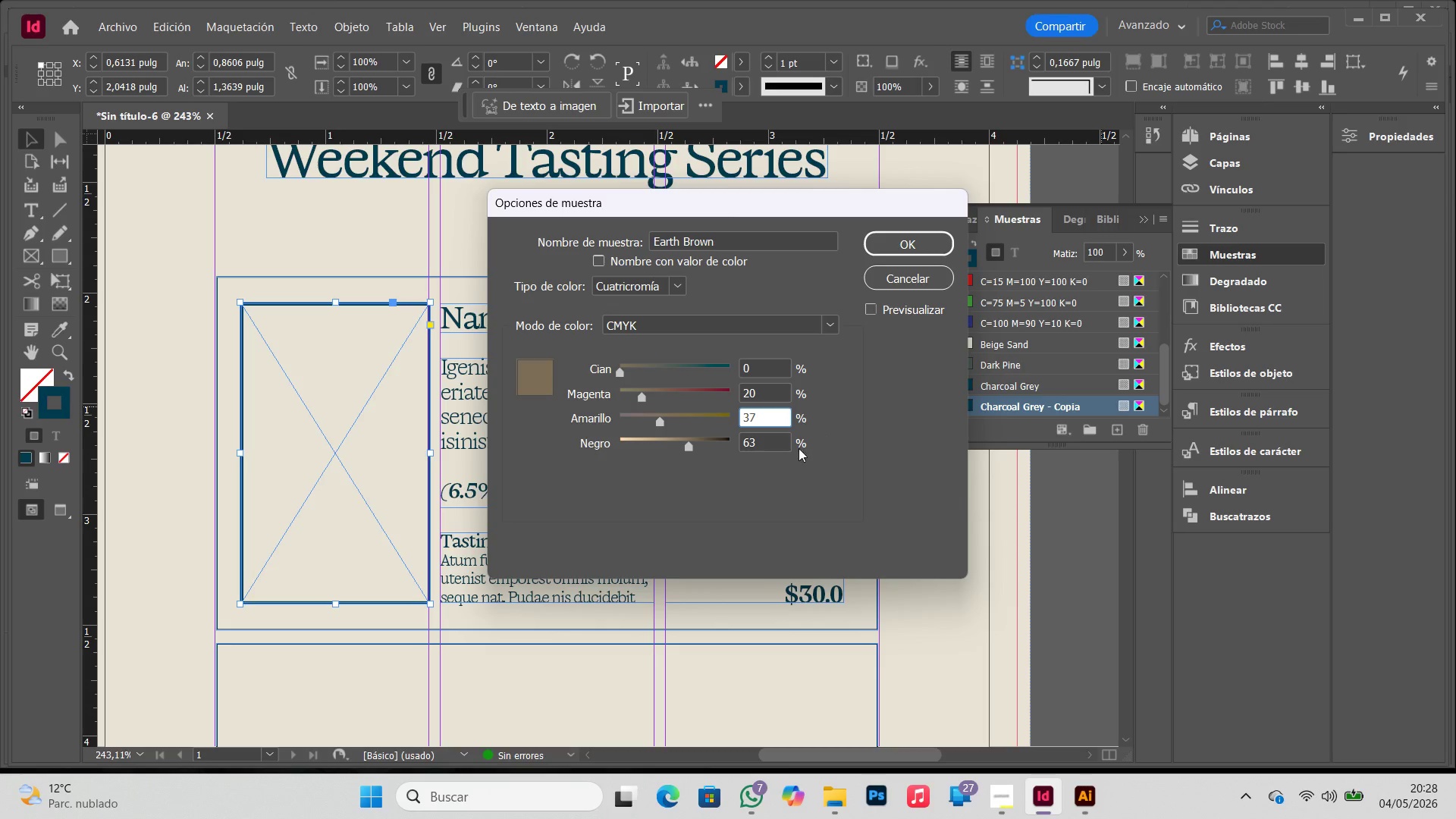 
left_click([777, 447])
 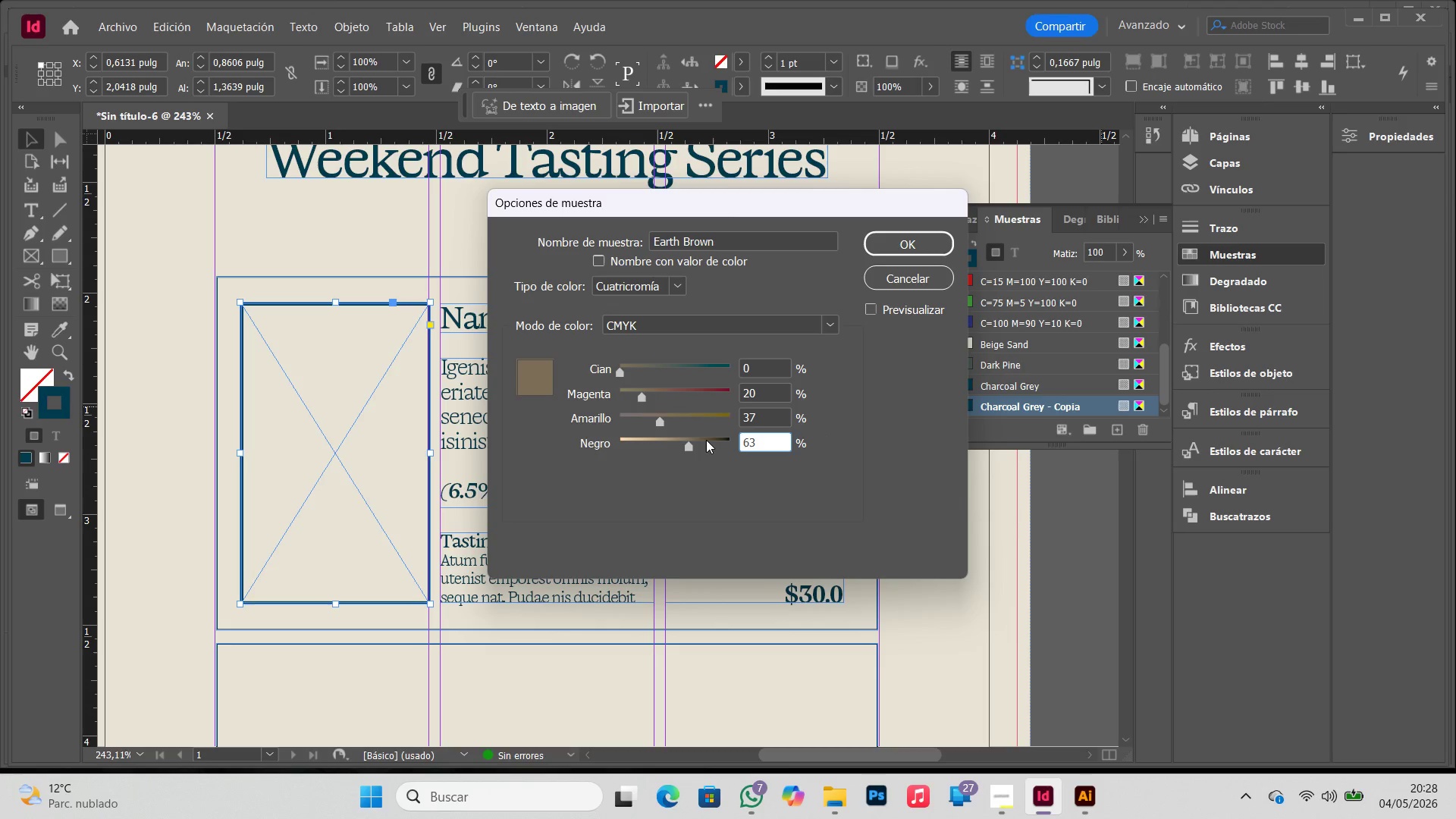 
left_click_drag(start_coordinate=[706, 440], to_coordinate=[715, 440])
 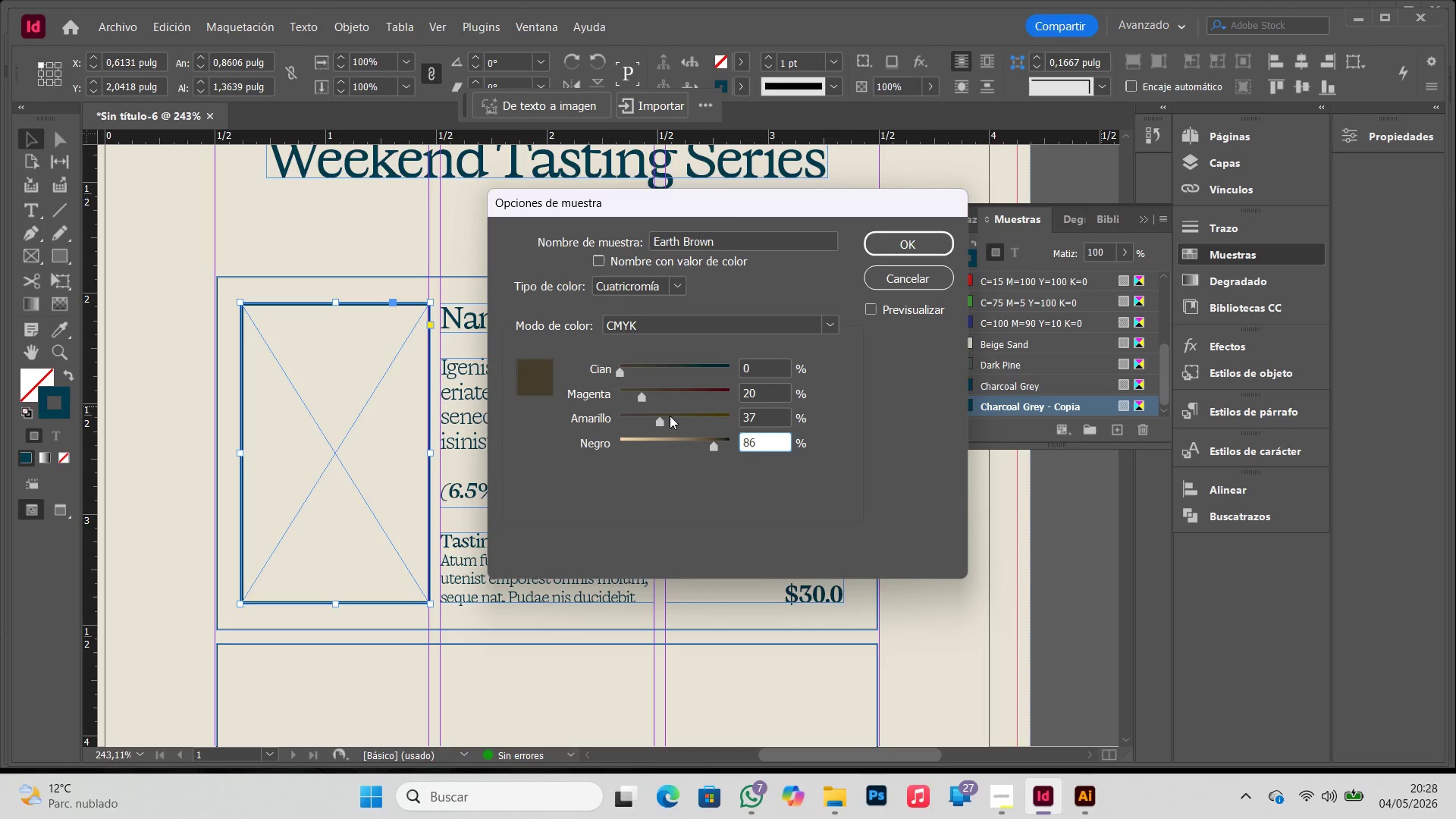 
left_click_drag(start_coordinate=[770, 417], to_coordinate=[702, 415])
 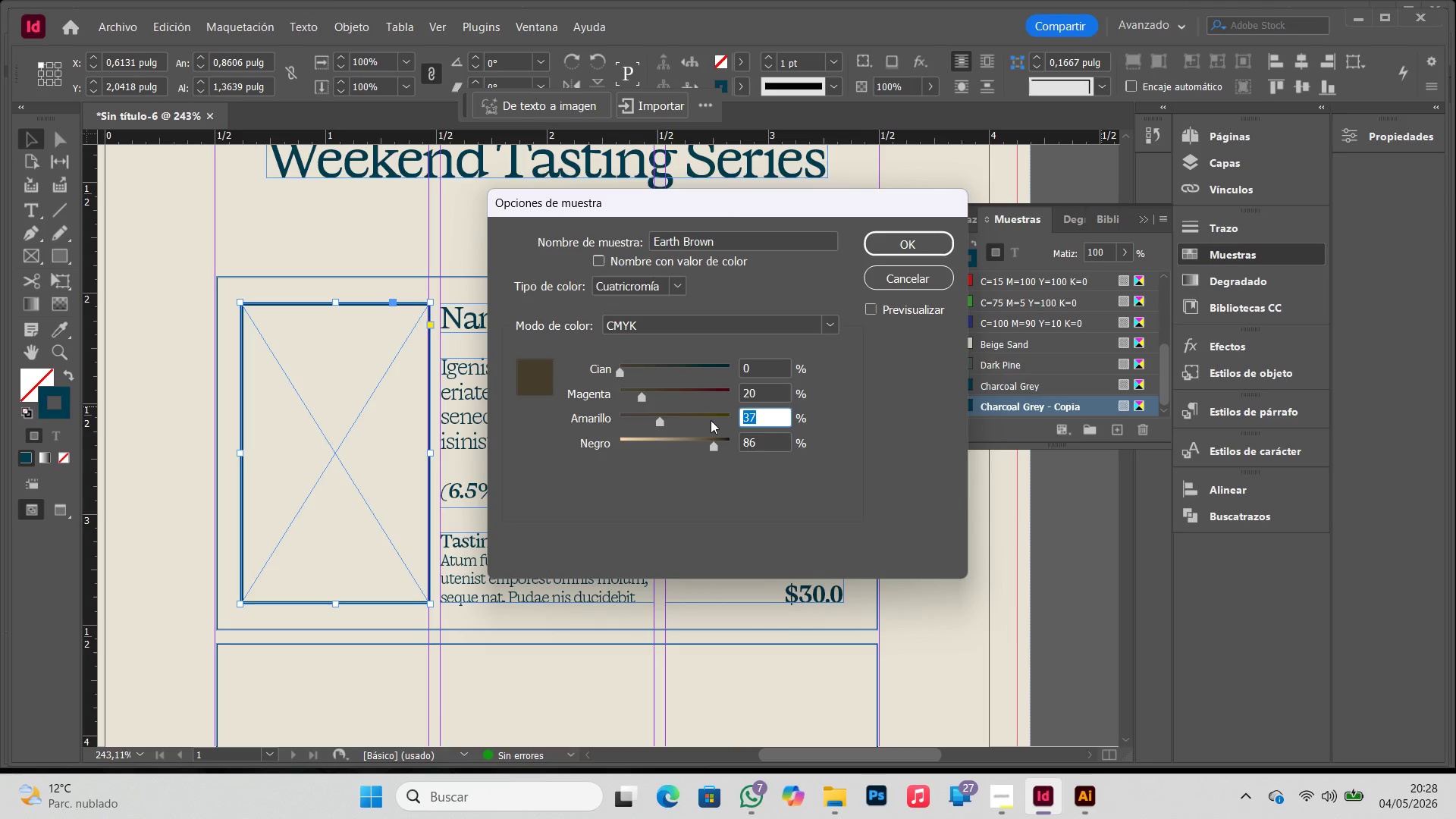 
key(Numpad4)
 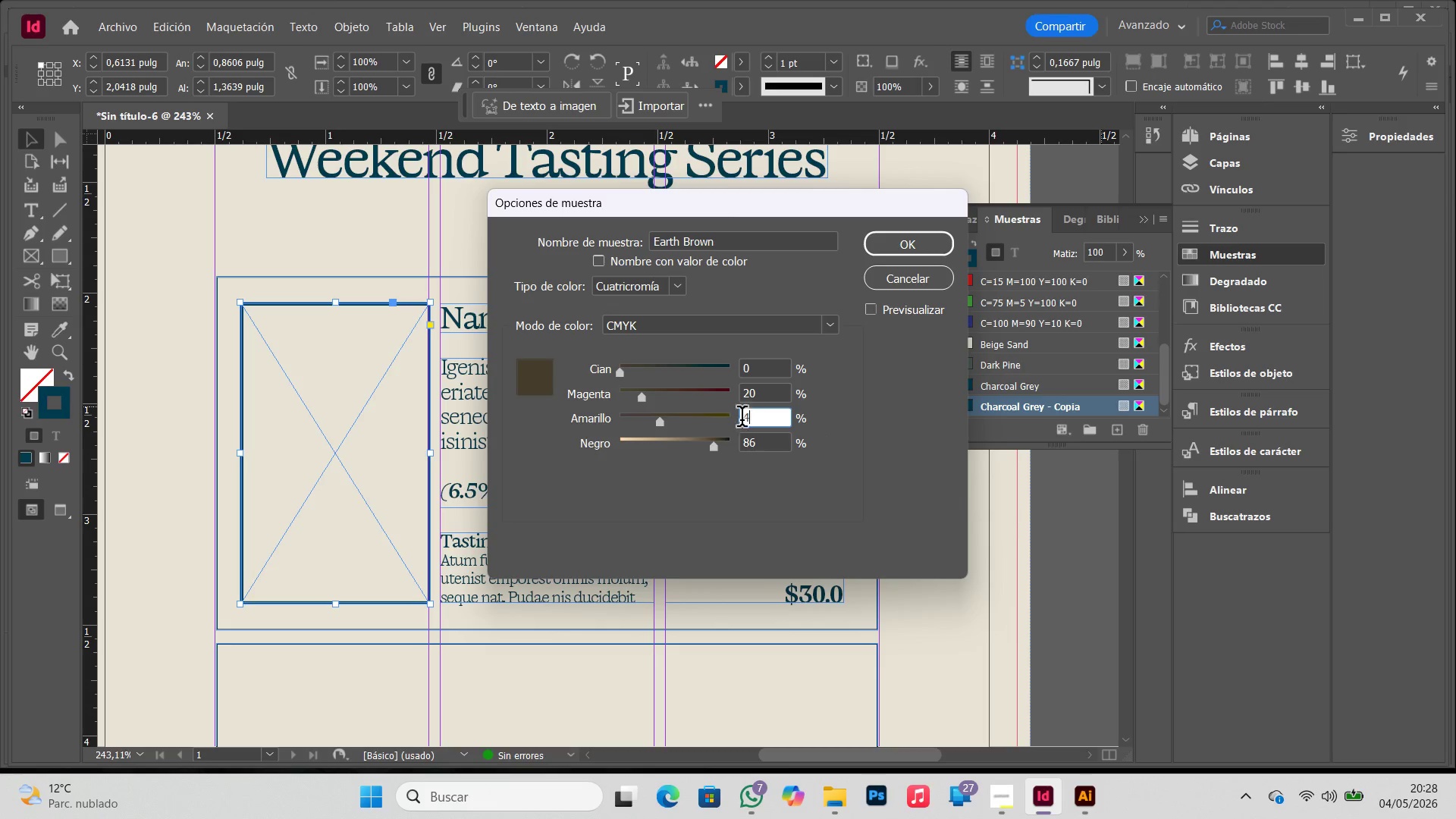 
key(Numpad0)
 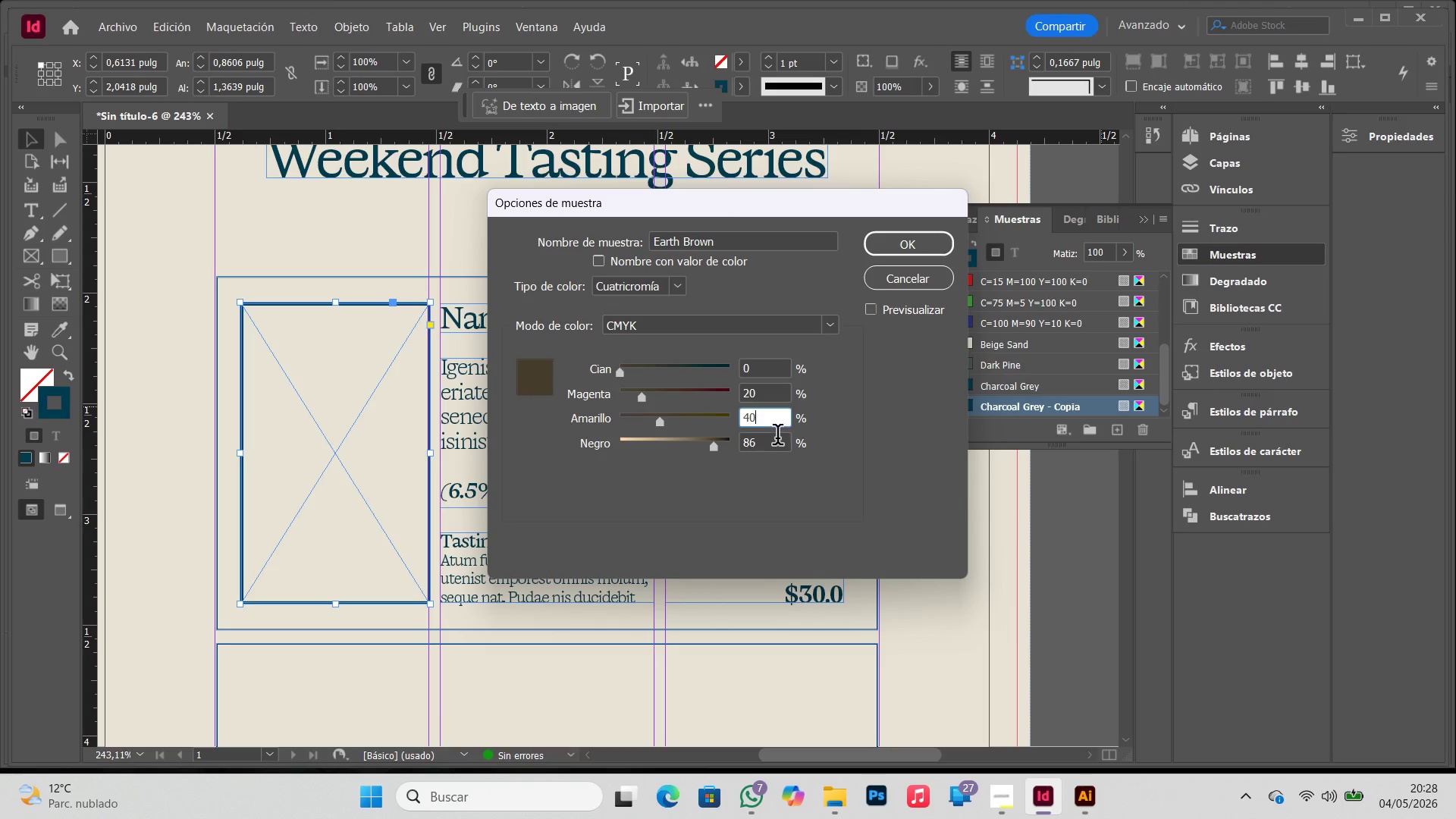 
left_click_drag(start_coordinate=[777, 438], to_coordinate=[728, 441])
 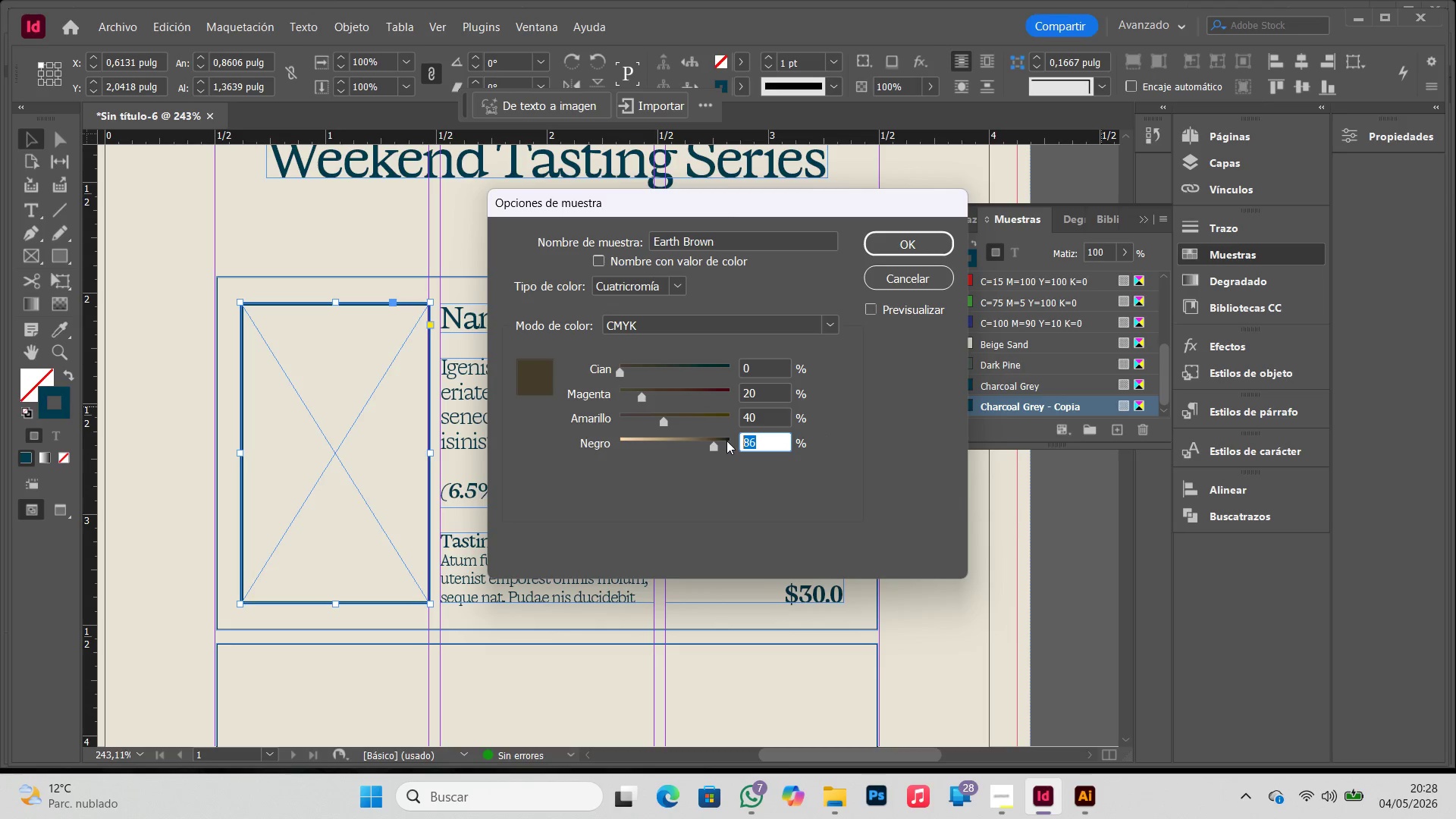 
key(Numpad9)
 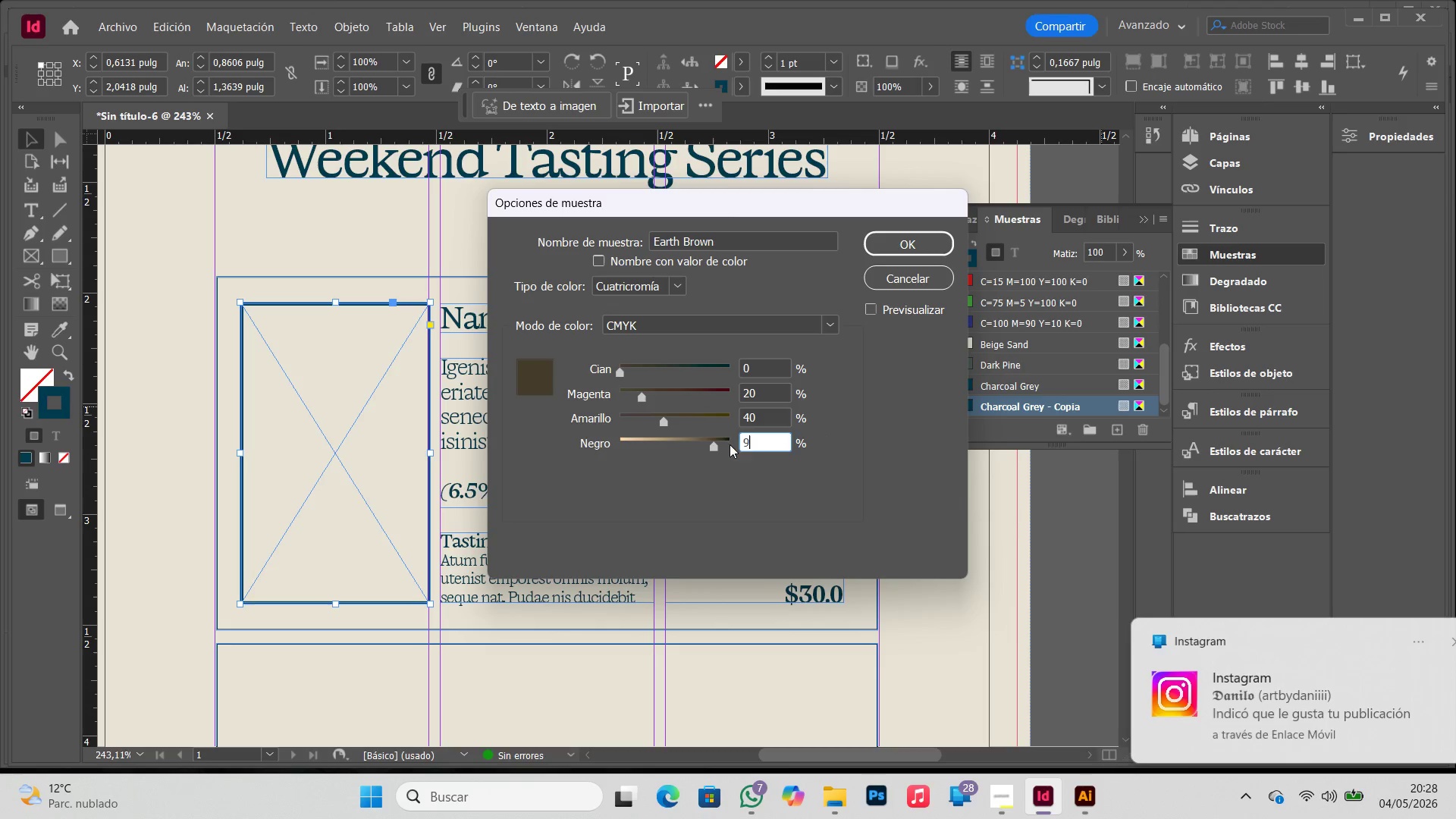 
key(Numpad0)
 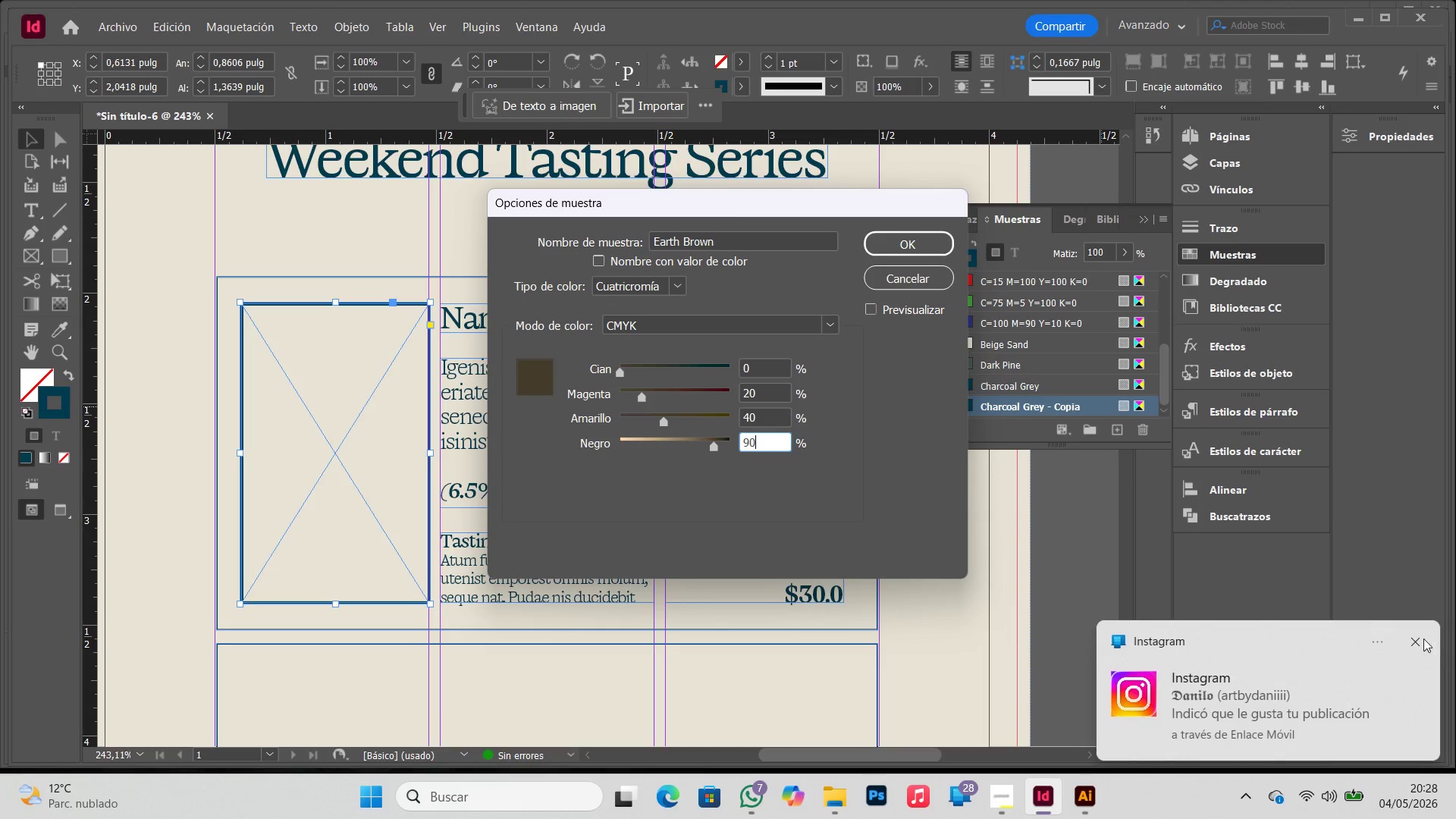 
left_click([1418, 640])
 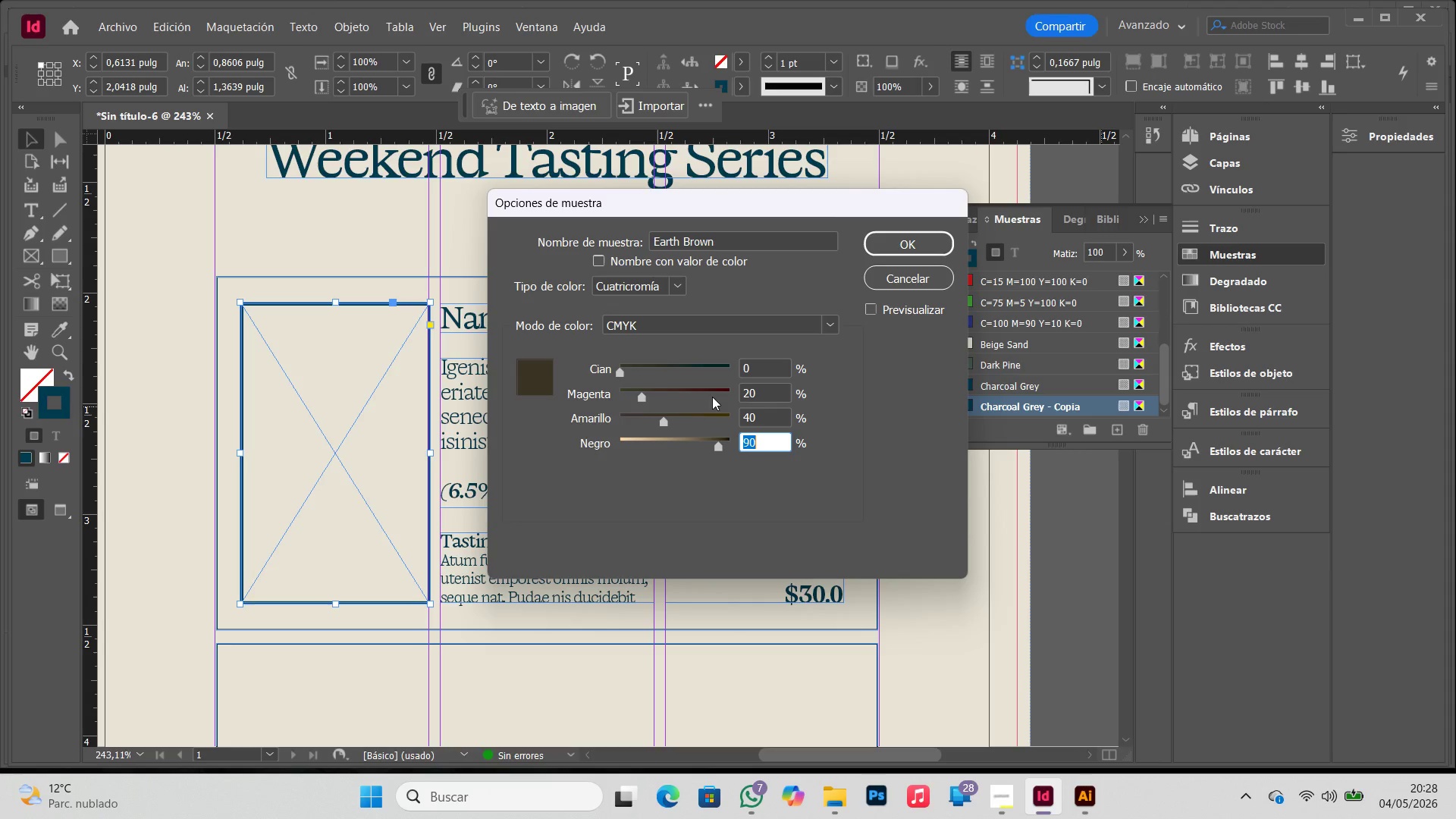 
left_click_drag(start_coordinate=[770, 393], to_coordinate=[748, 393])
 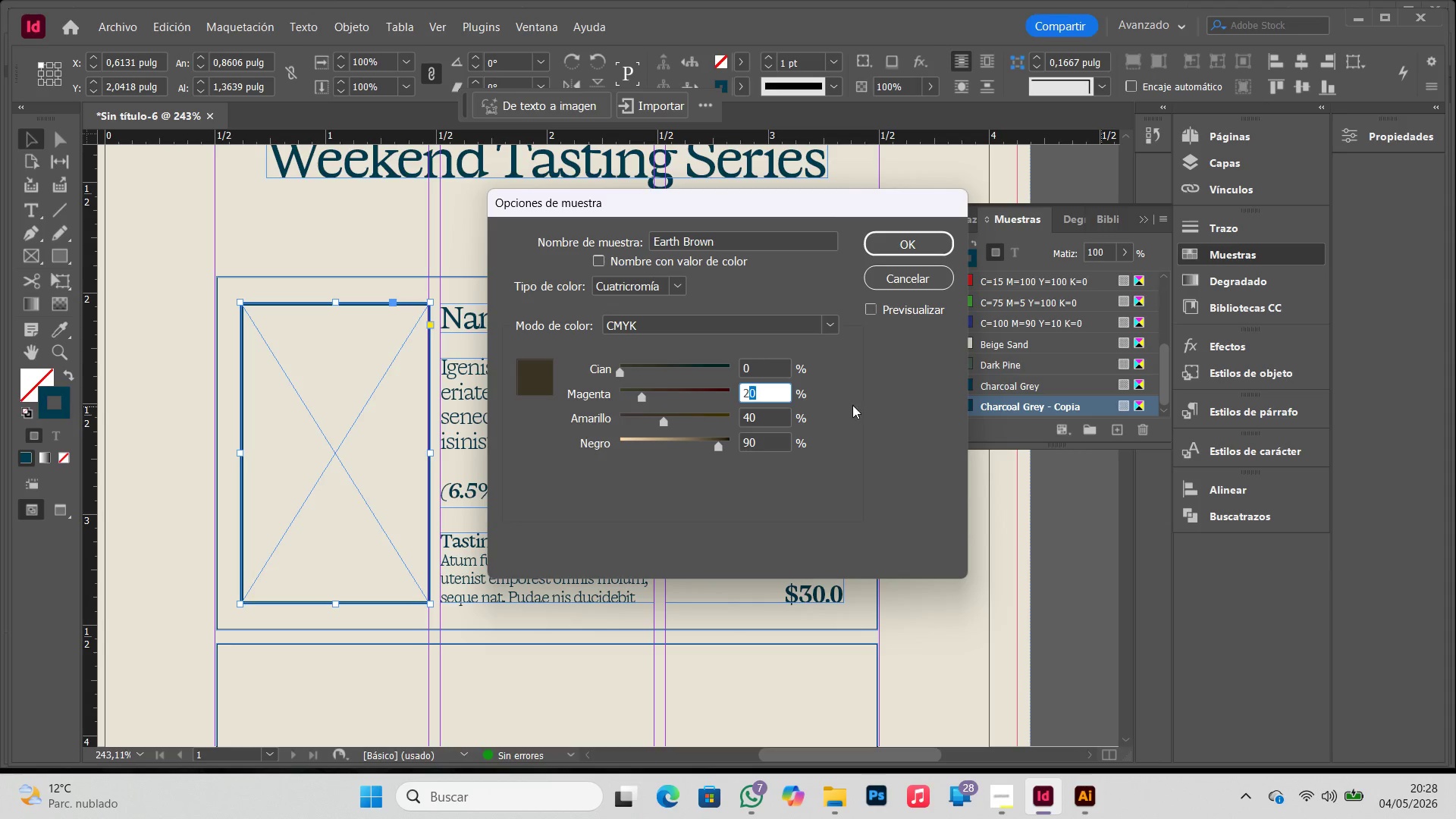 
key(Numpad5)
 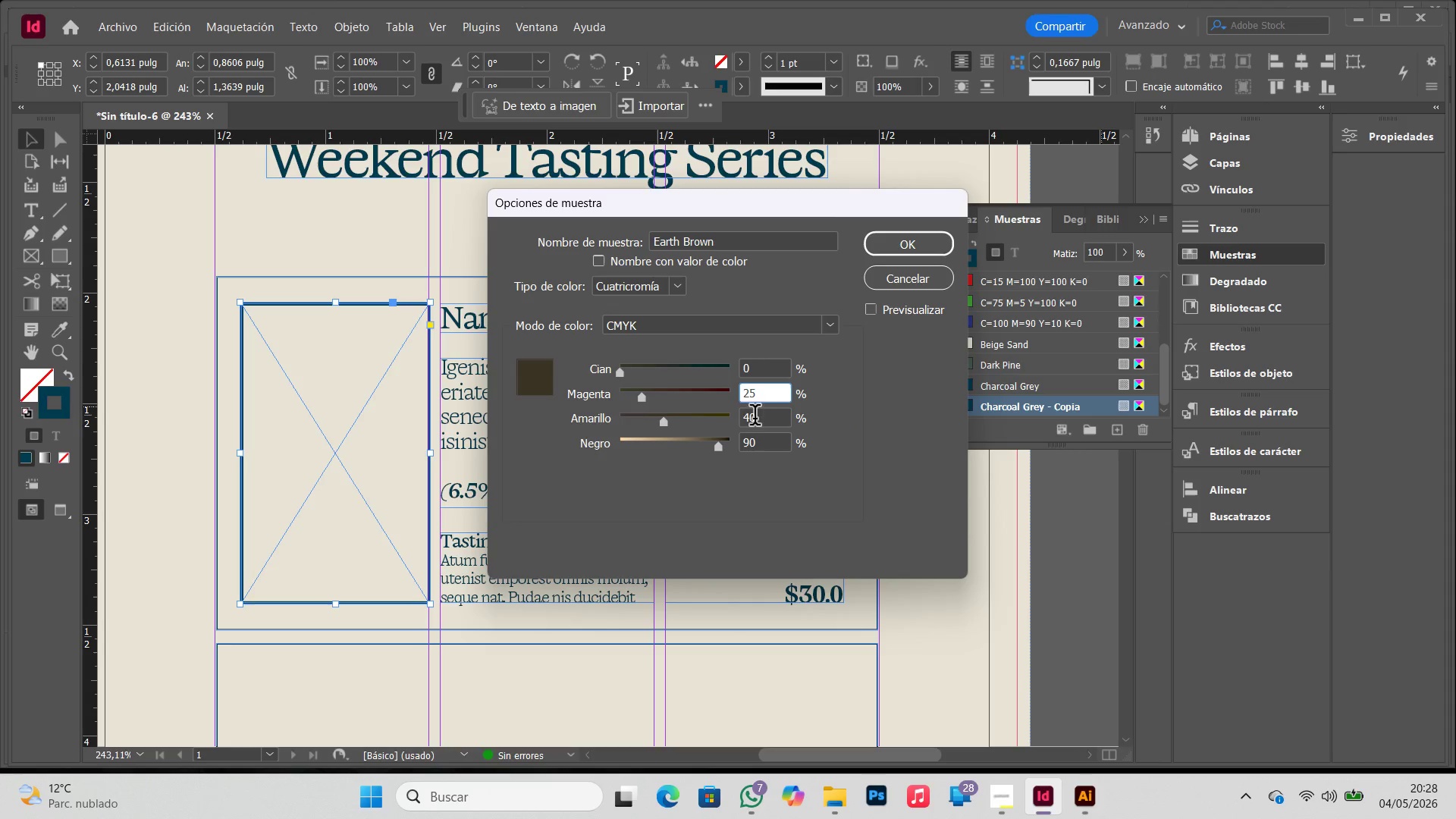 
left_click([761, 415])
 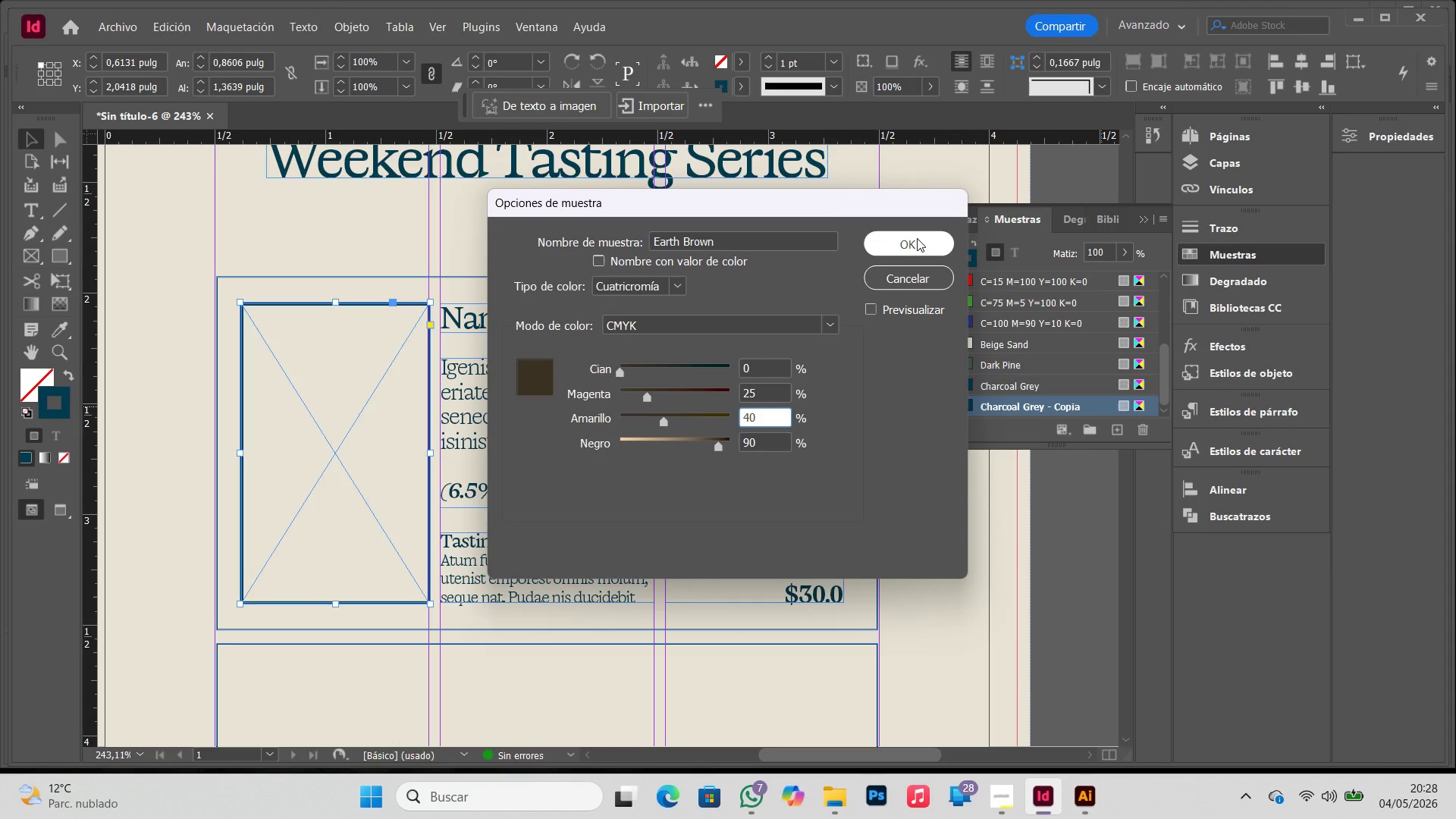 
left_click([917, 246])
 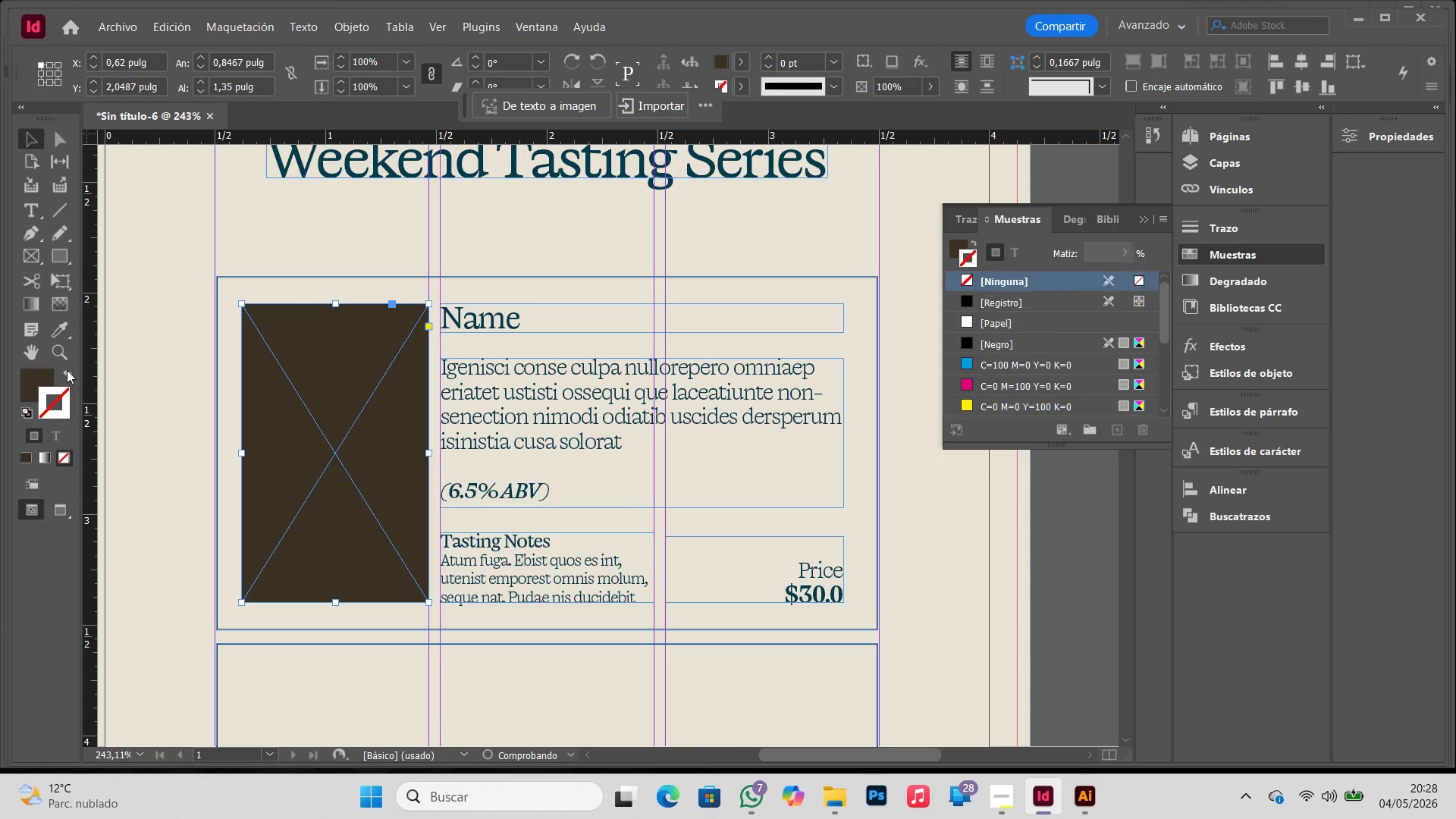 
wait(5.2)
 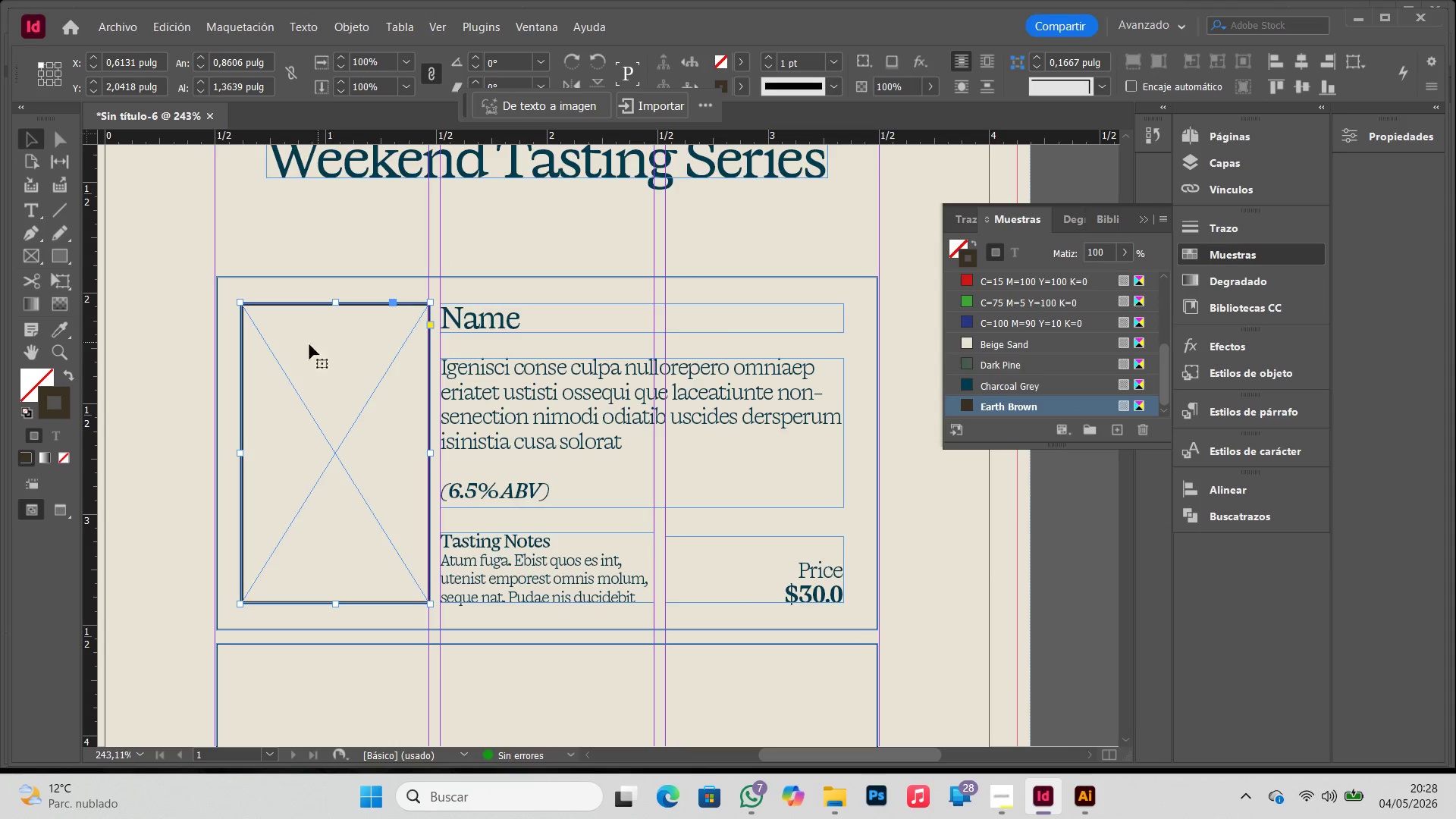 
left_click([892, 579])
 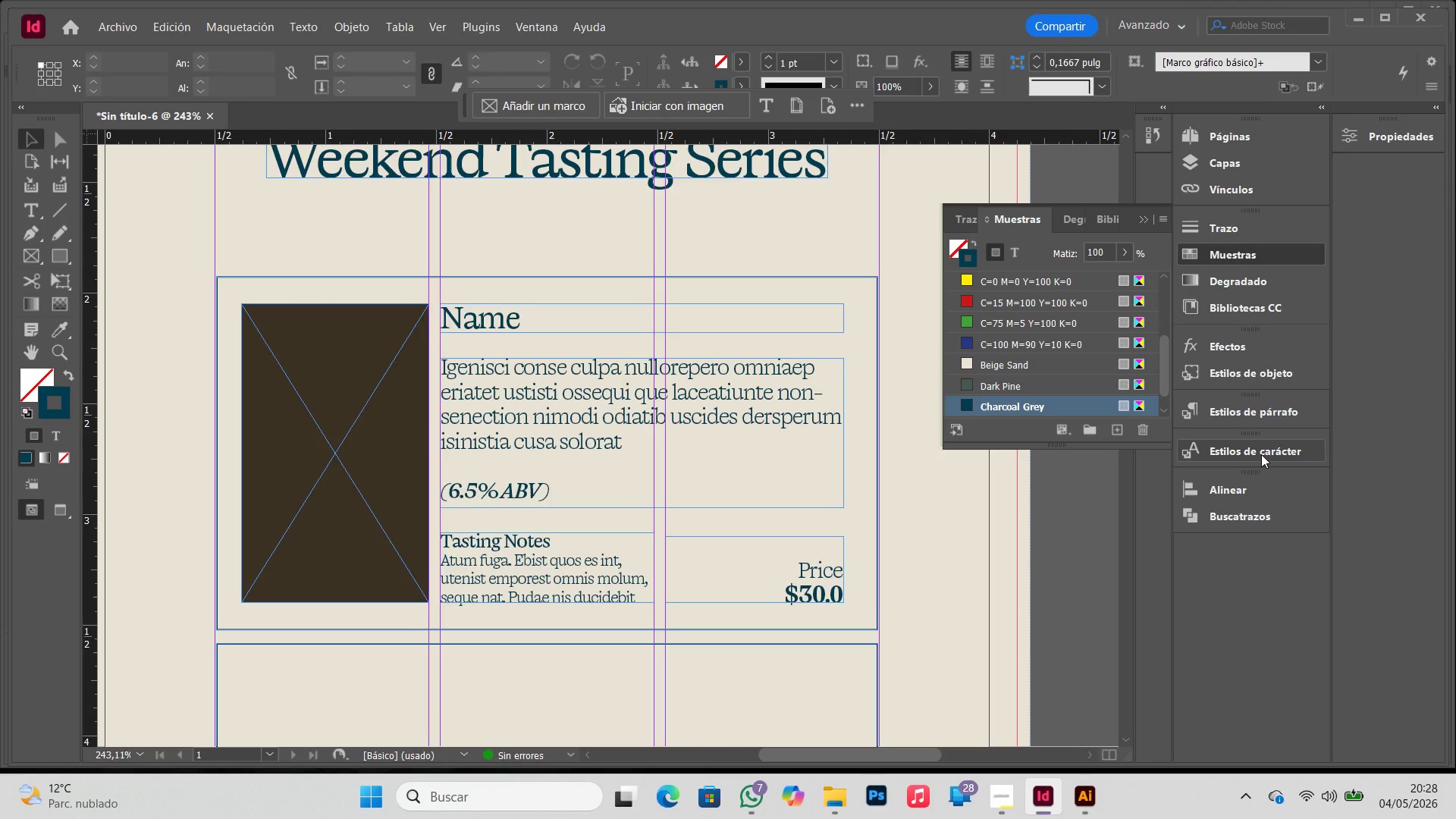 
left_click([1261, 454])
 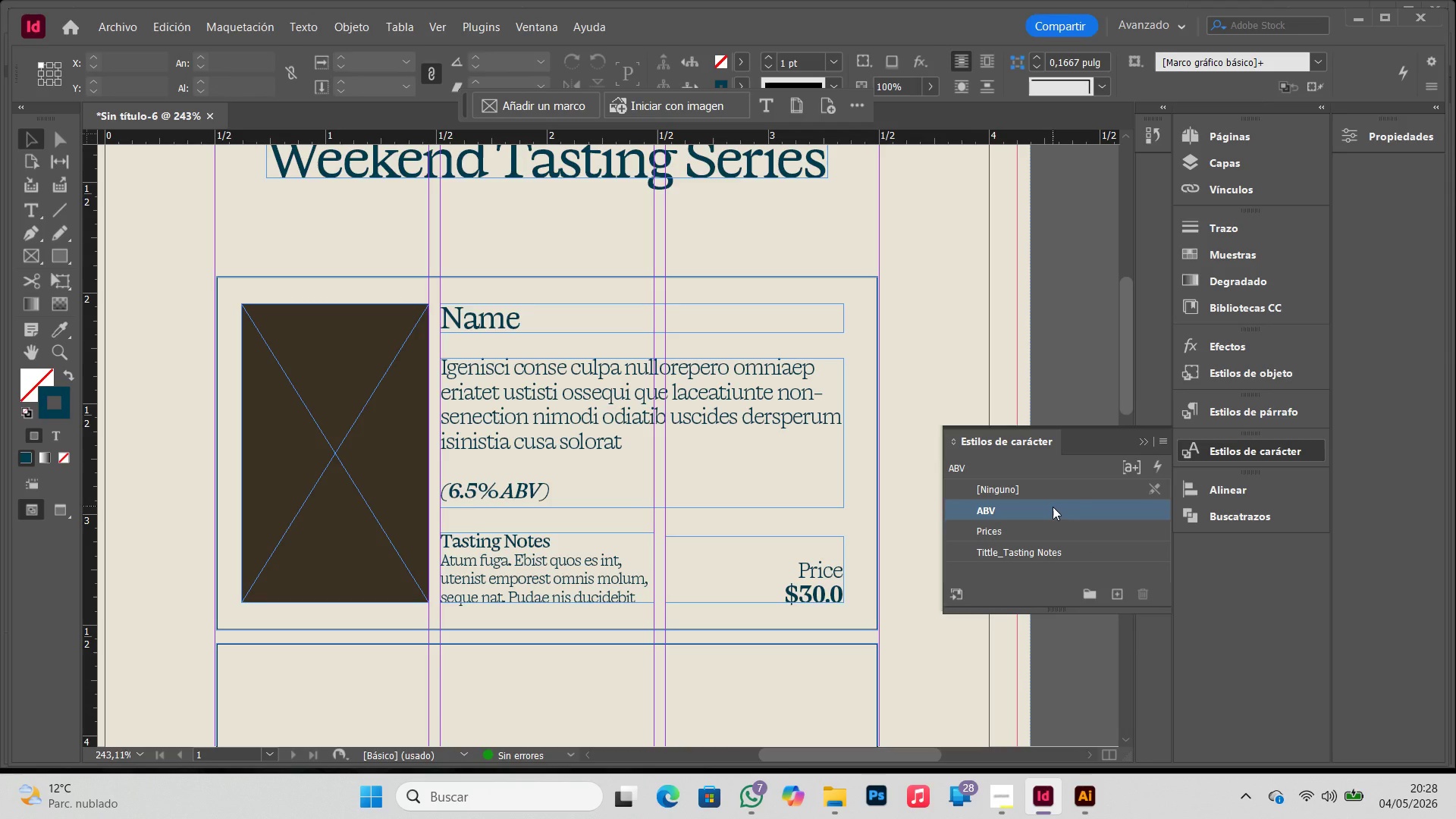 
left_click([1053, 507])
 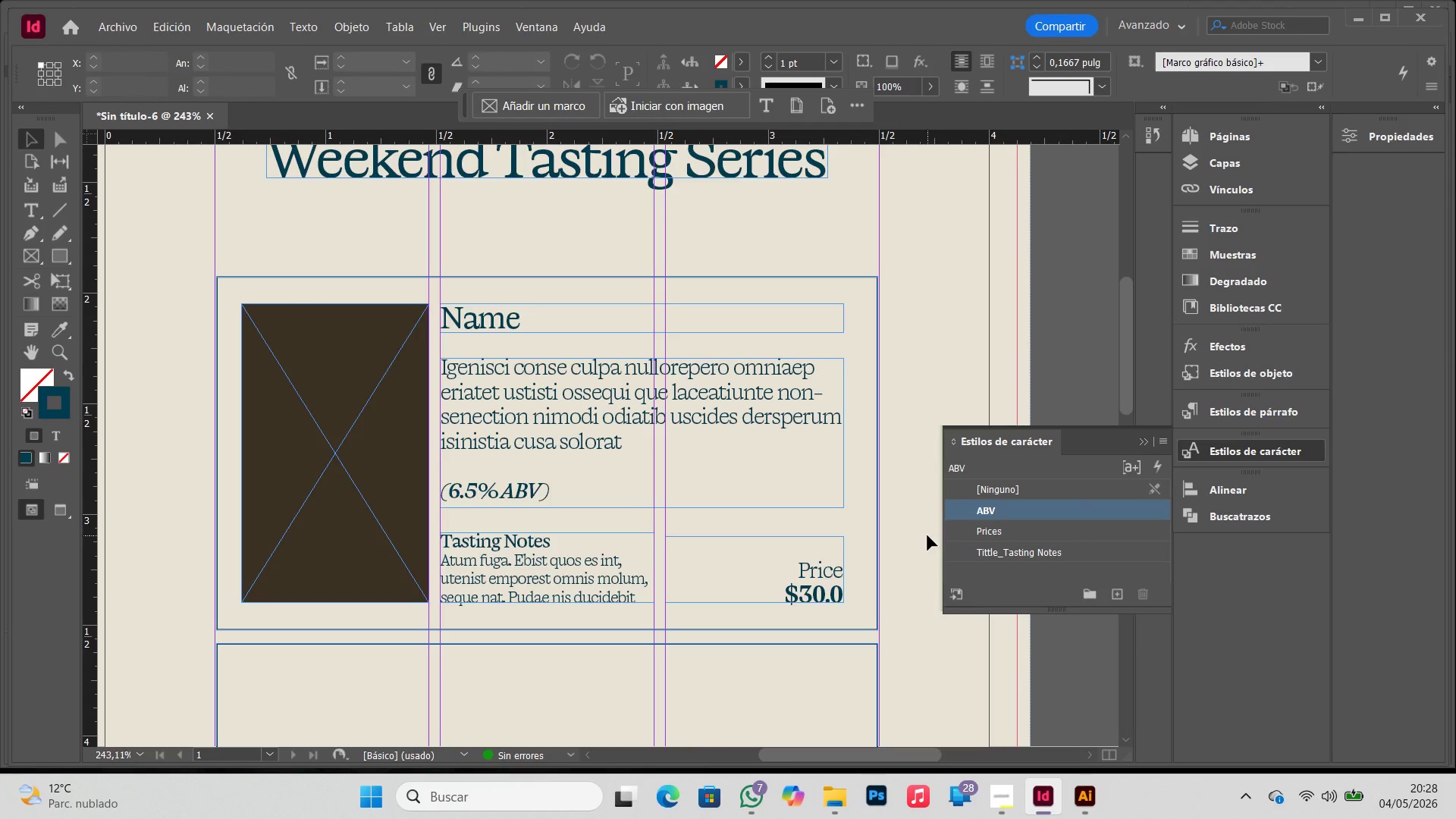 
double_click([1079, 516])
 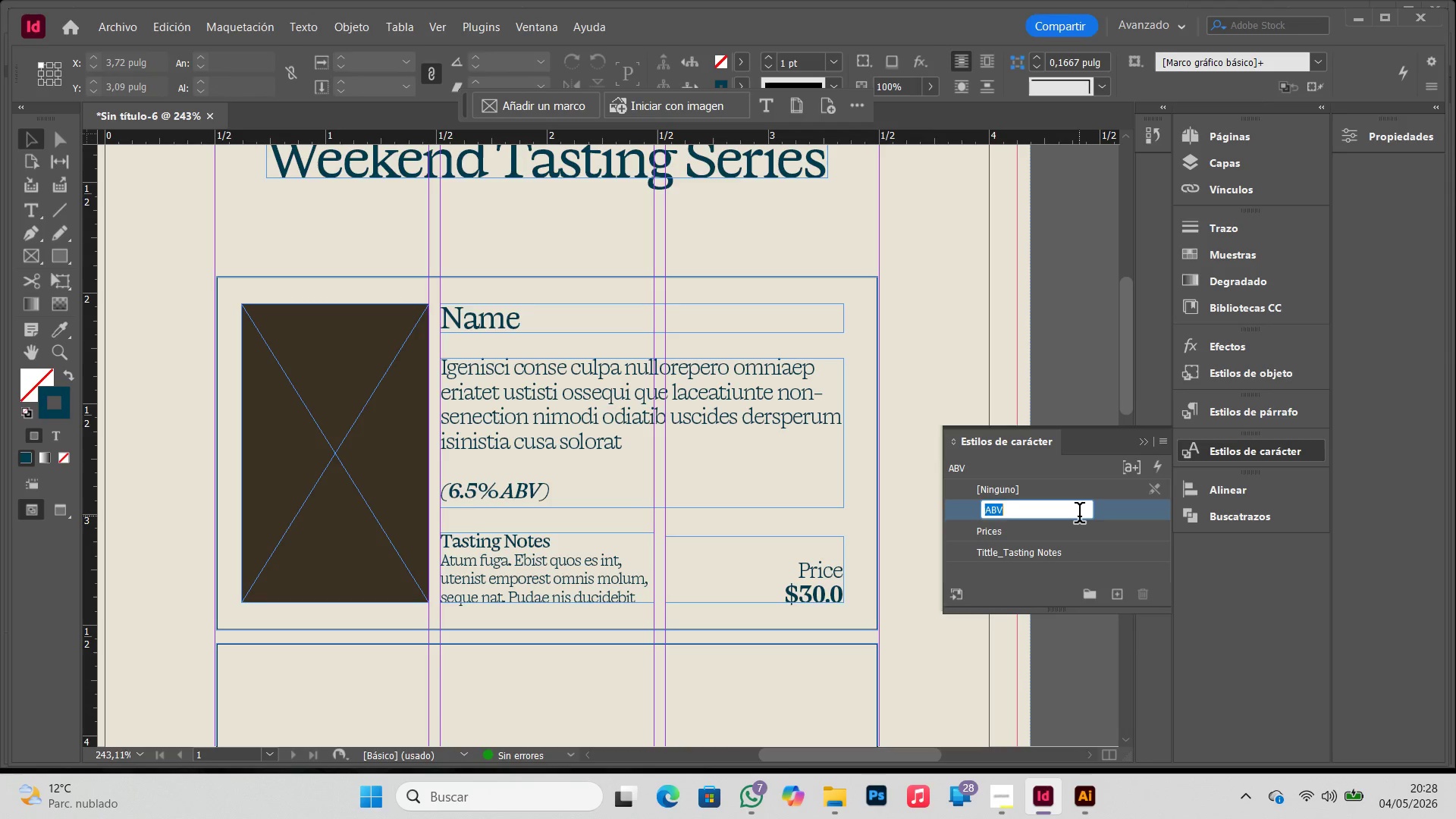 
triple_click([1079, 516])
 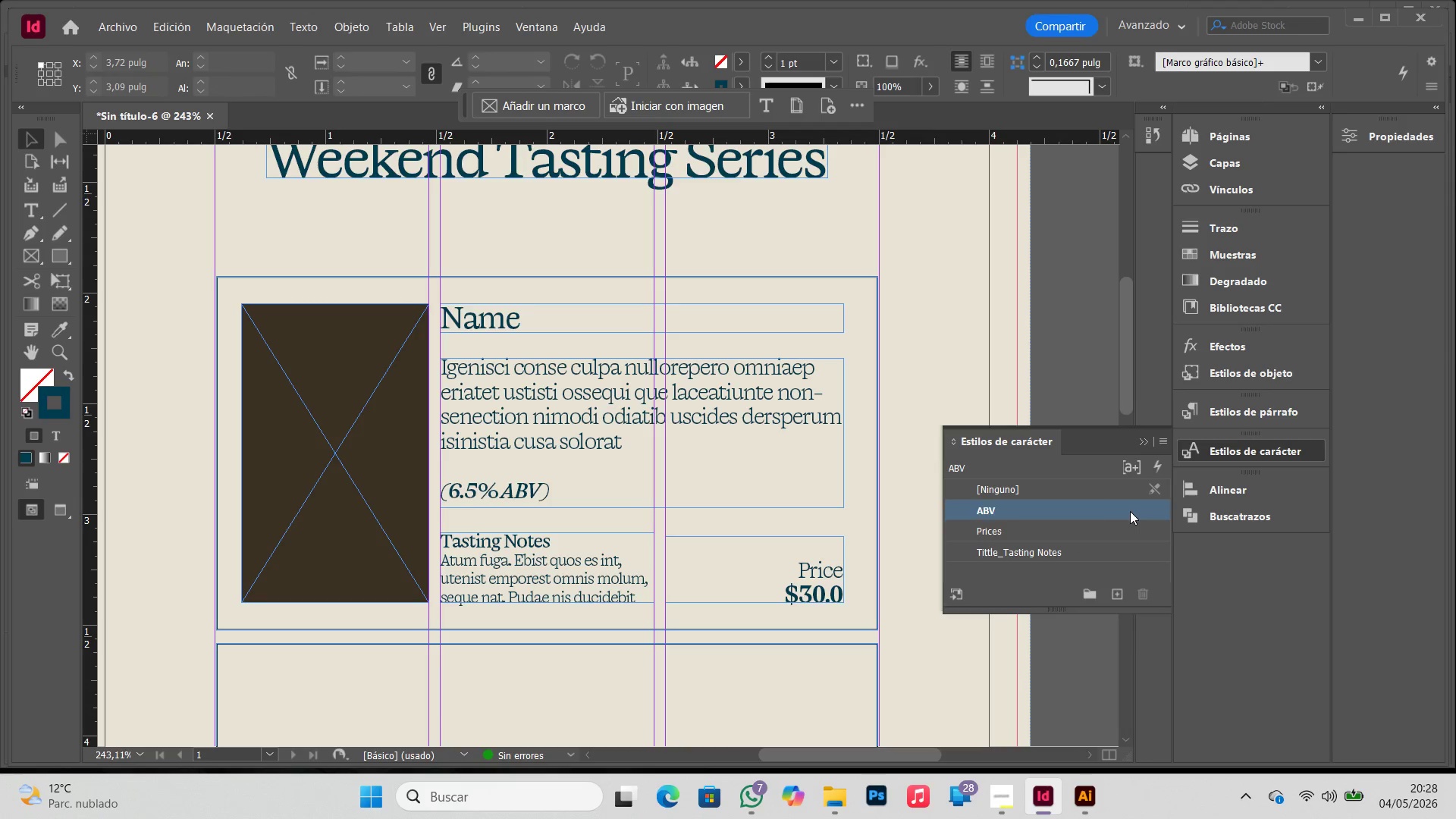 
double_click([1130, 511])
 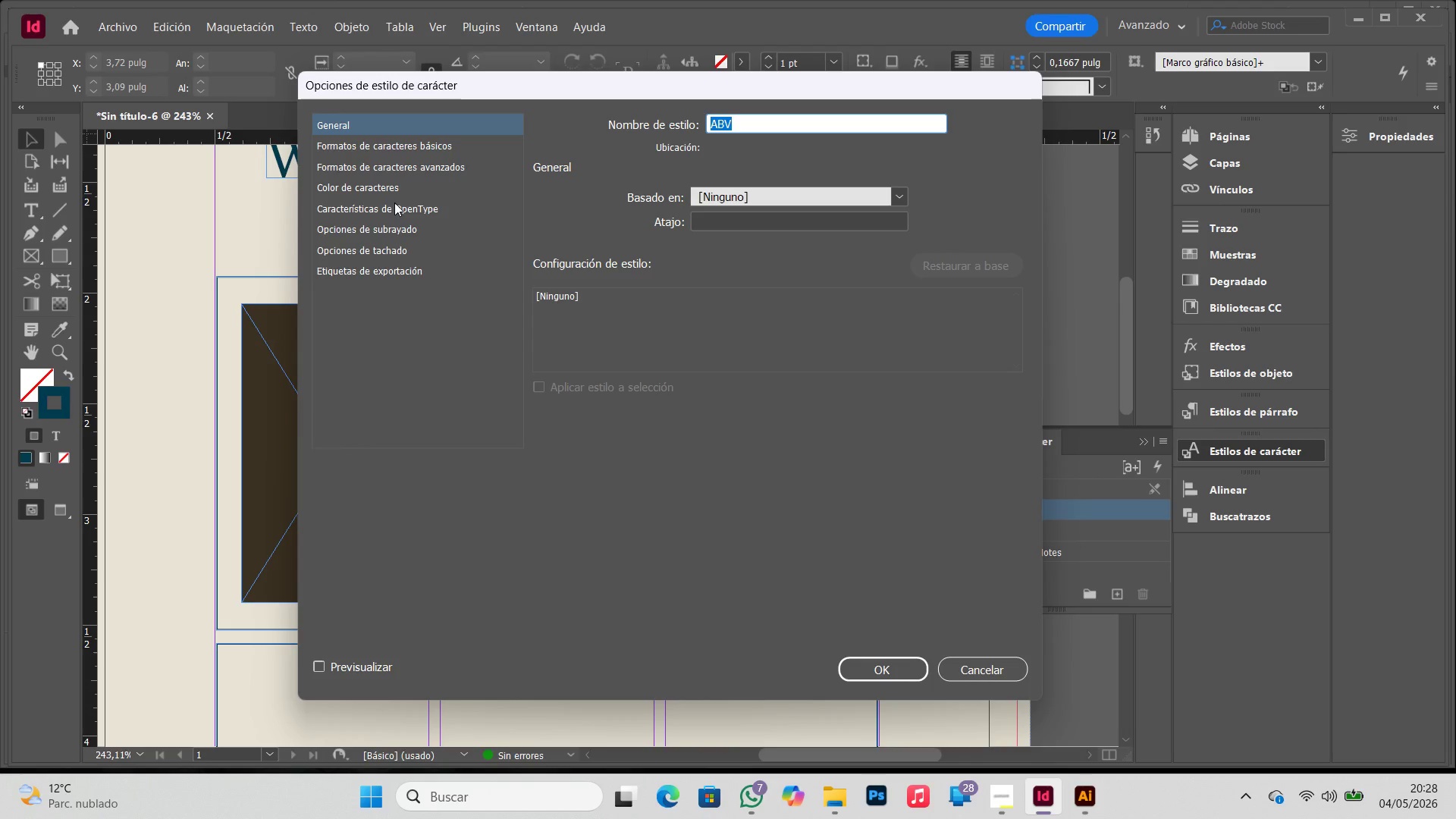 
left_click([394, 192])
 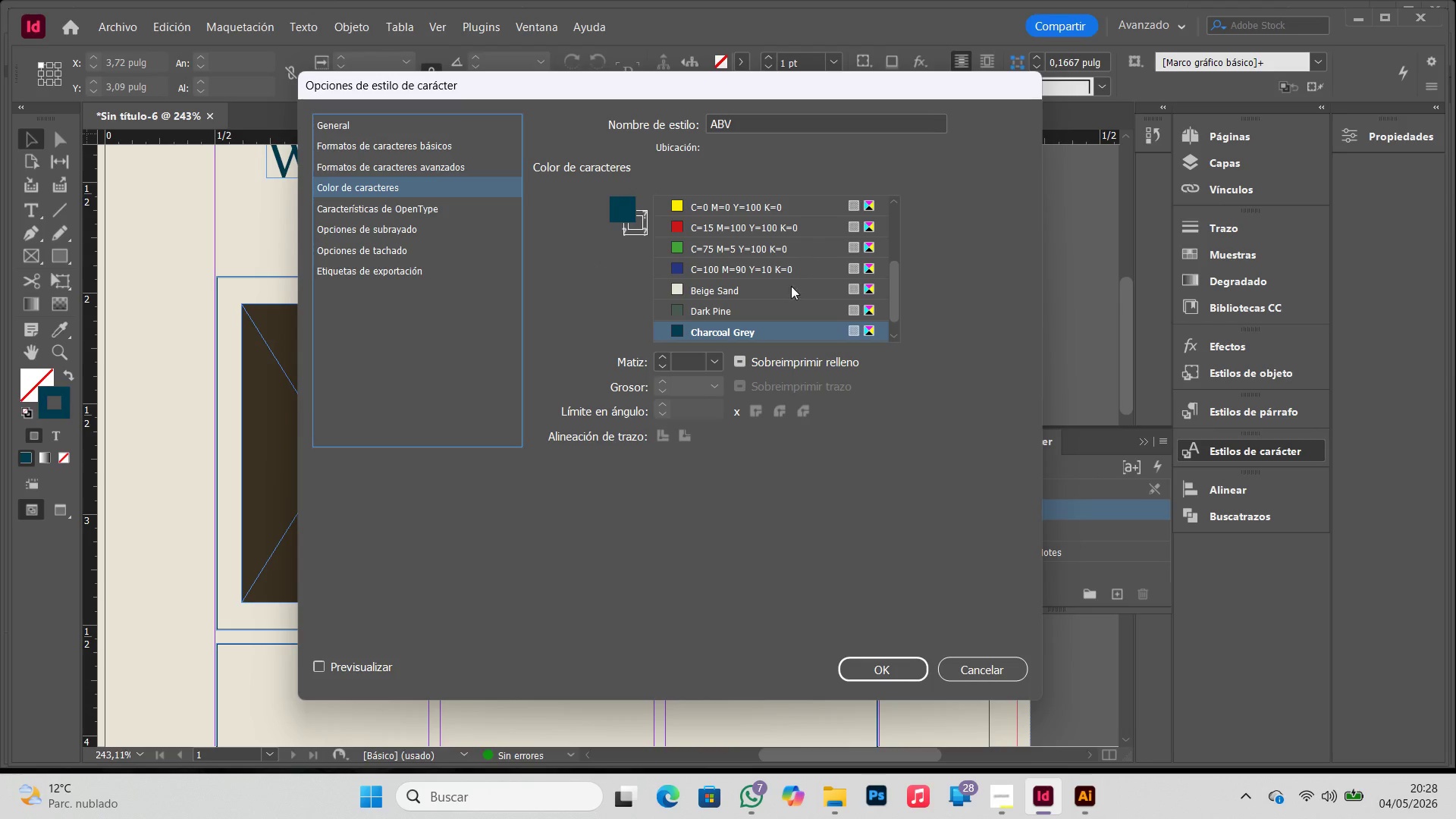 
left_click([750, 341])
 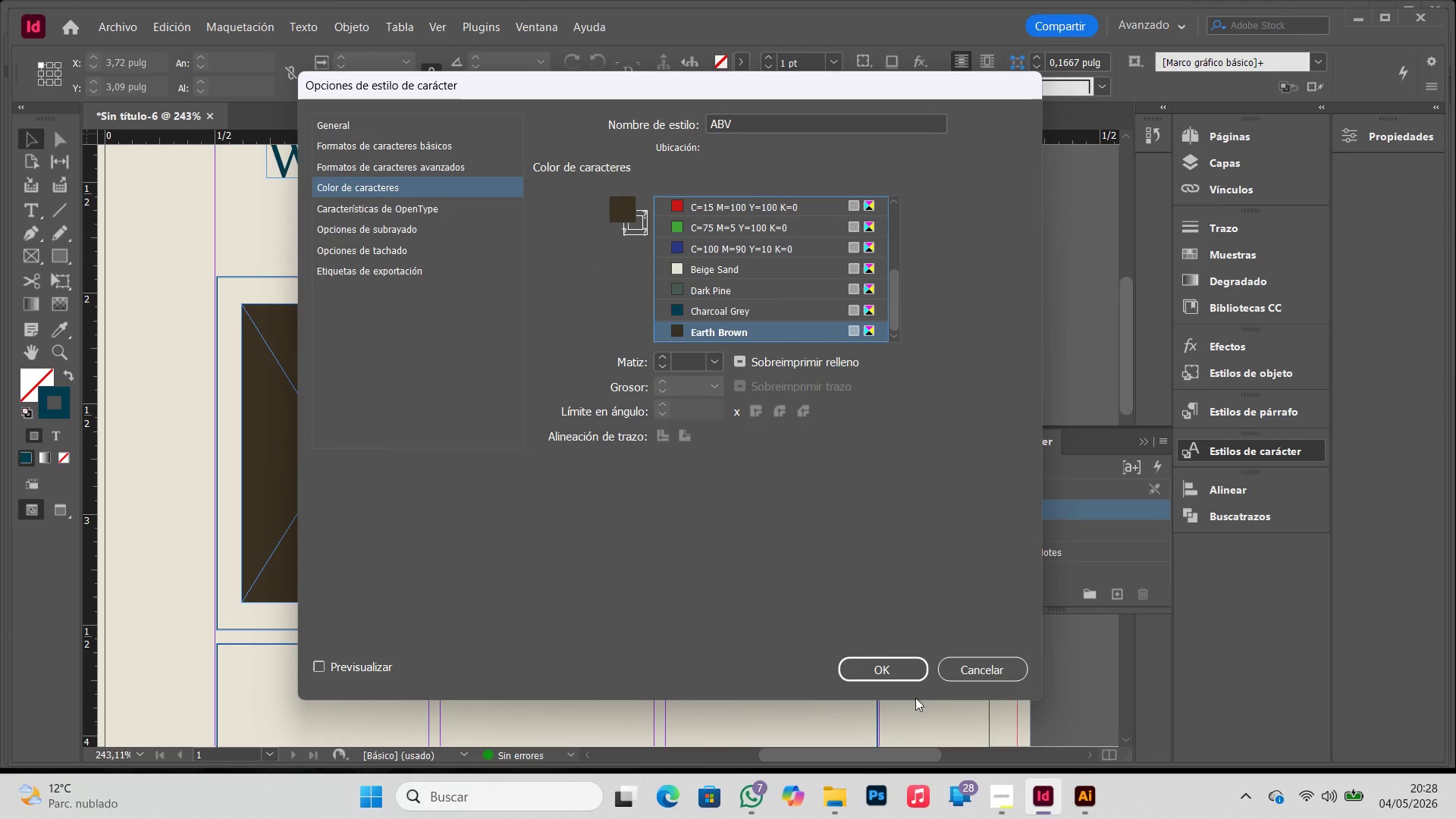 
scroll: coordinate [779, 297], scroll_direction: down, amount: 4.0
 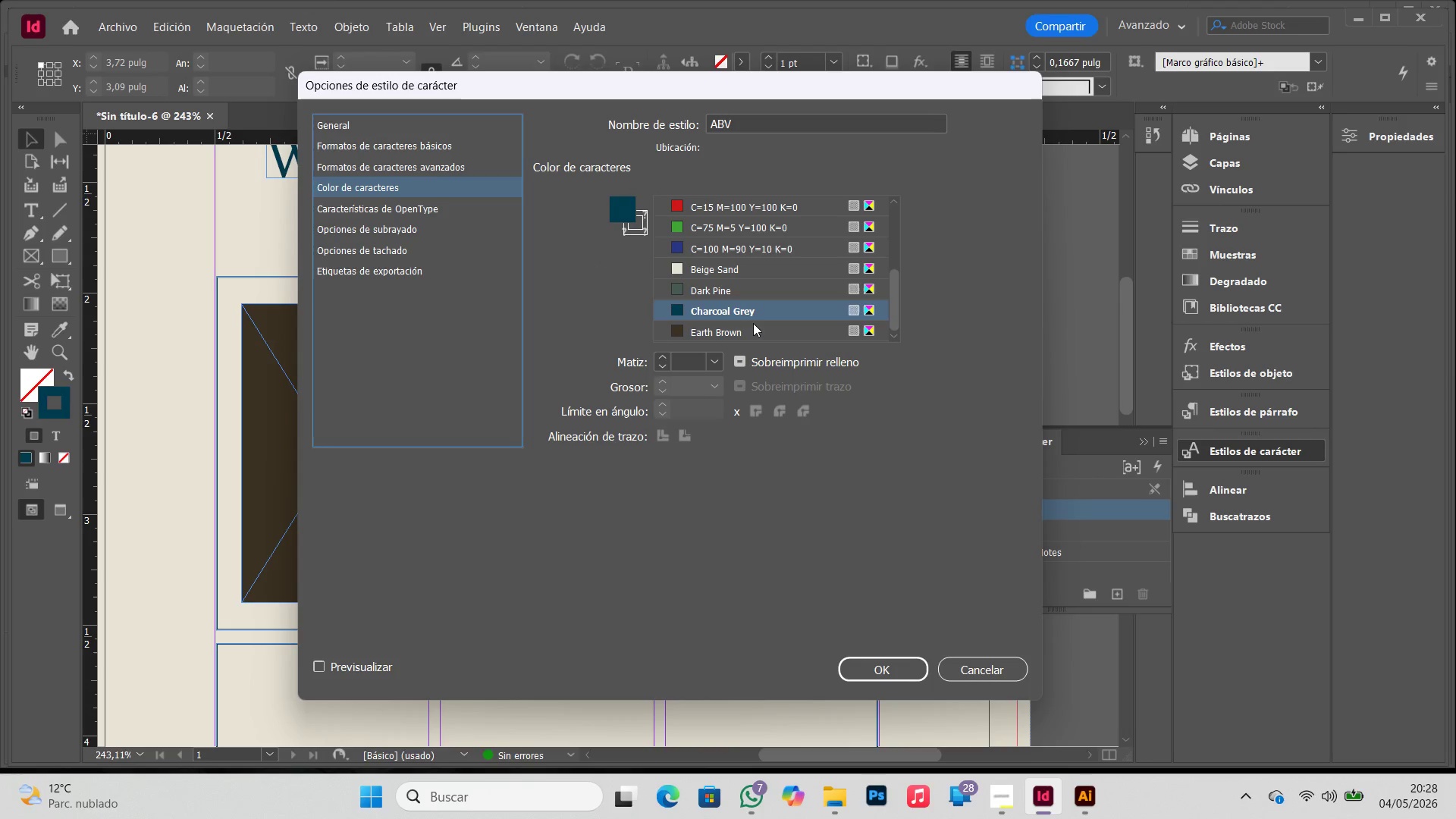 
left_click([905, 664])
 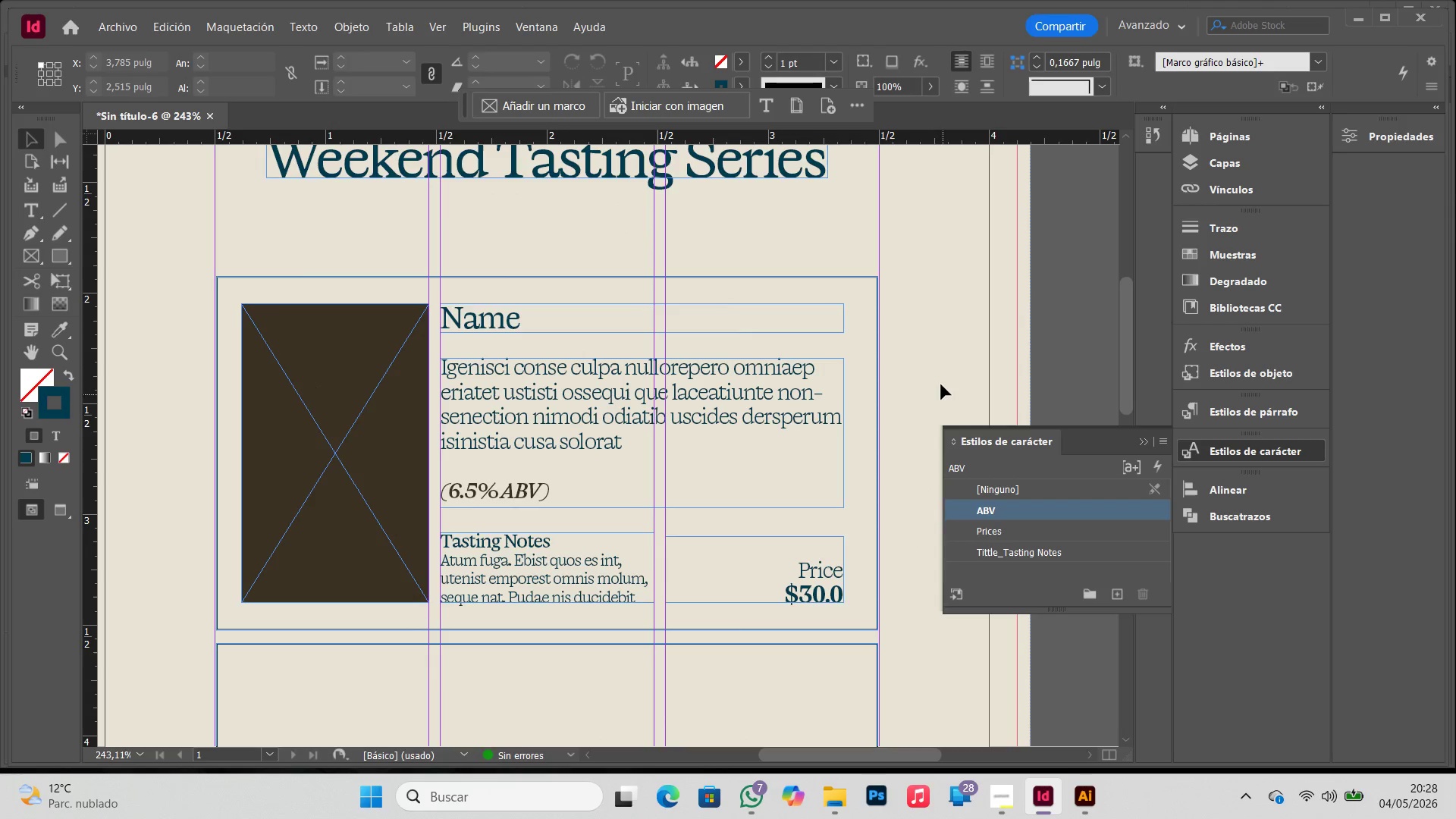 
left_click([941, 384])
 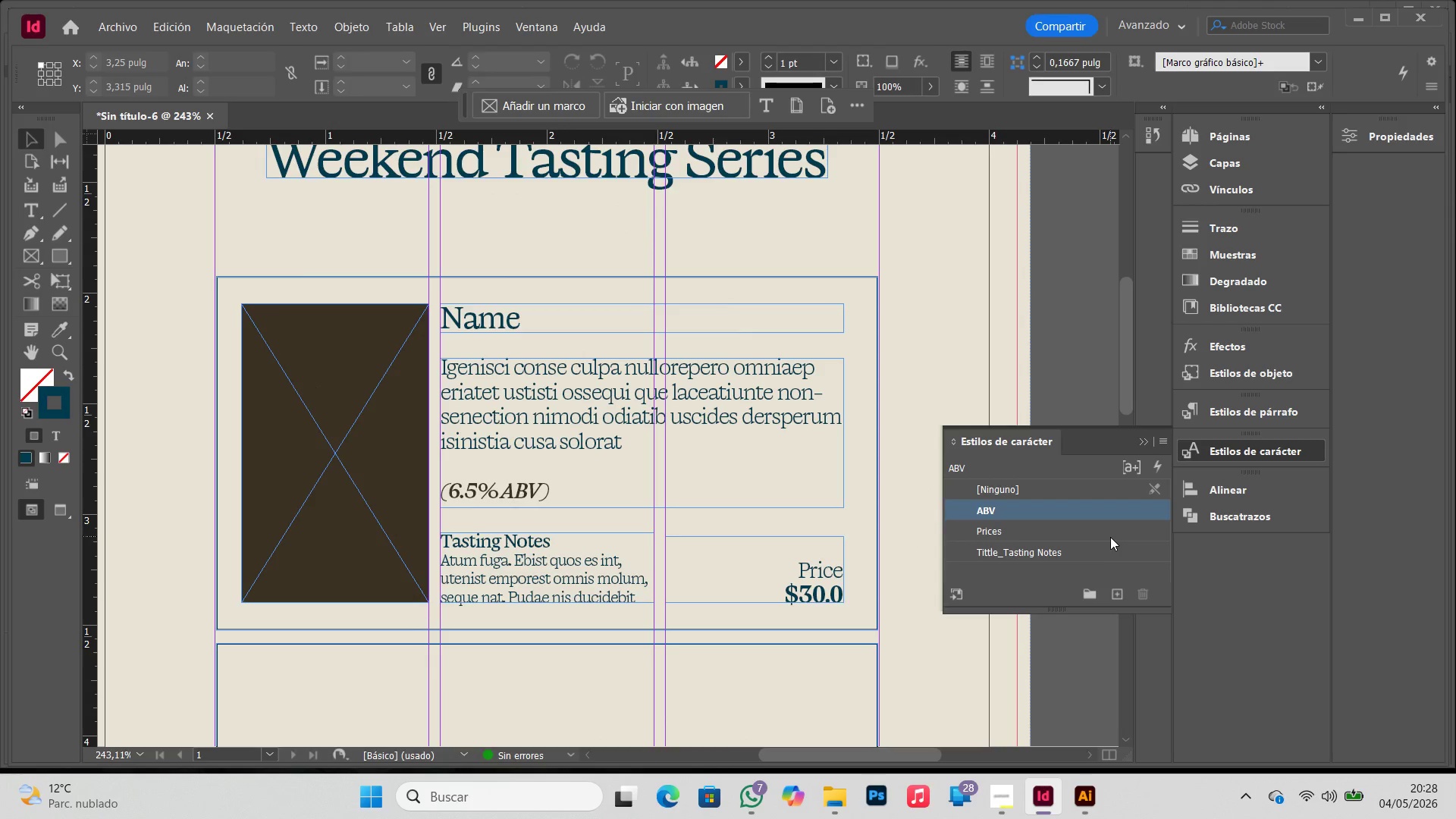 
double_click([1110, 537])
 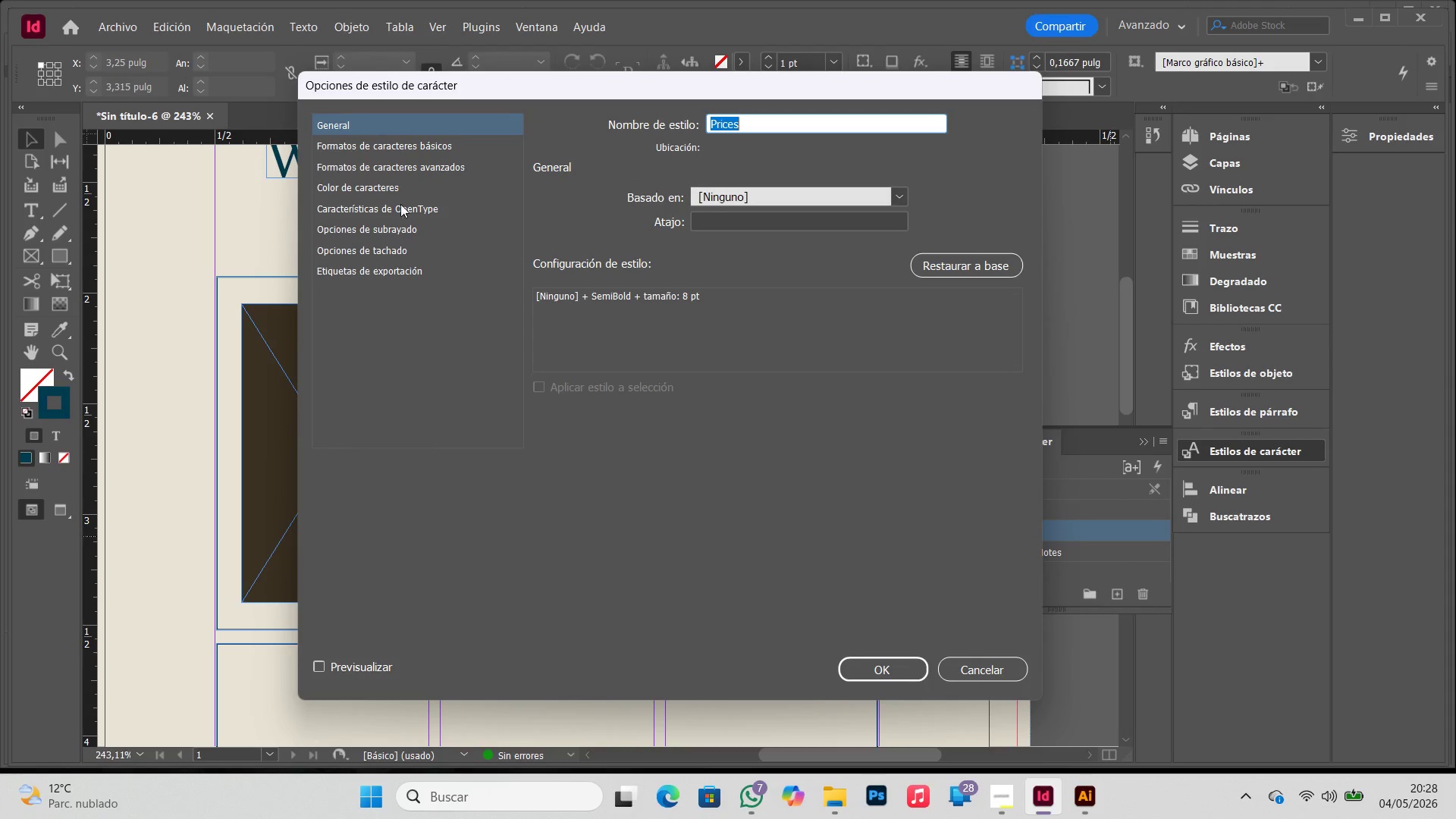 
left_click([397, 189])
 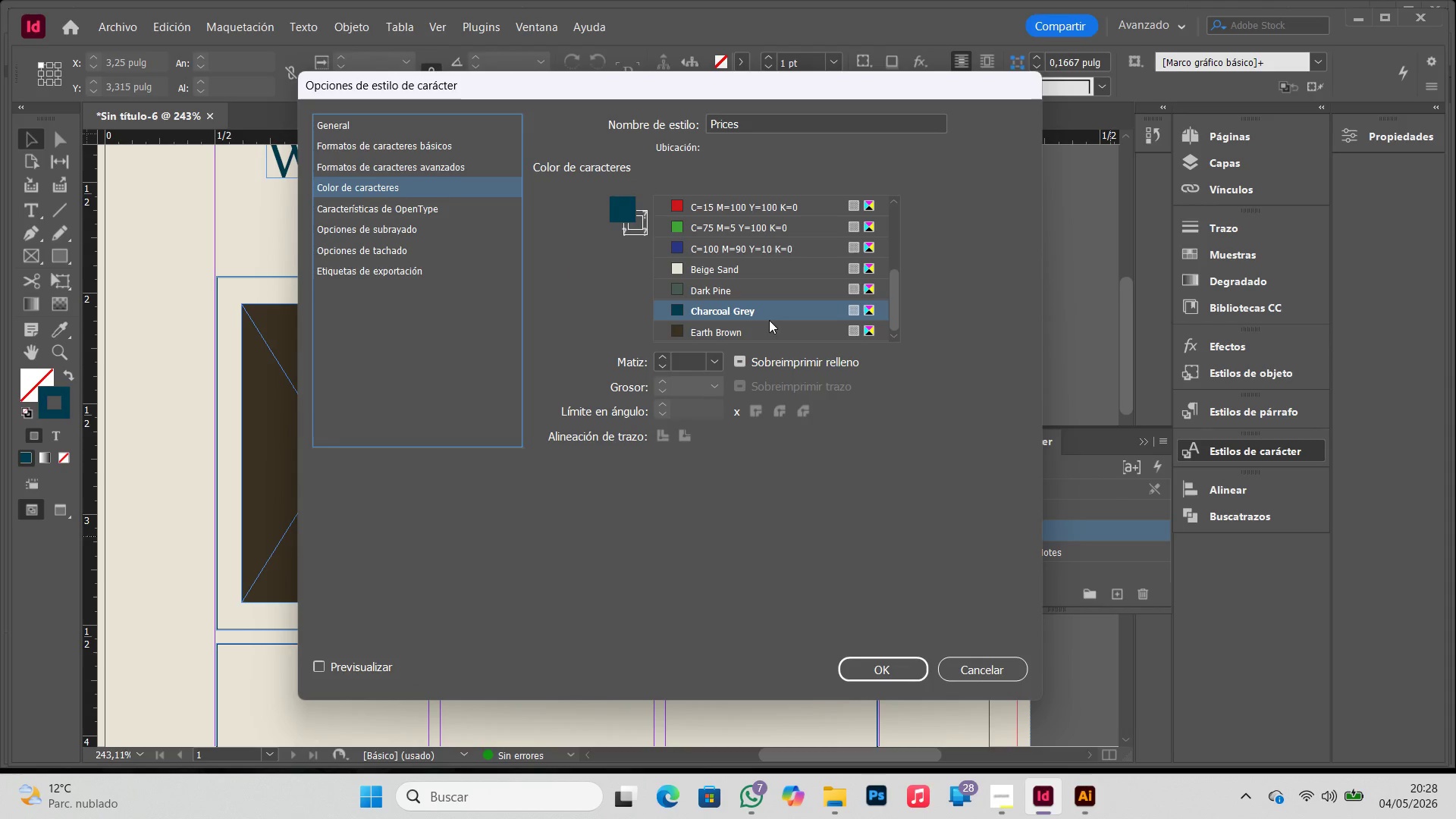 
left_click([764, 334])
 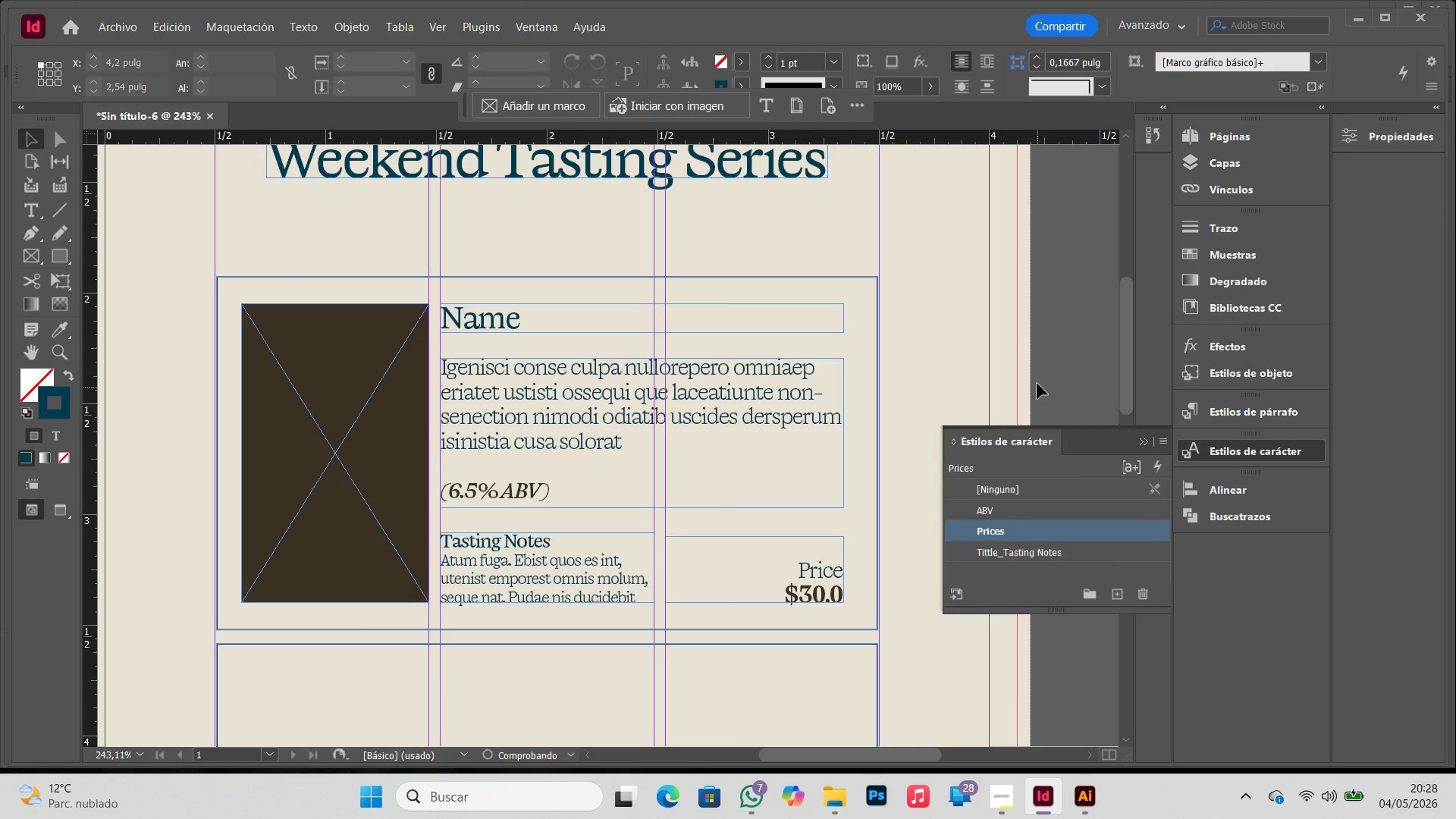 
left_click([1037, 376])
 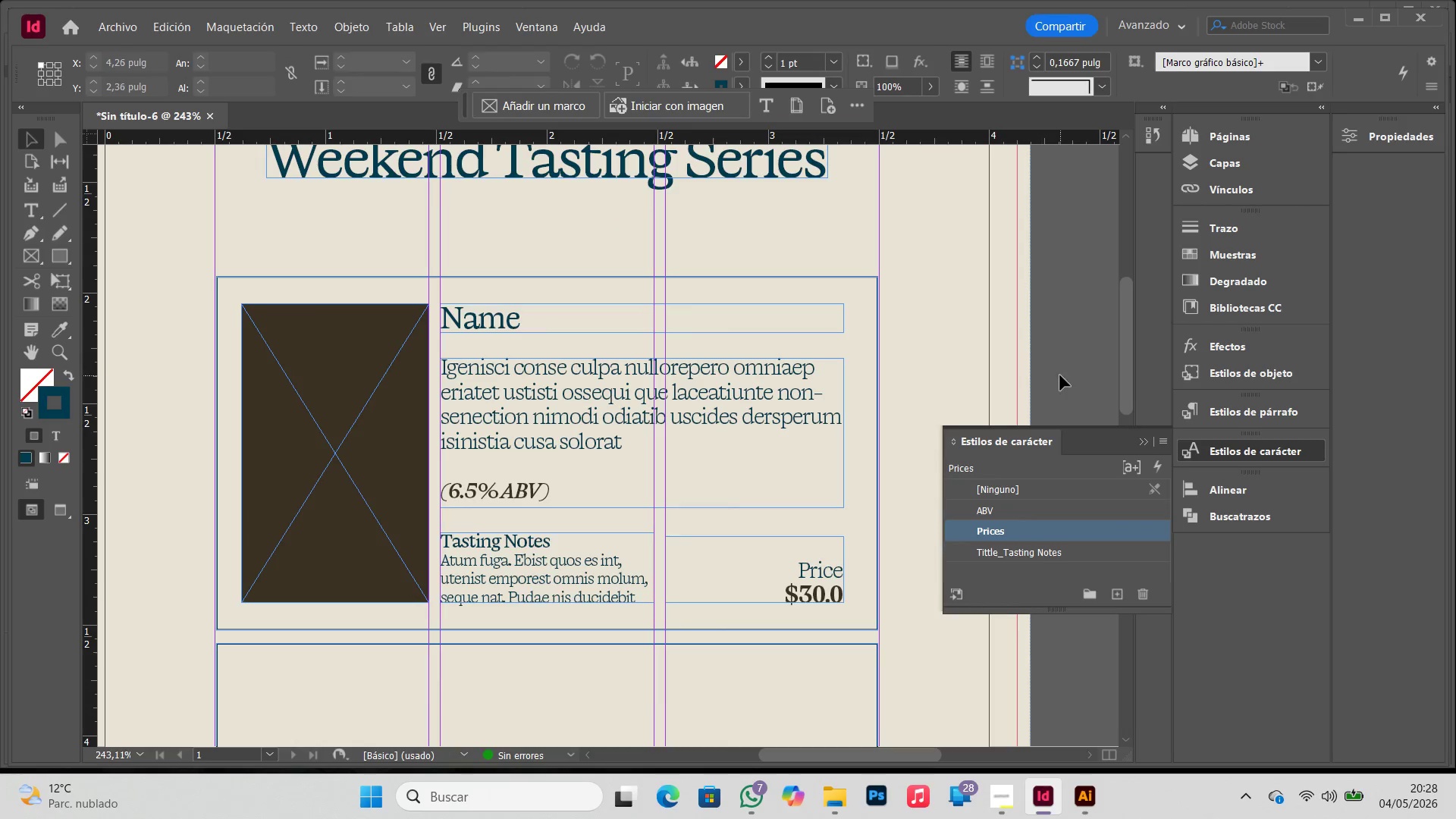 
key(W)
 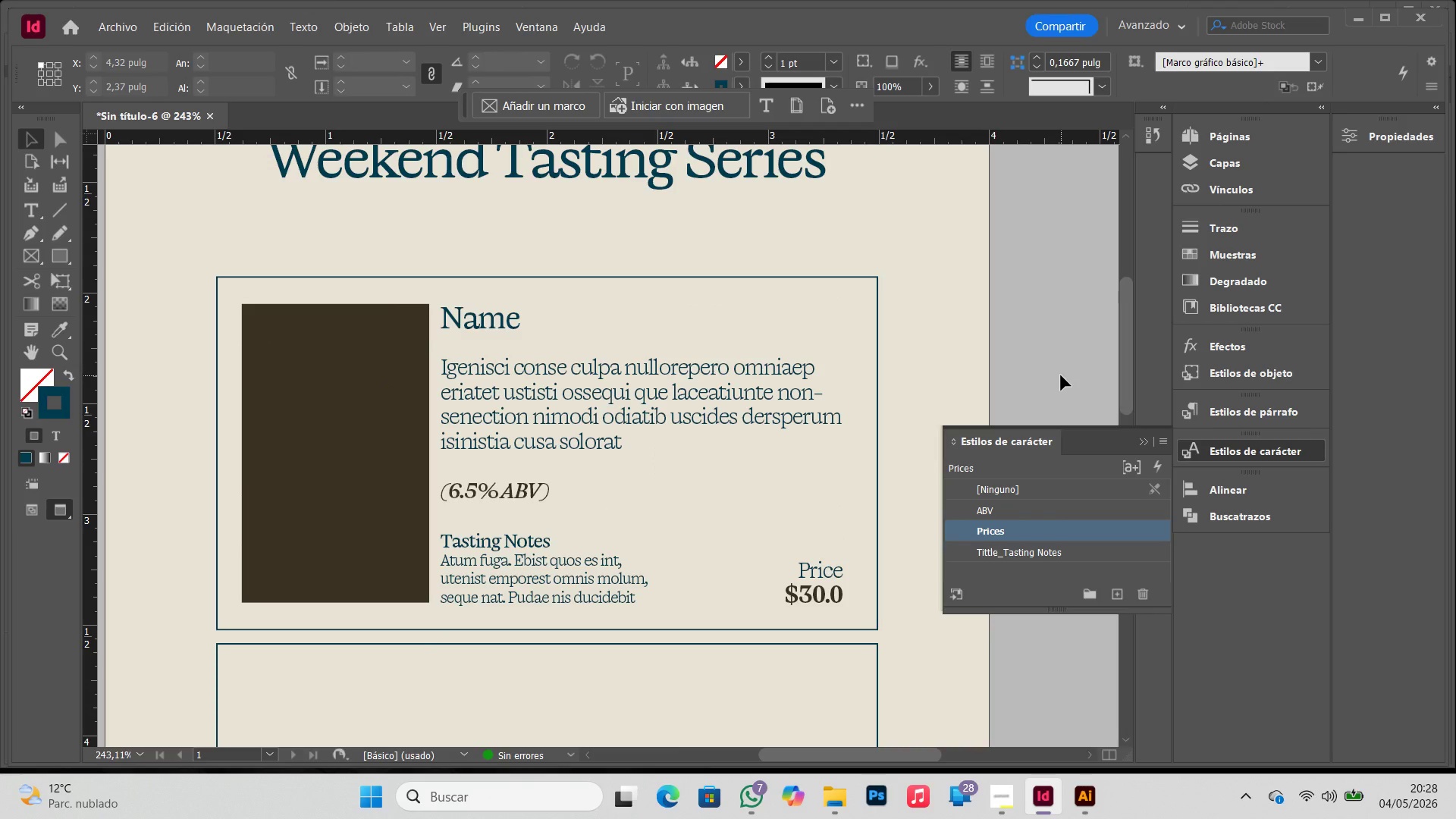 
key(W)
 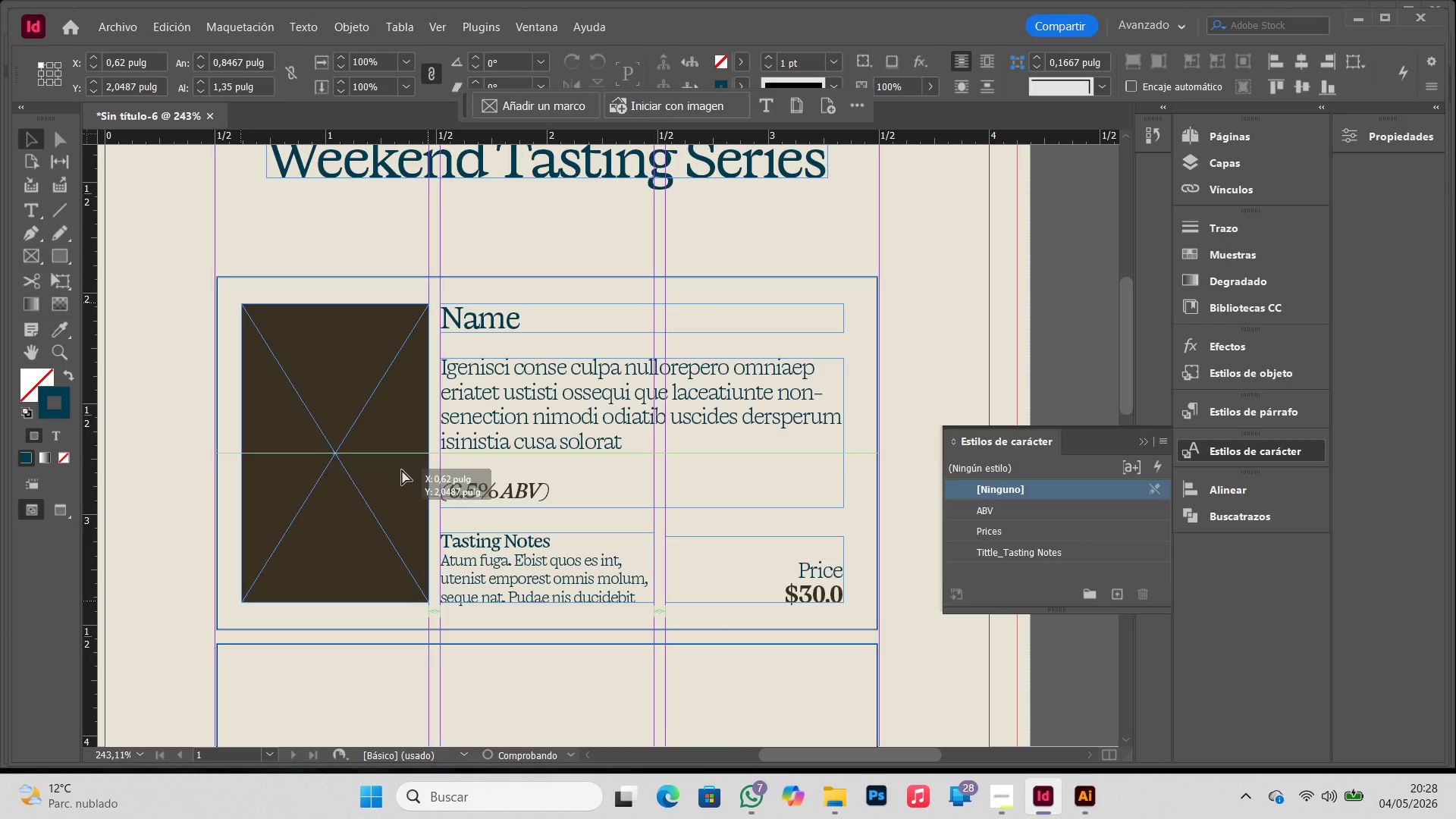 
key(Control+ControlLeft)
 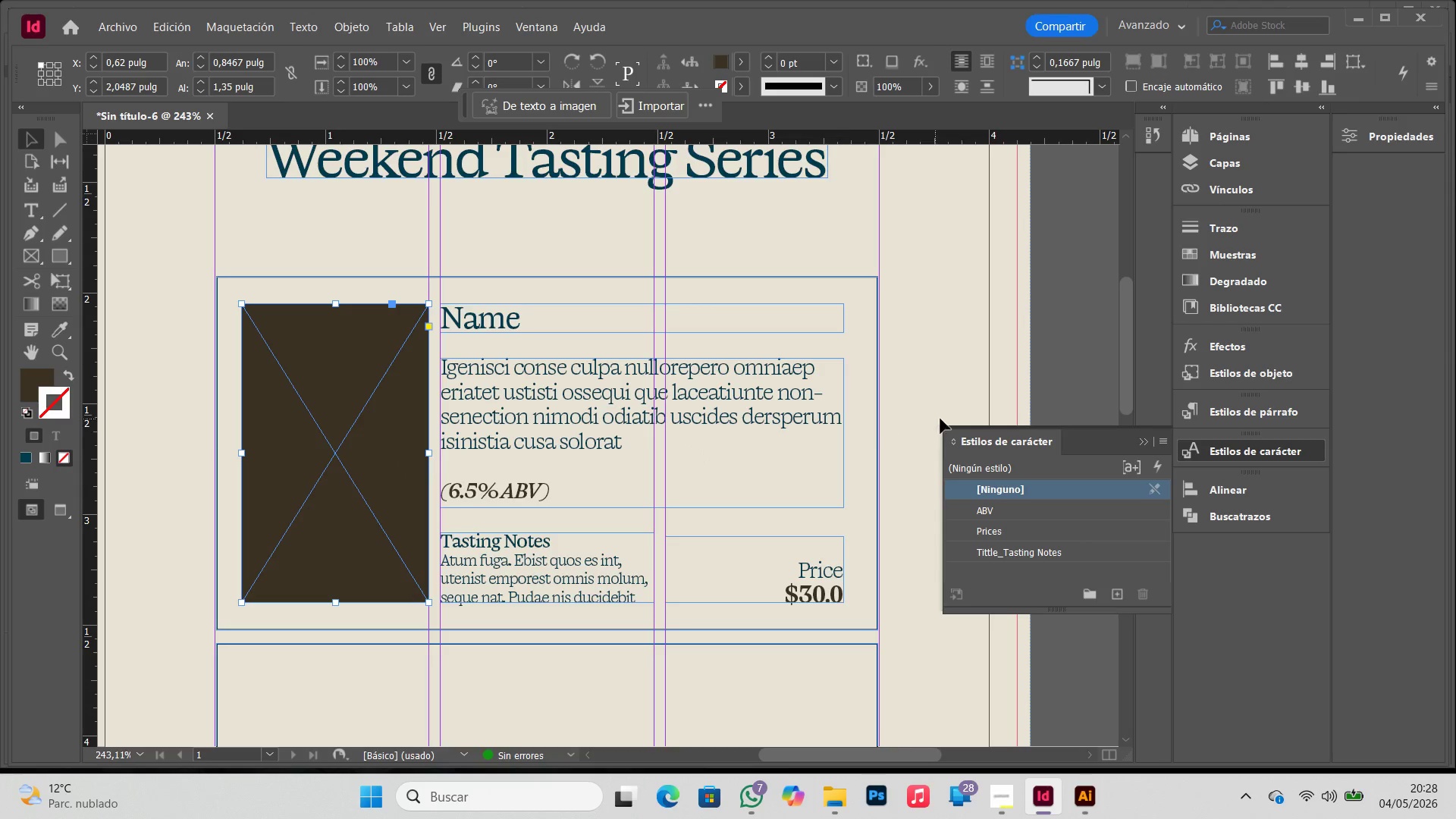 
left_click([948, 418])
 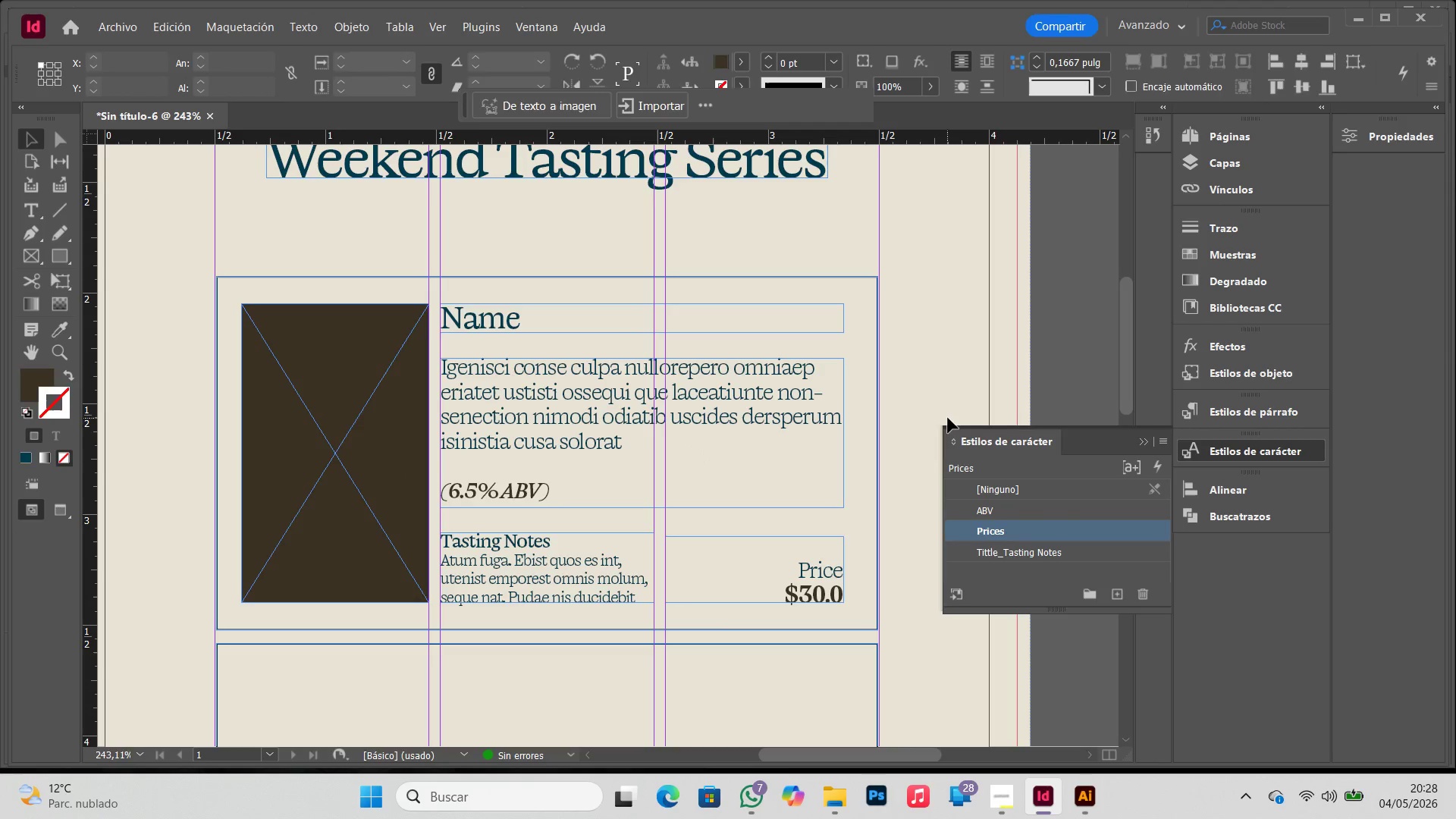 
key(W)
 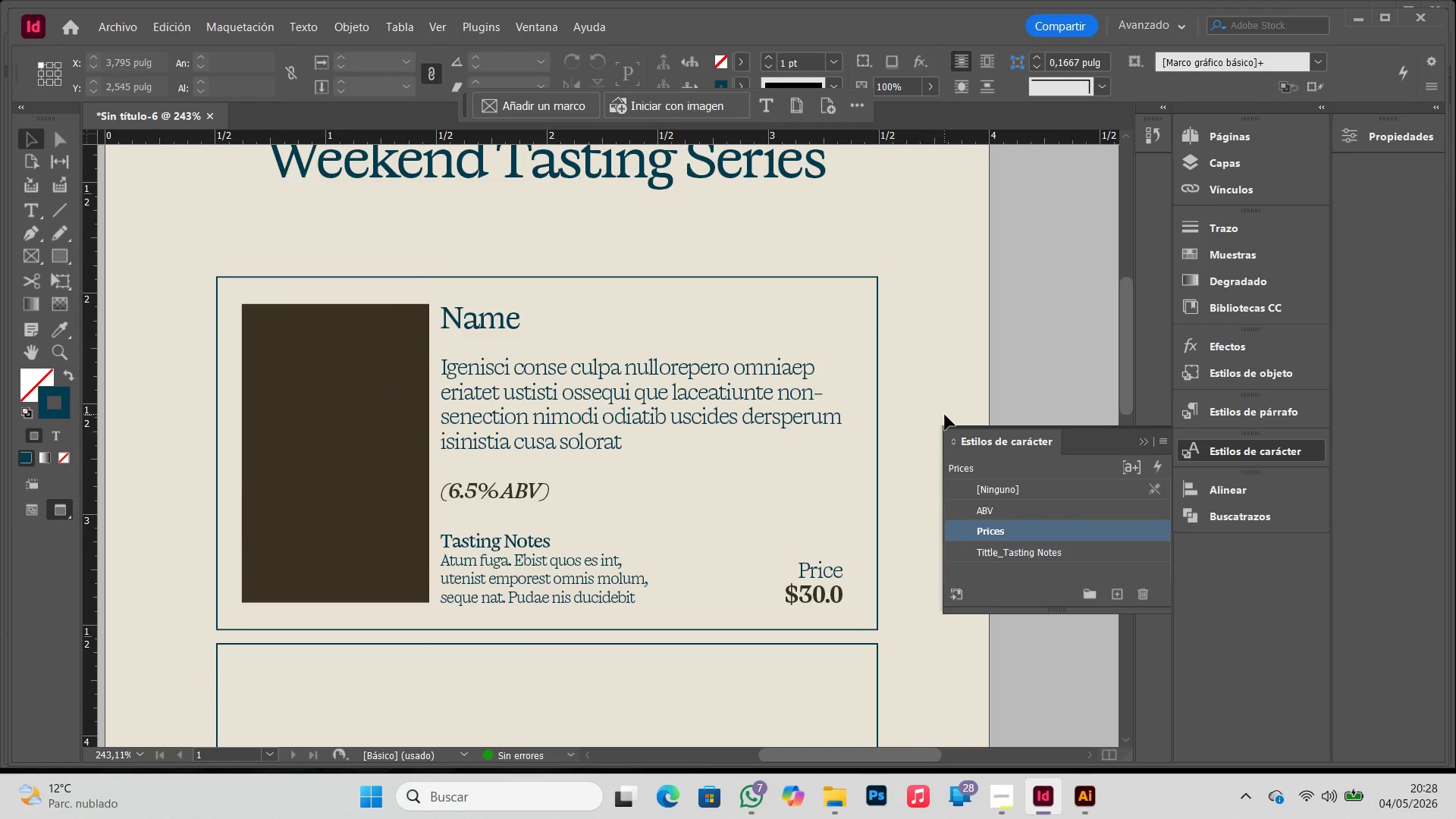 
scroll: coordinate [918, 417], scroll_direction: down, amount: 2.0
 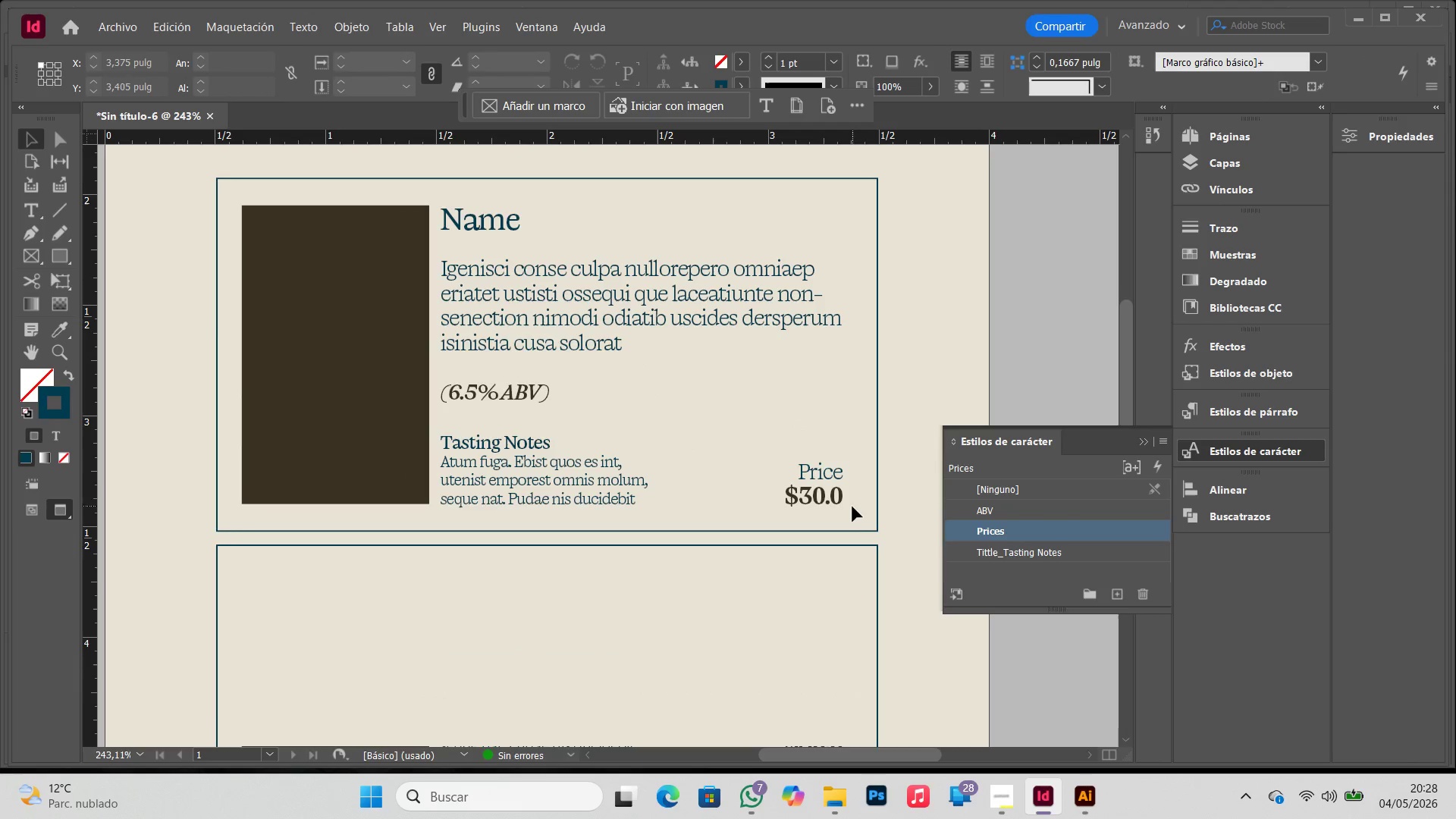 
left_click_drag(start_coordinate=[854, 510], to_coordinate=[248, 193])
 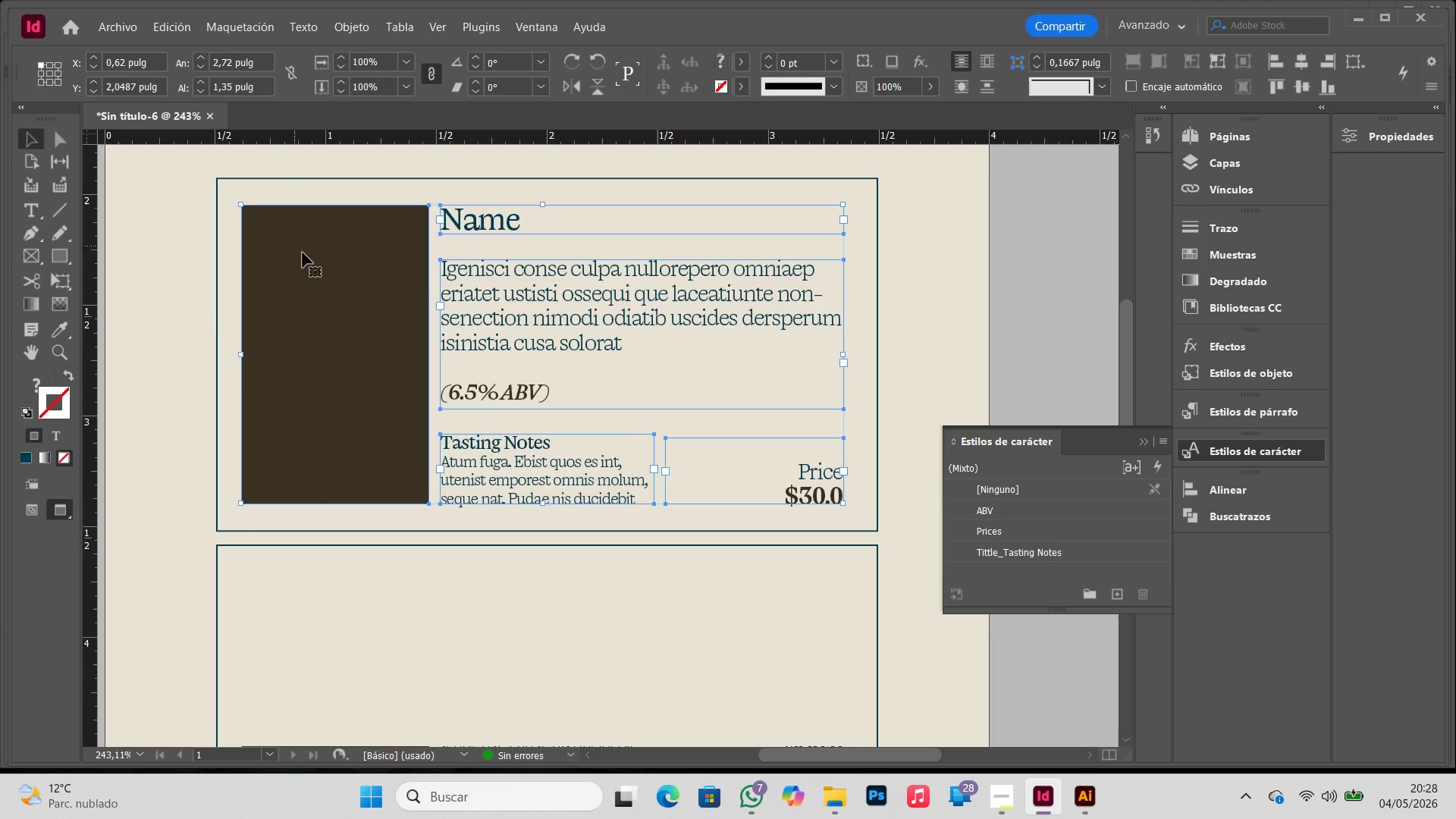 
key(Control+ControlLeft)
 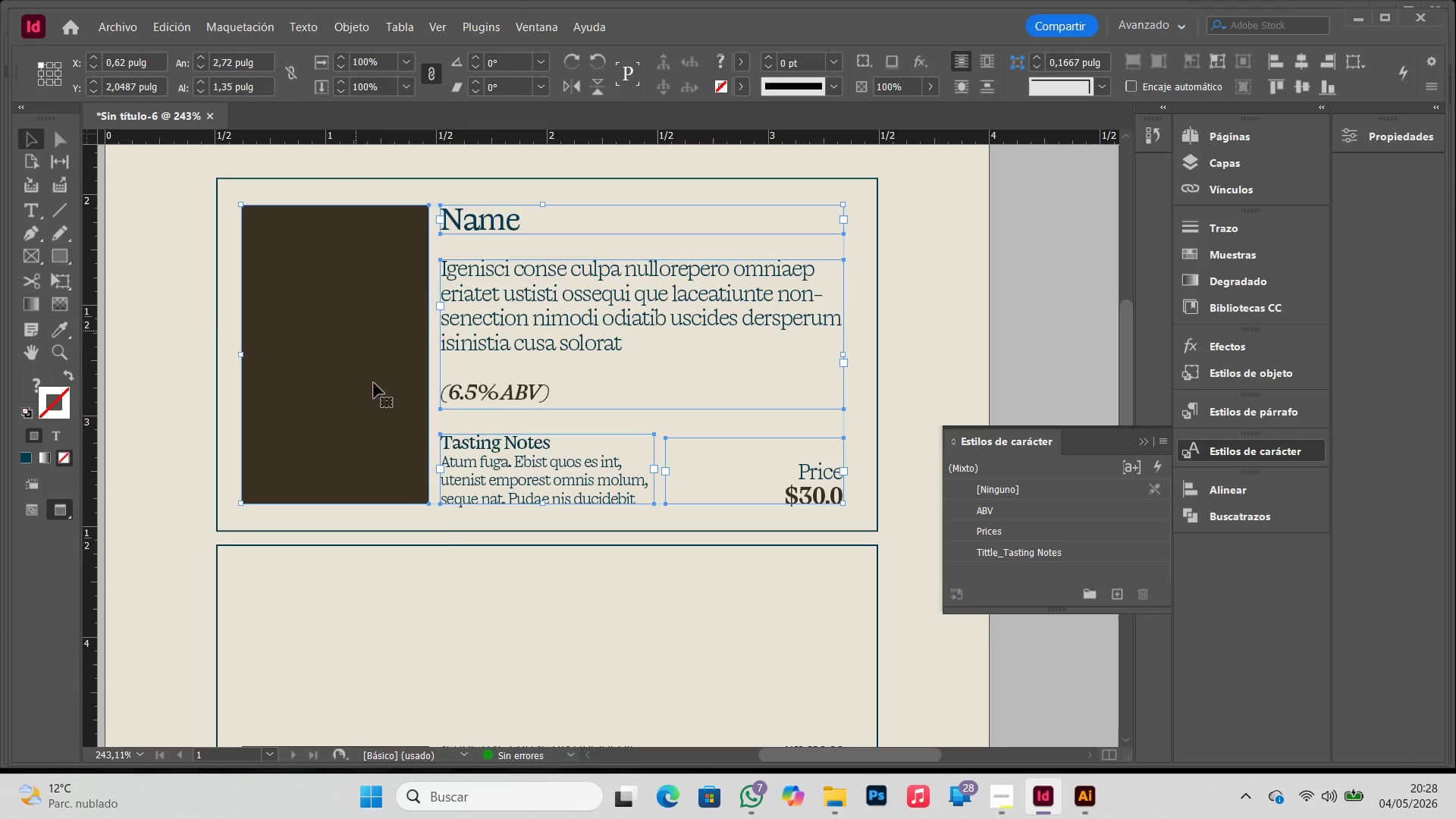 
key(Control+C)
 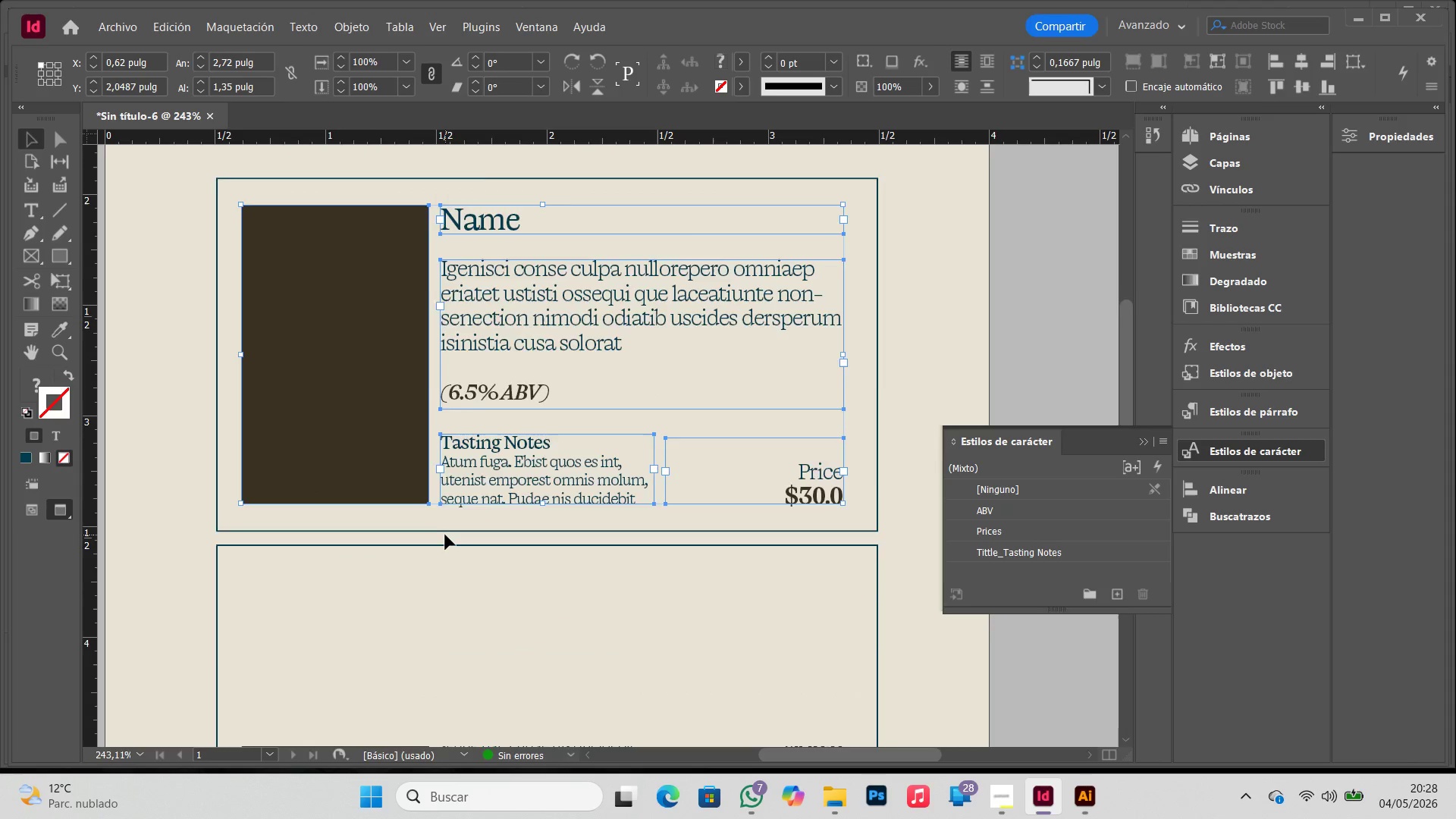 
left_click([445, 535])
 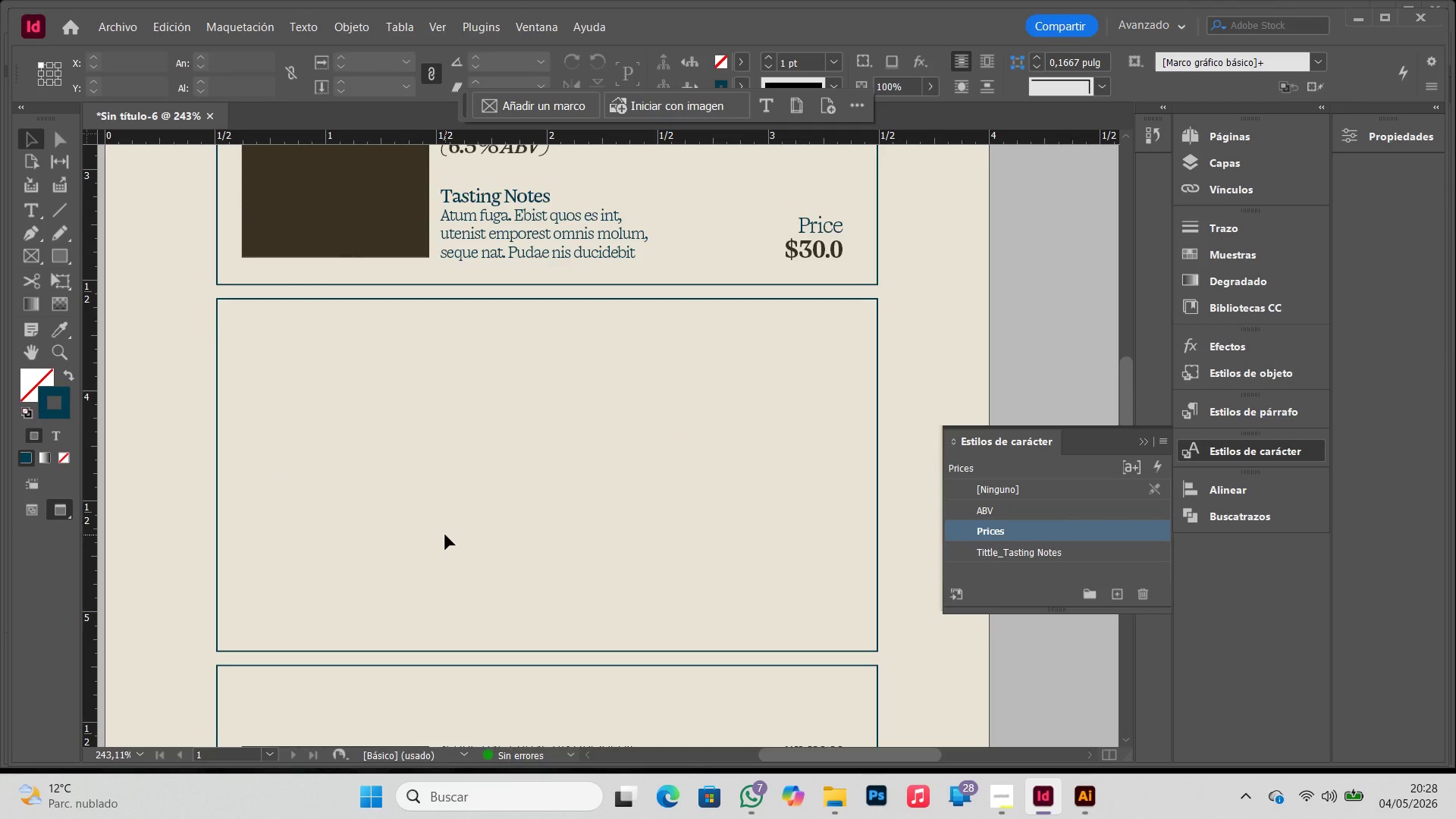 
scroll: coordinate [445, 535], scroll_direction: down, amount: 5.0
 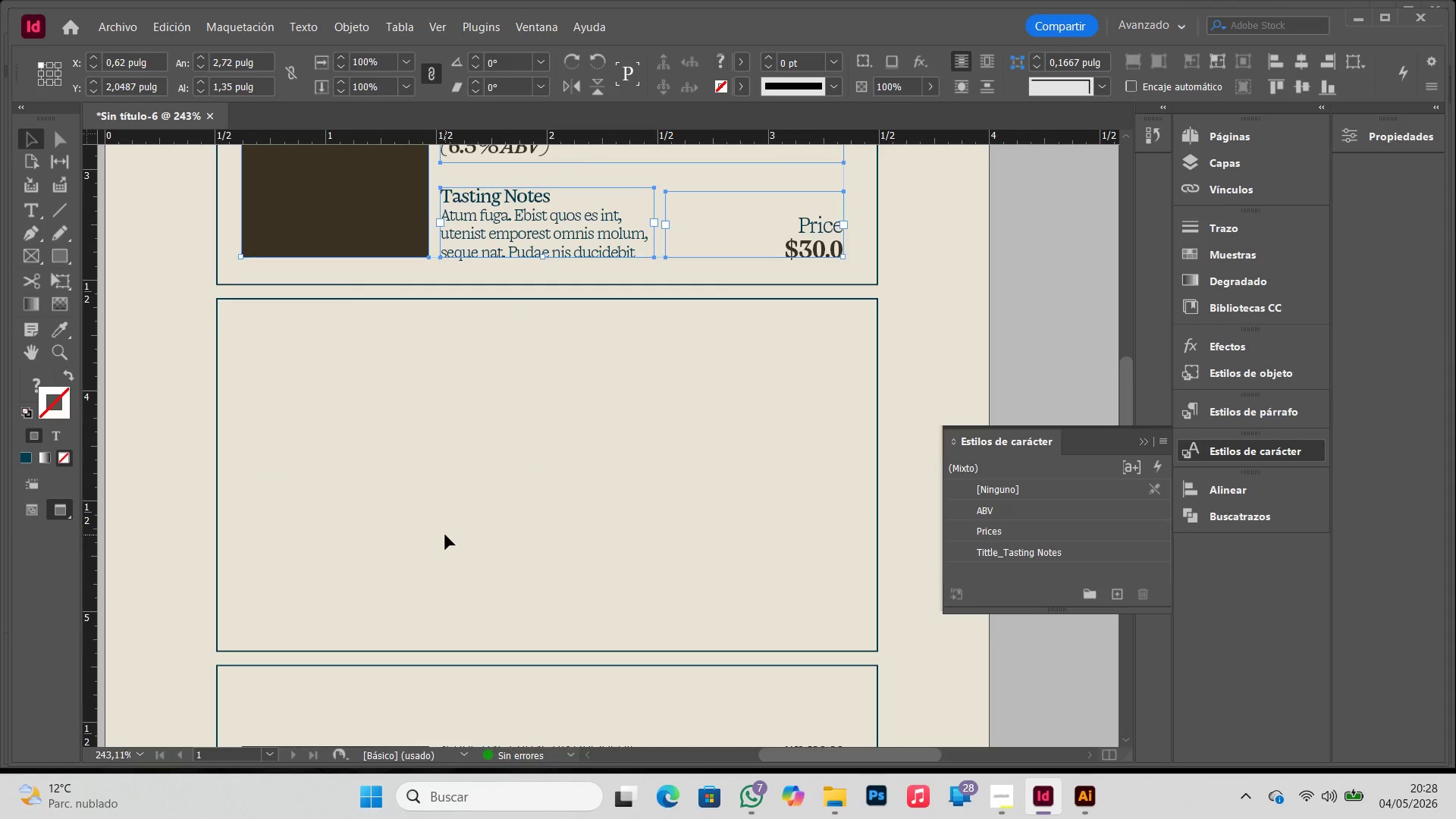 
key(Control+ControlLeft)
 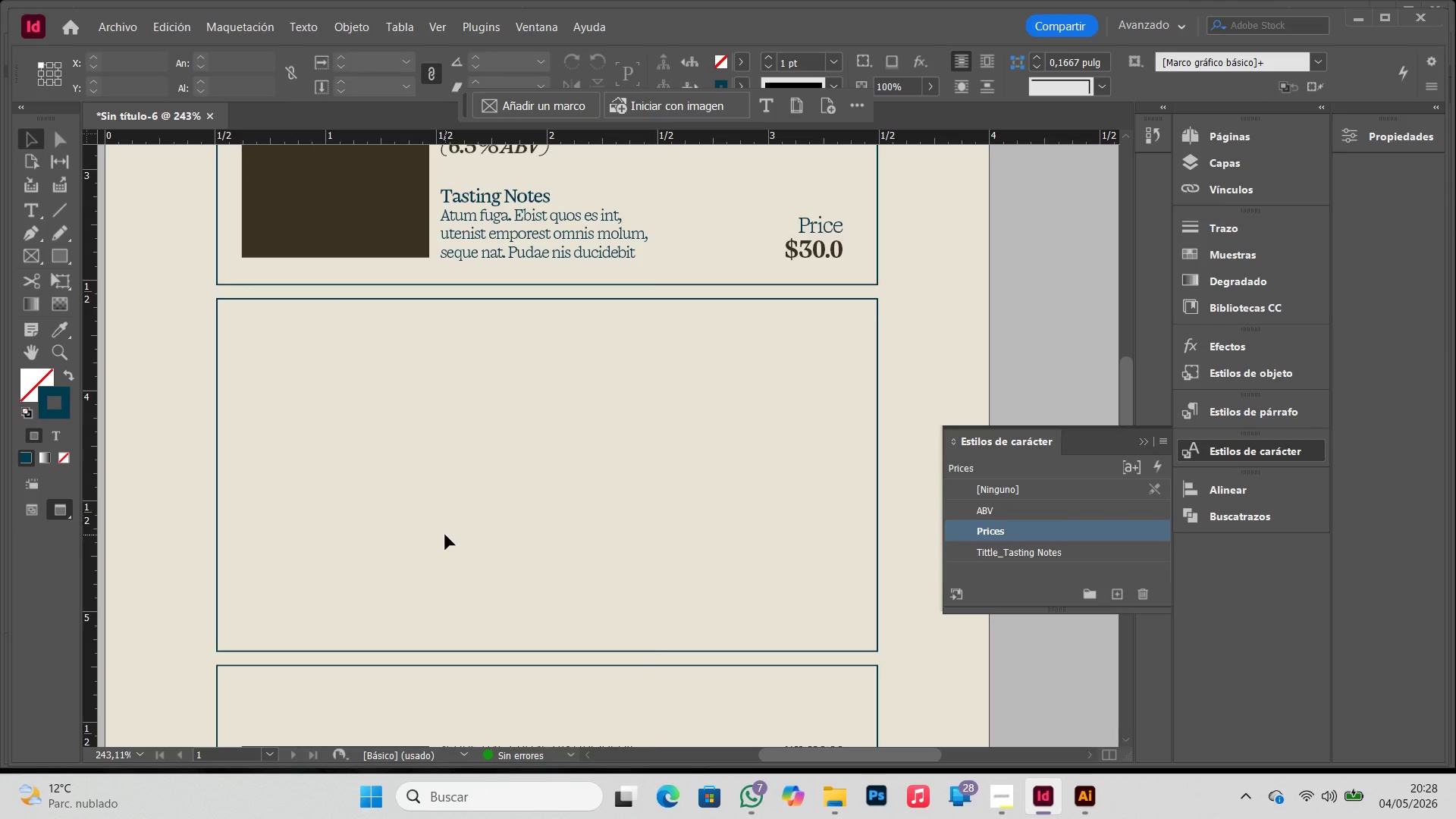 
key(W)
 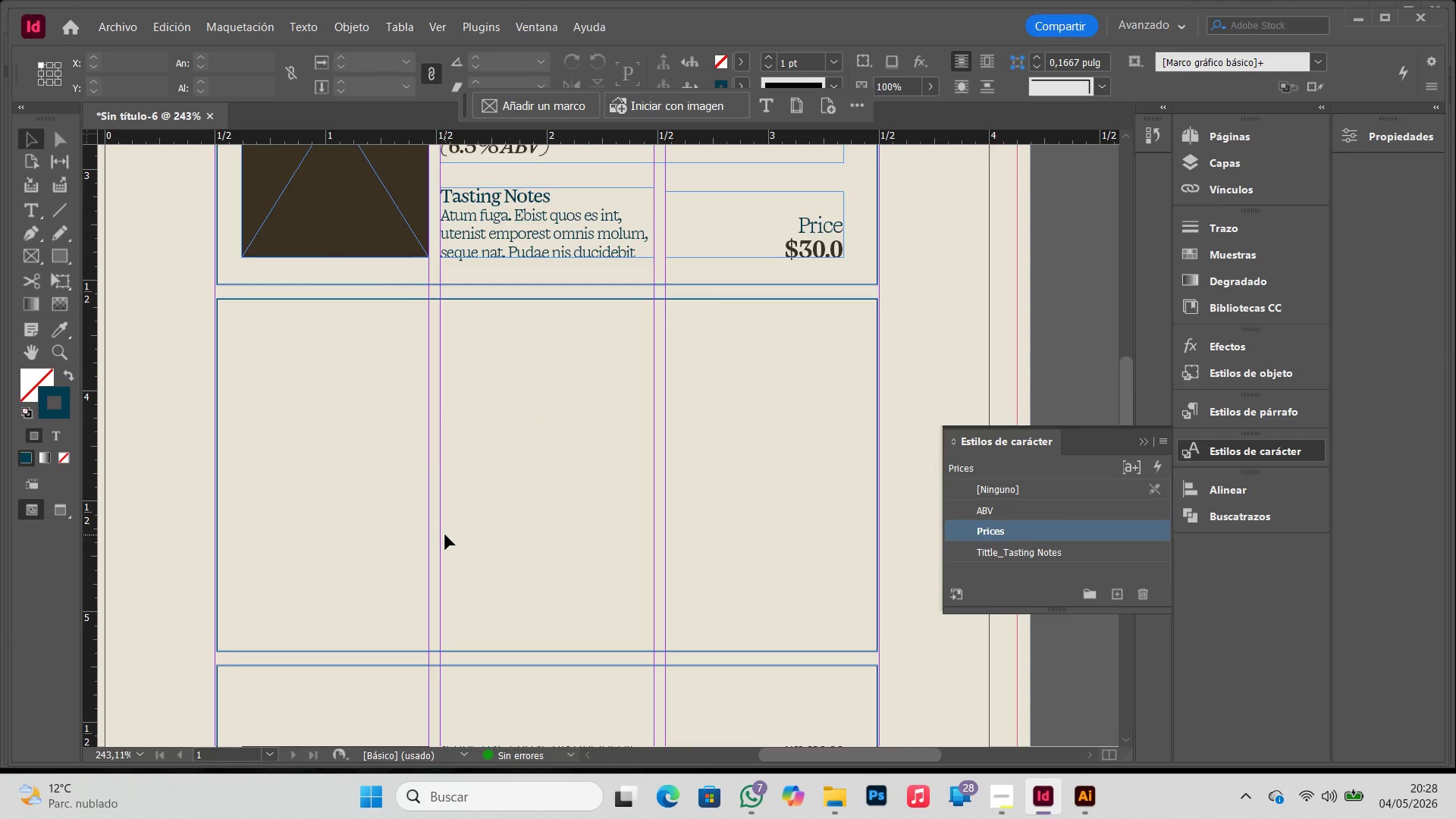 
key(Control+V)
 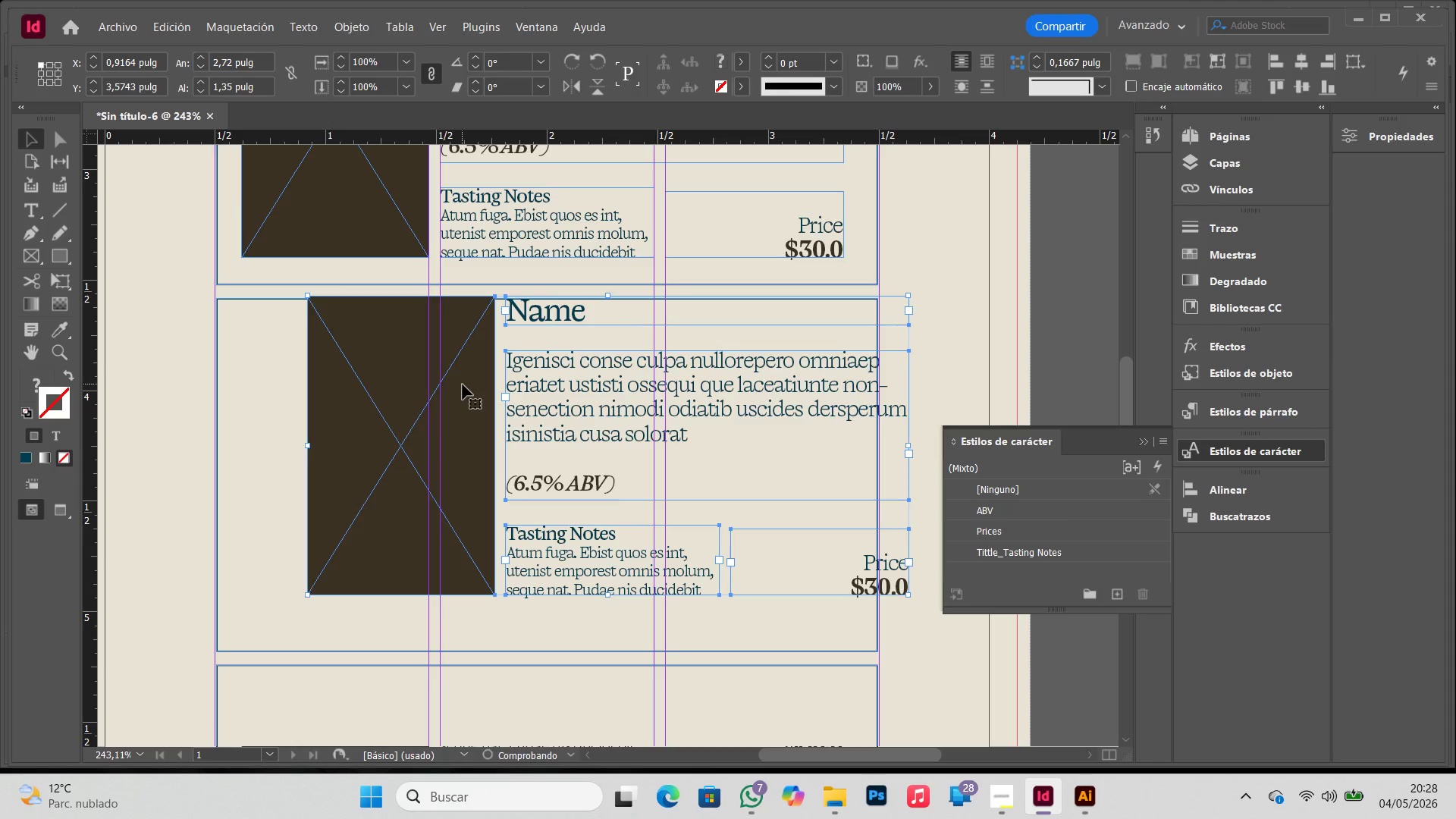 
left_click_drag(start_coordinate=[458, 390], to_coordinate=[392, 413])
 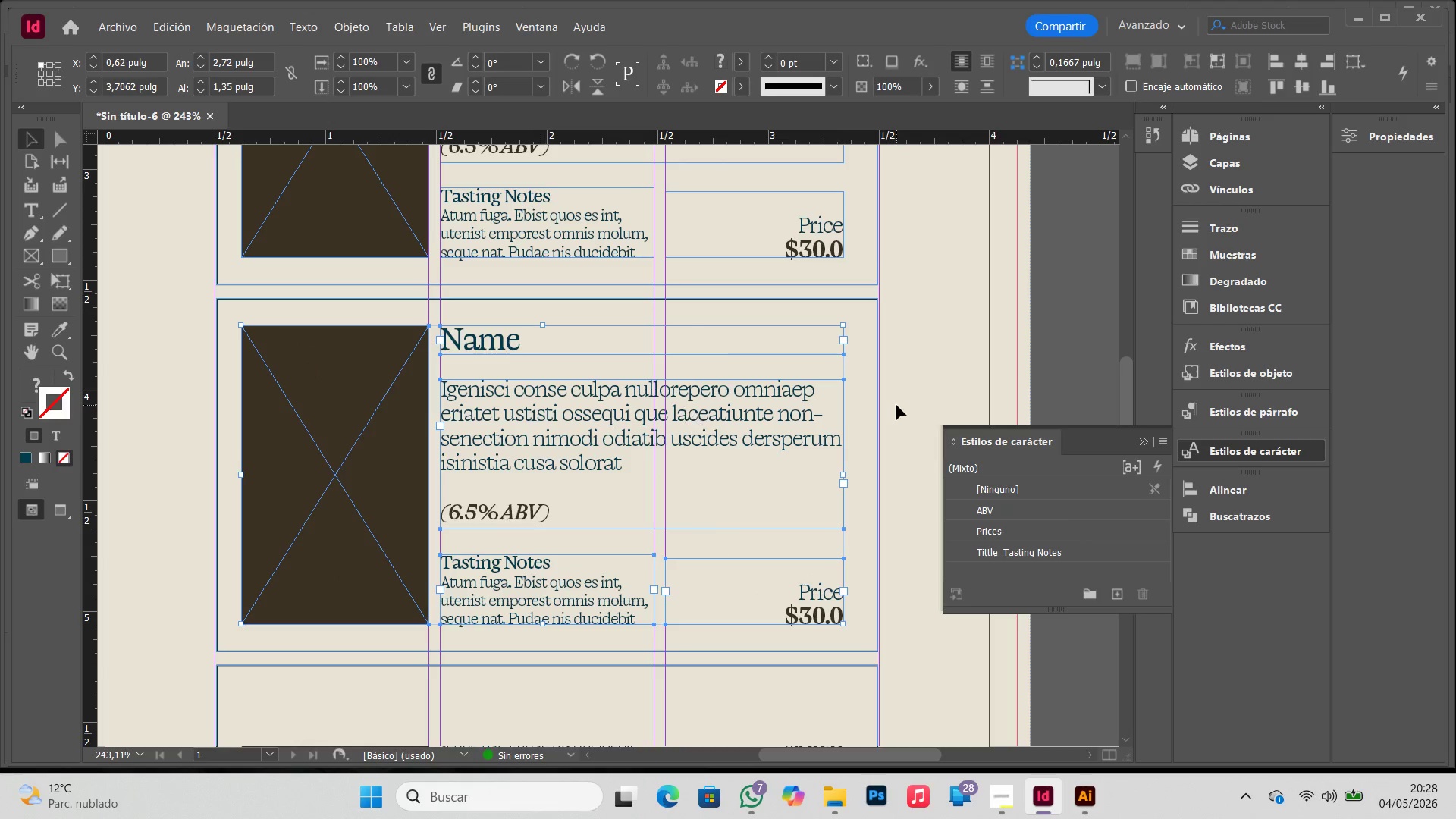 
left_click([910, 384])
 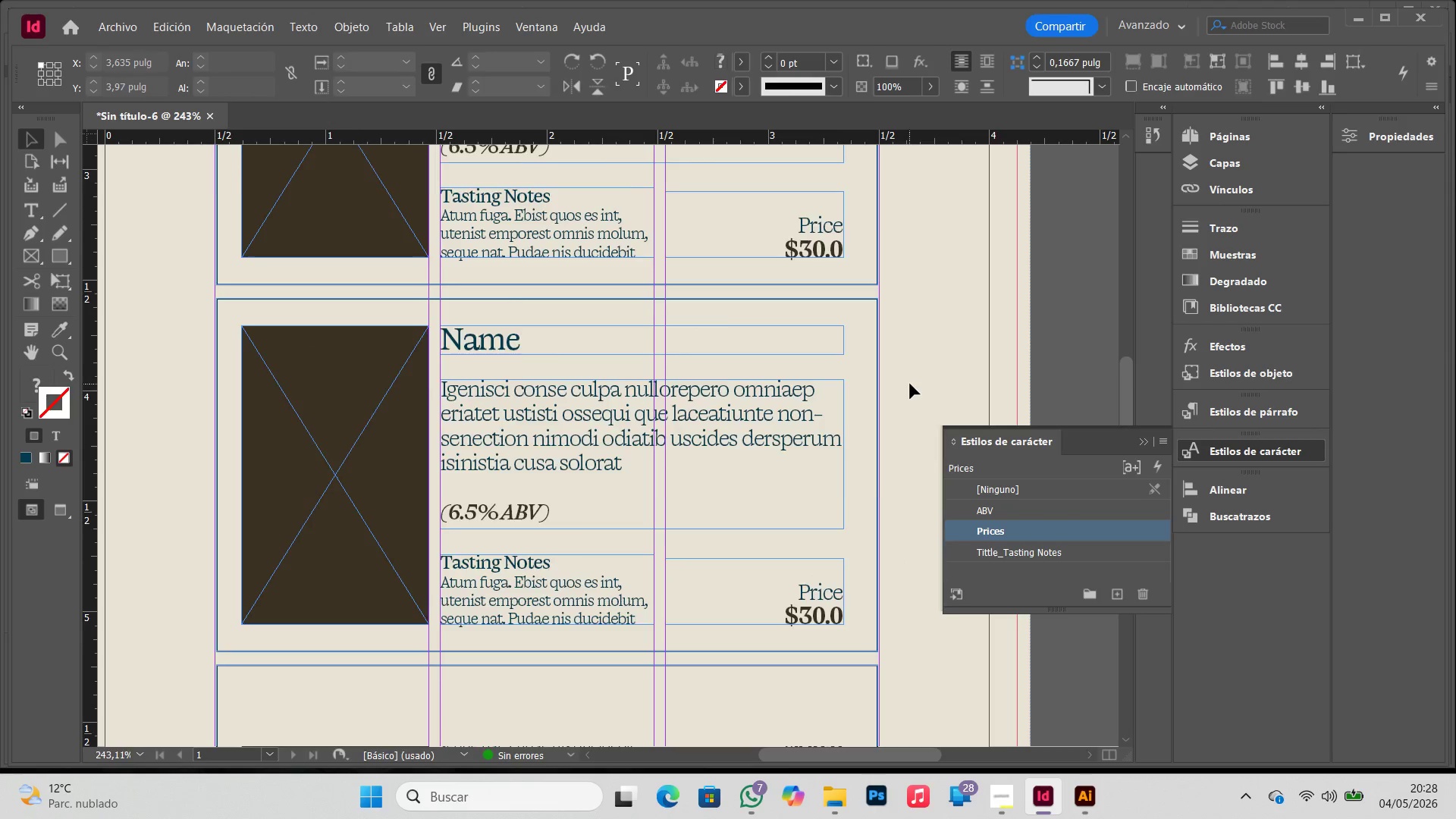 
scroll: coordinate [910, 384], scroll_direction: down, amount: 7.0
 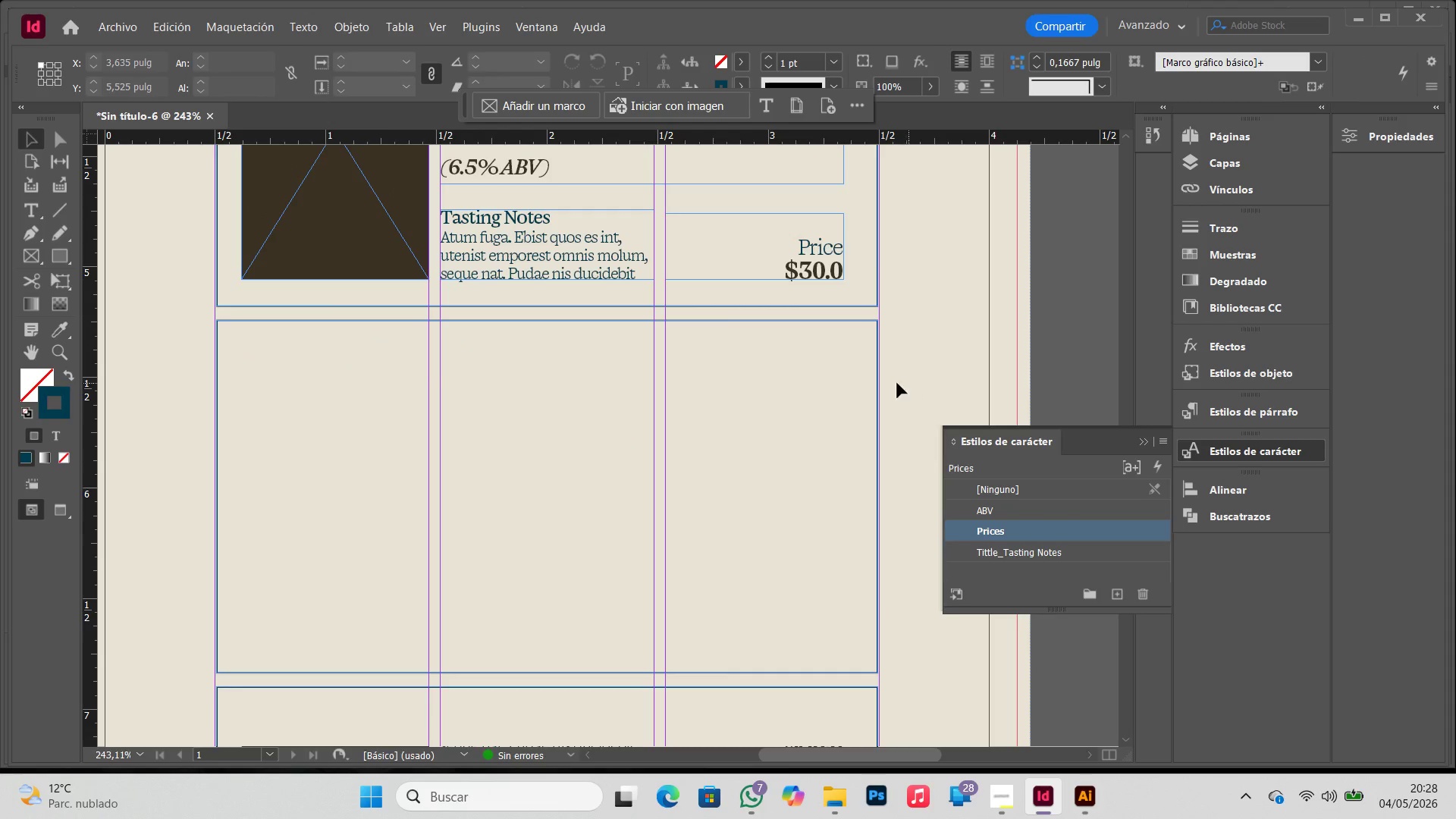 
key(Control+V)
 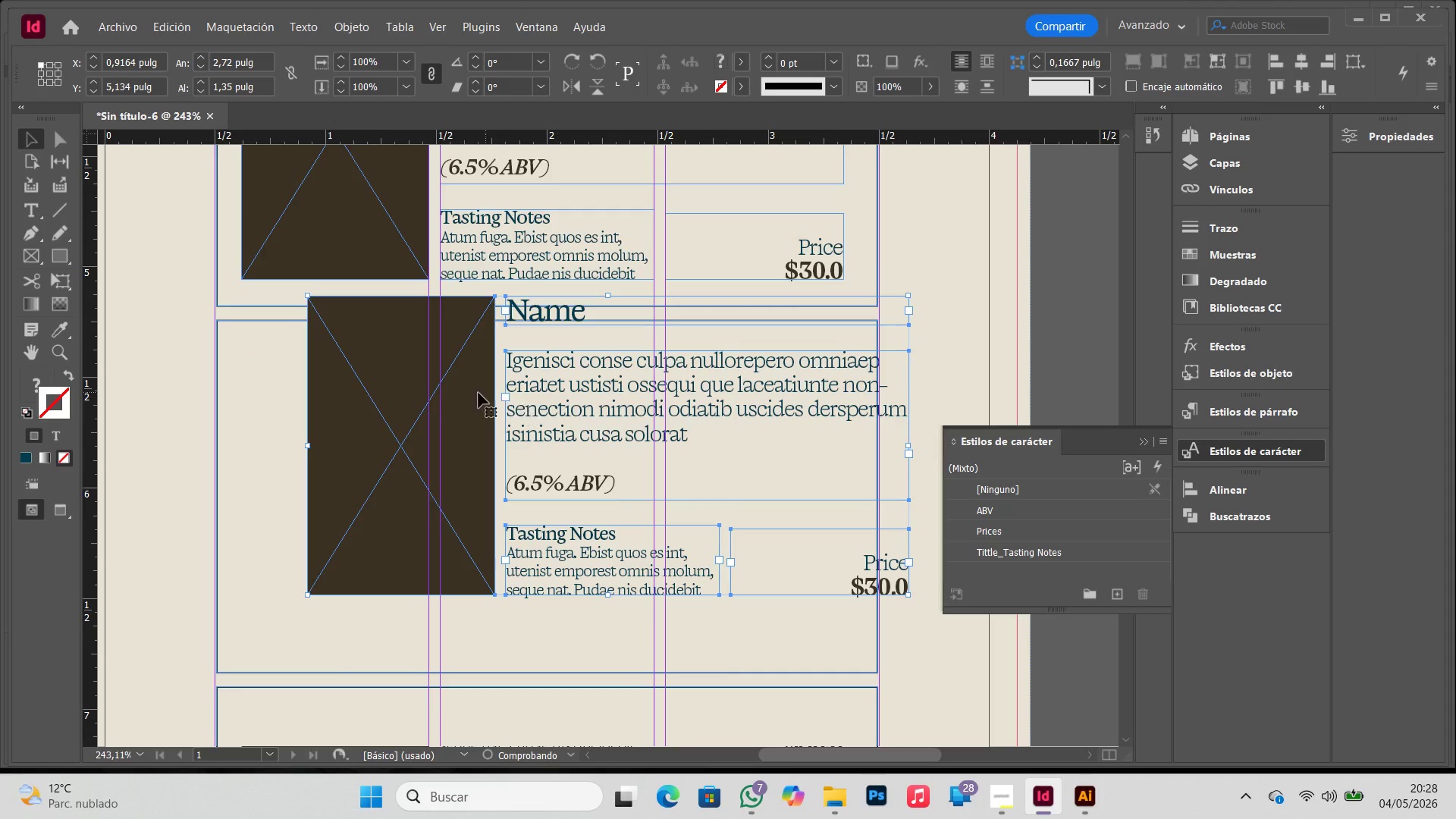 
left_click_drag(start_coordinate=[445, 397], to_coordinate=[381, 444])
 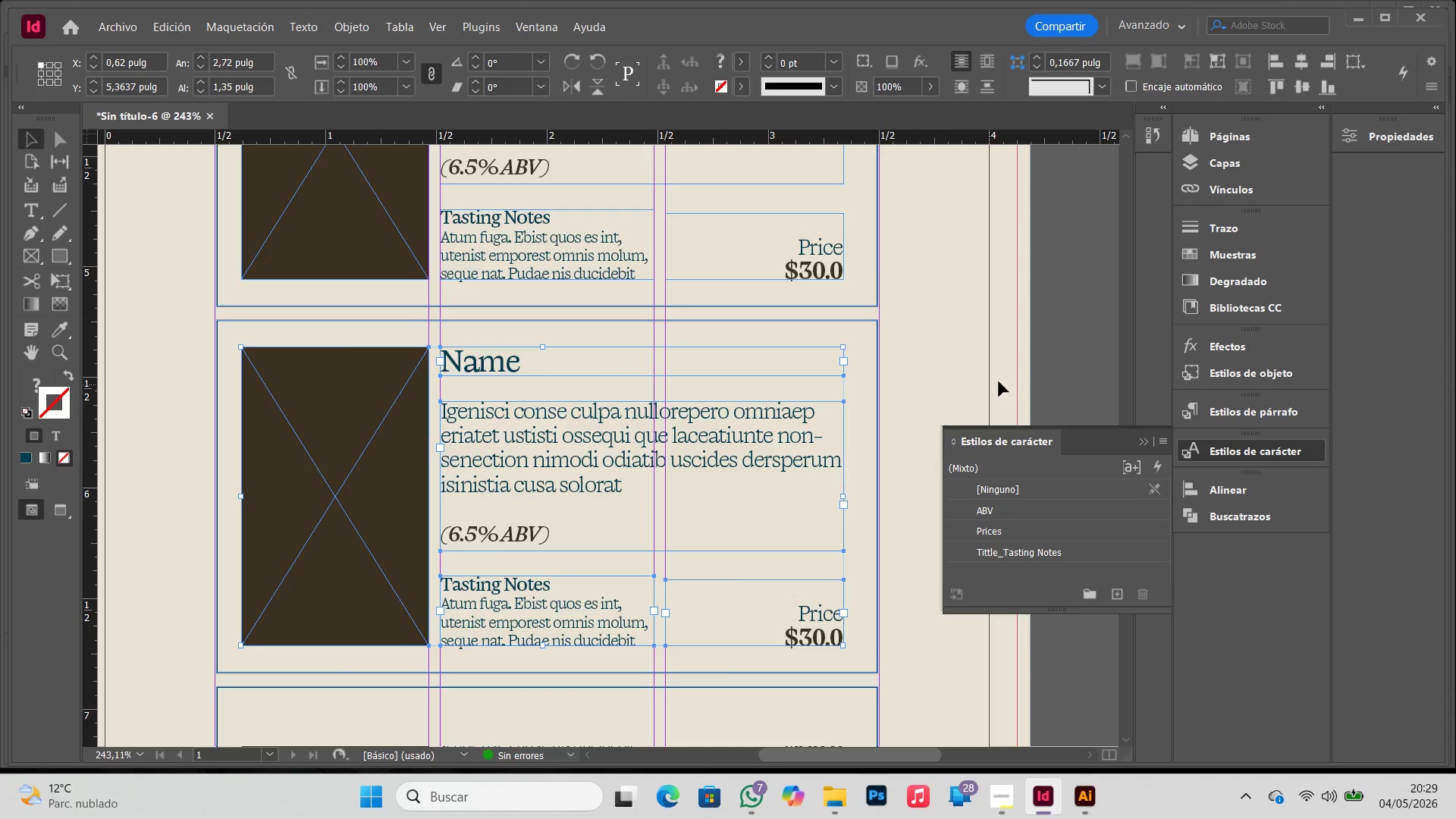 
left_click([992, 359])
 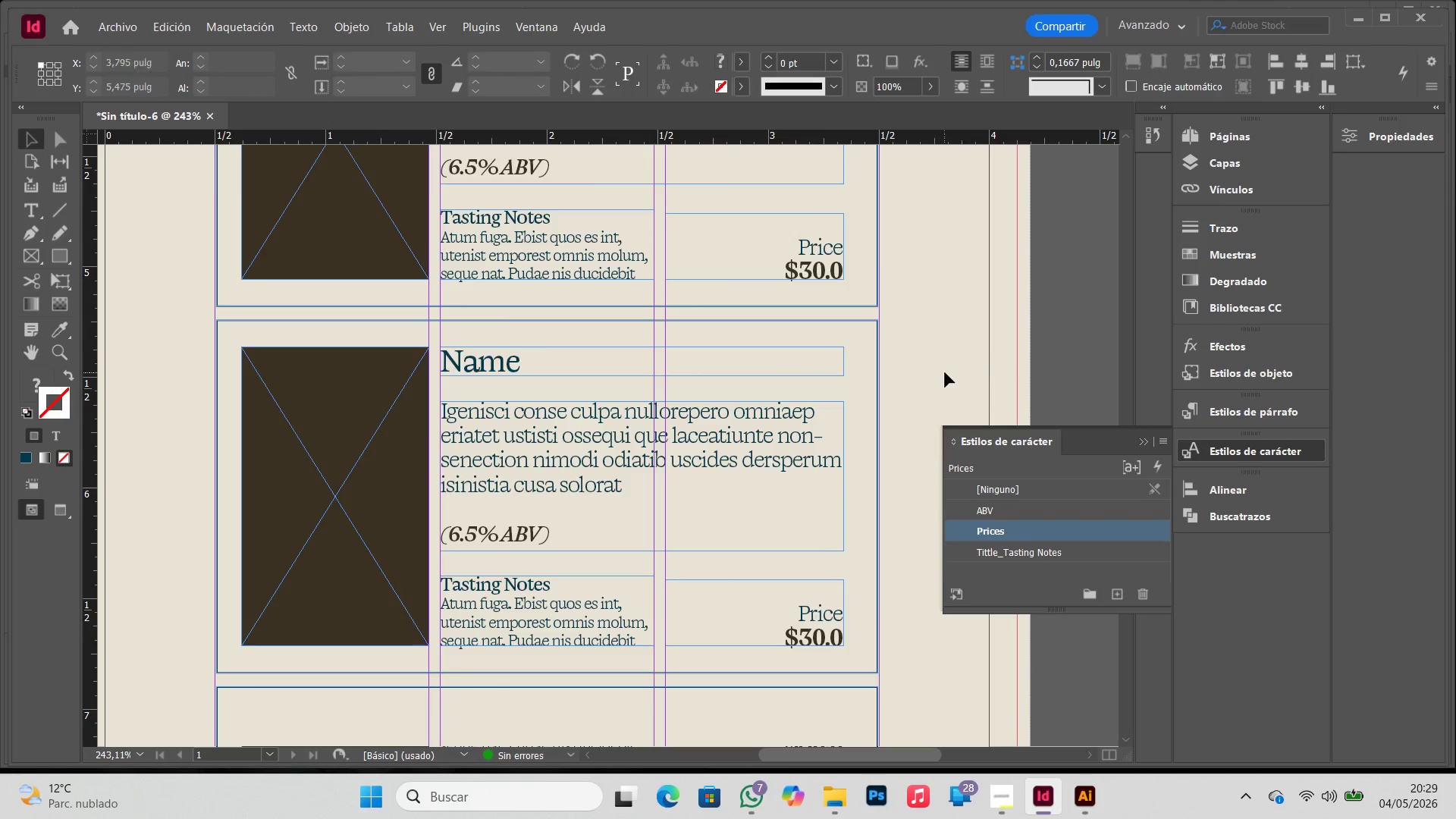 
scroll: coordinate [945, 372], scroll_direction: down, amount: 3.0
 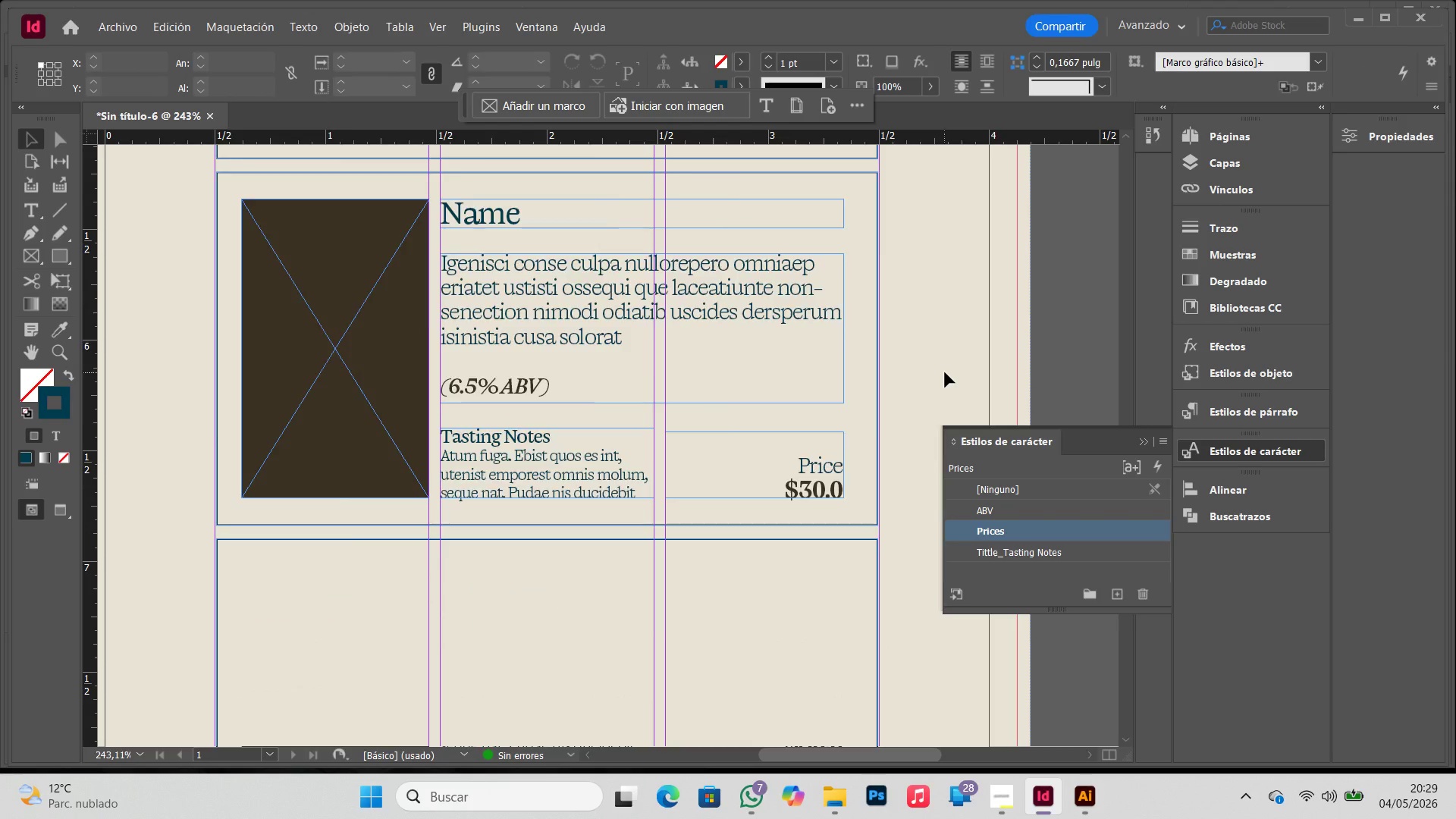 
key(Control+V)
 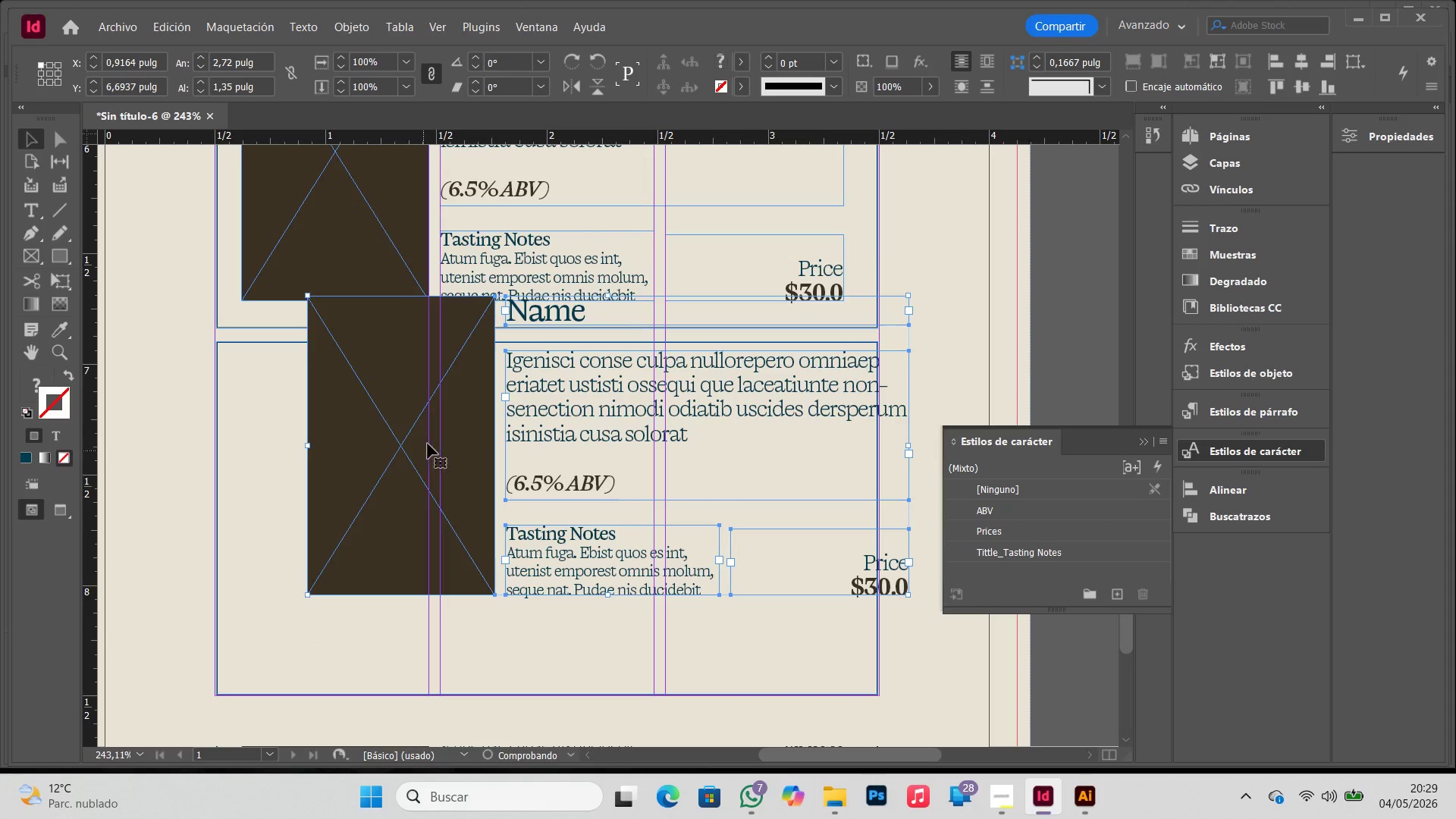 
scroll: coordinate [921, 379], scroll_direction: down, amount: 4.0
 